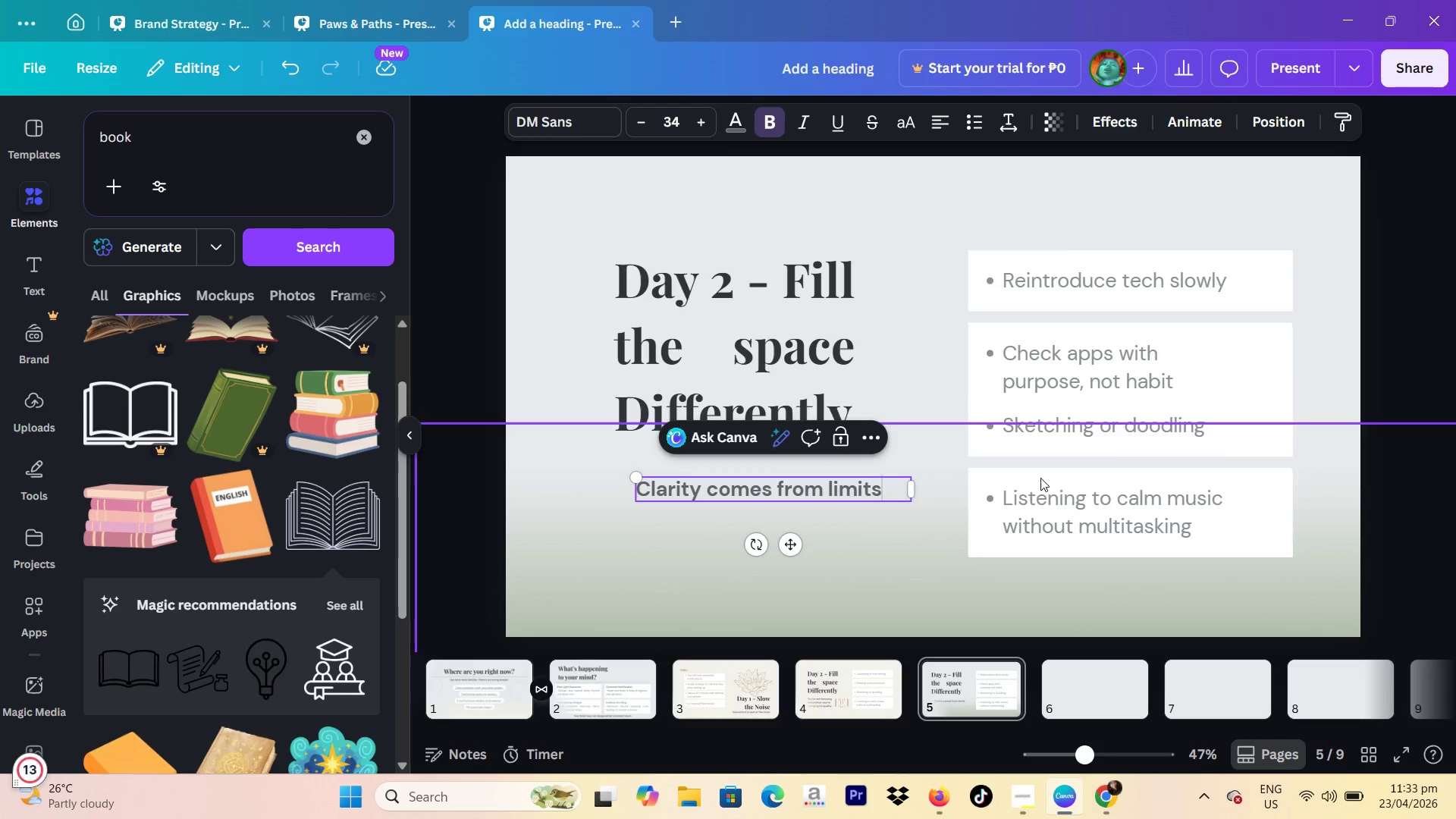 
key(Period)
 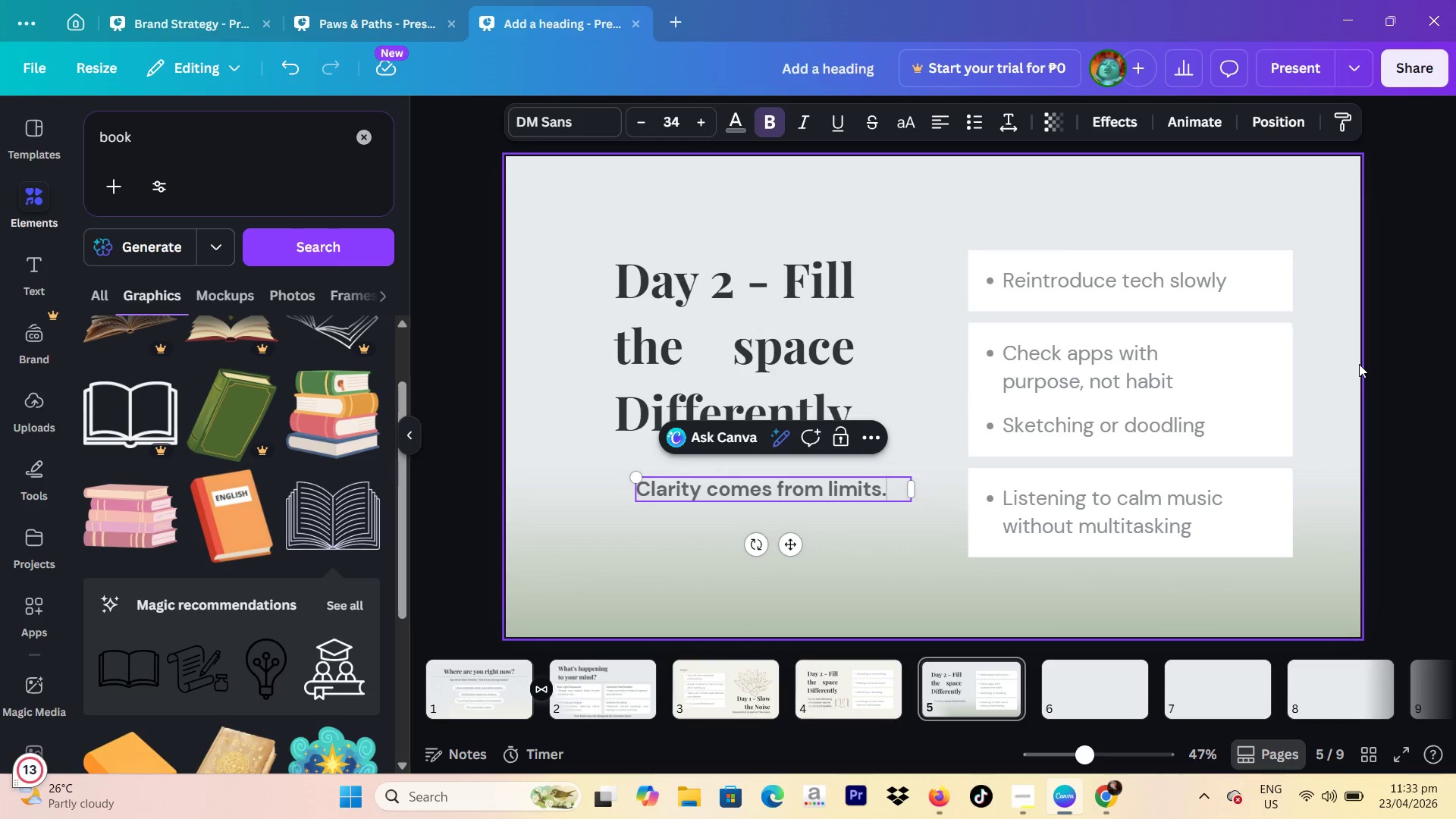 
left_click([1385, 324])
 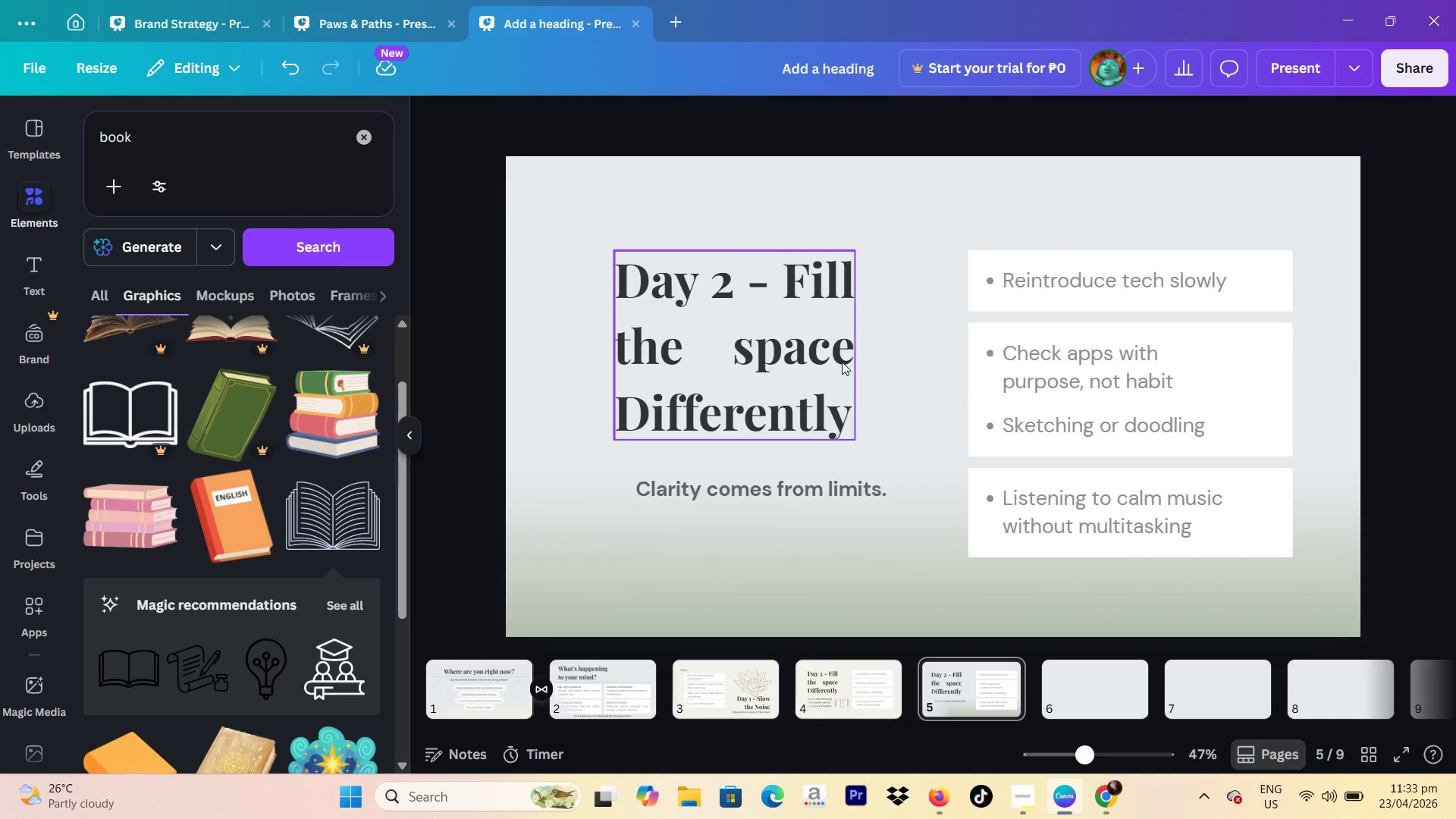 
left_click([828, 349])
 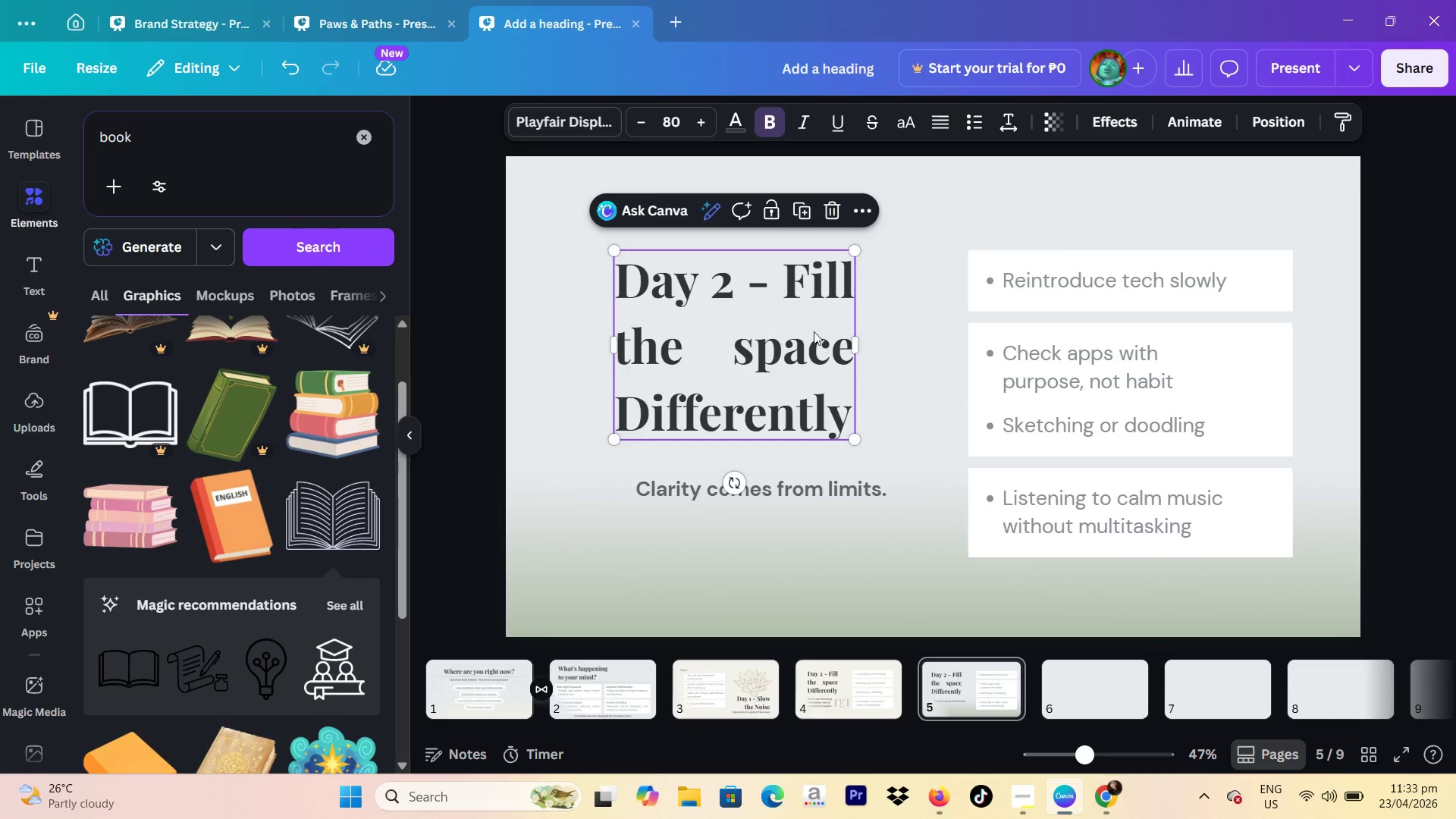 
left_click([737, 287])
 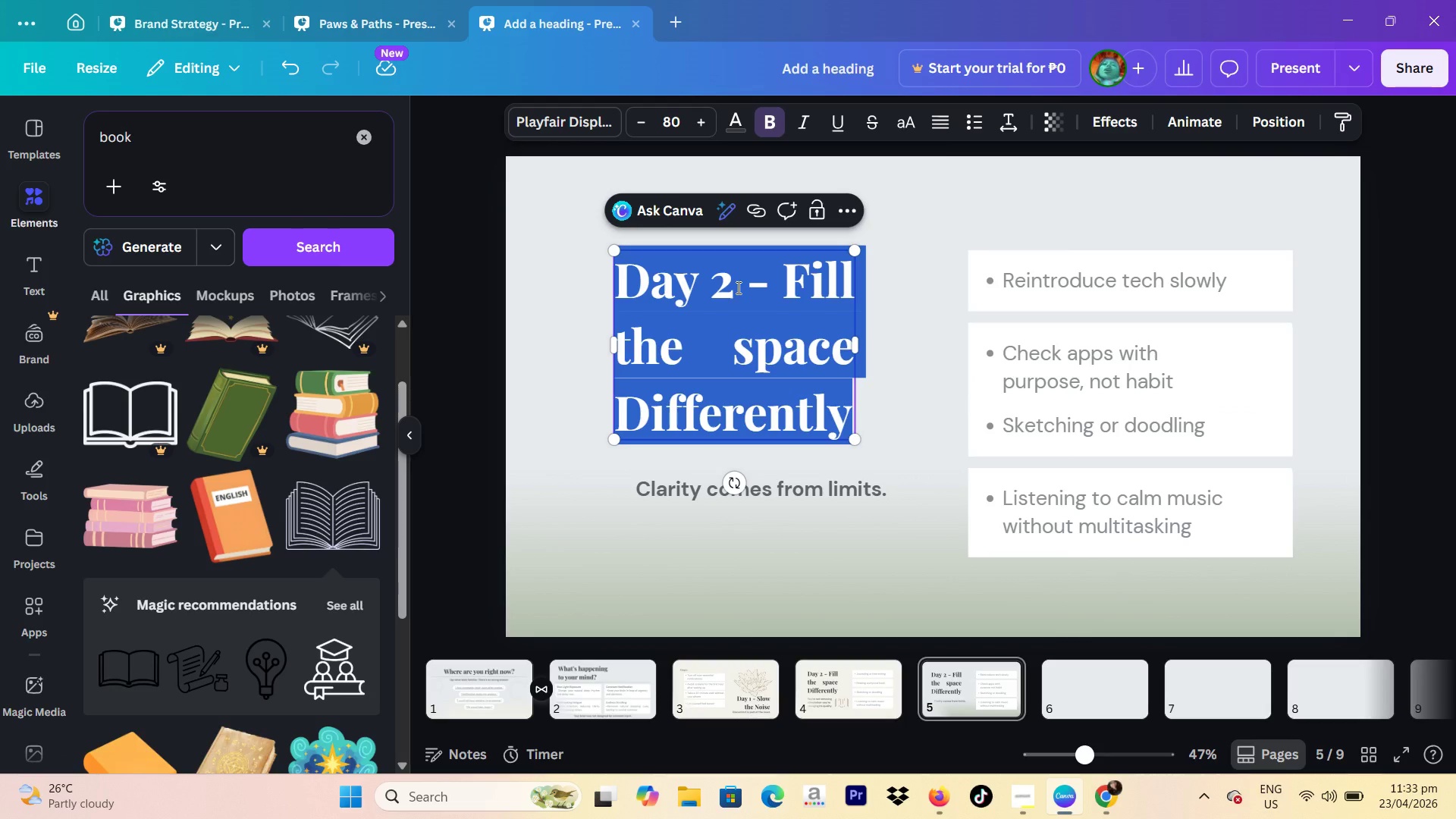 
left_click([737, 287])
 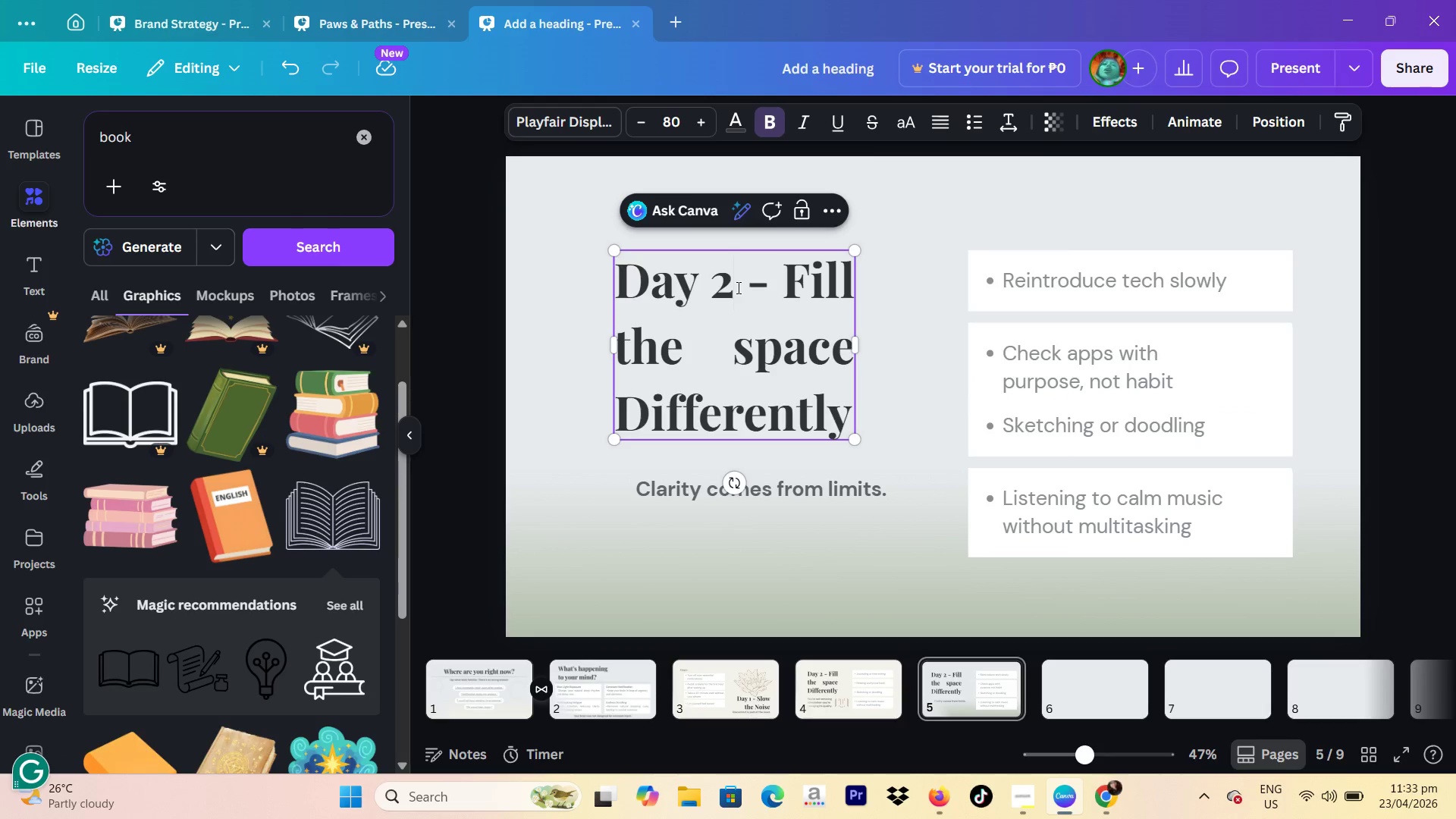 
key(Backspace)
 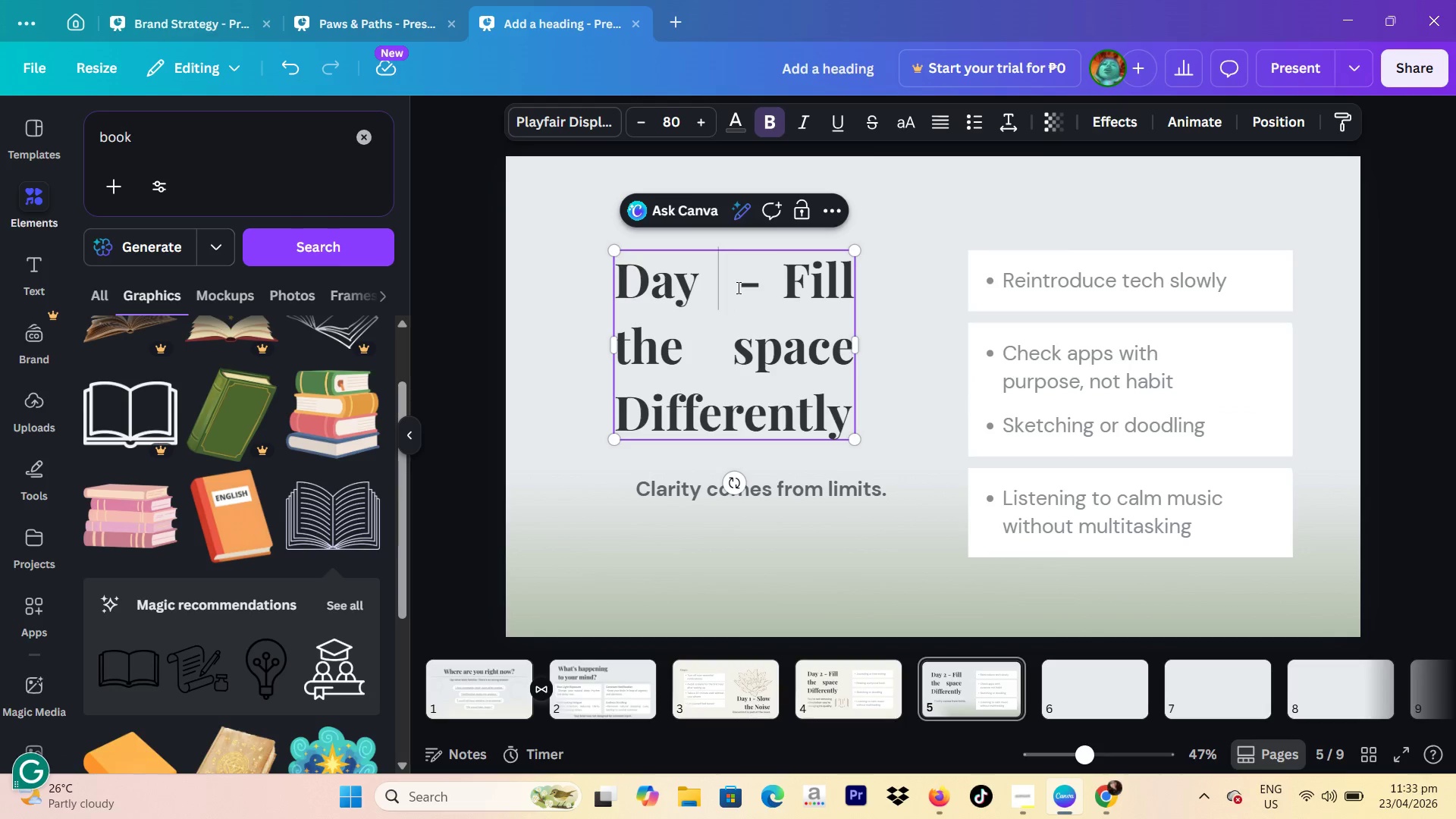 
key(3)
 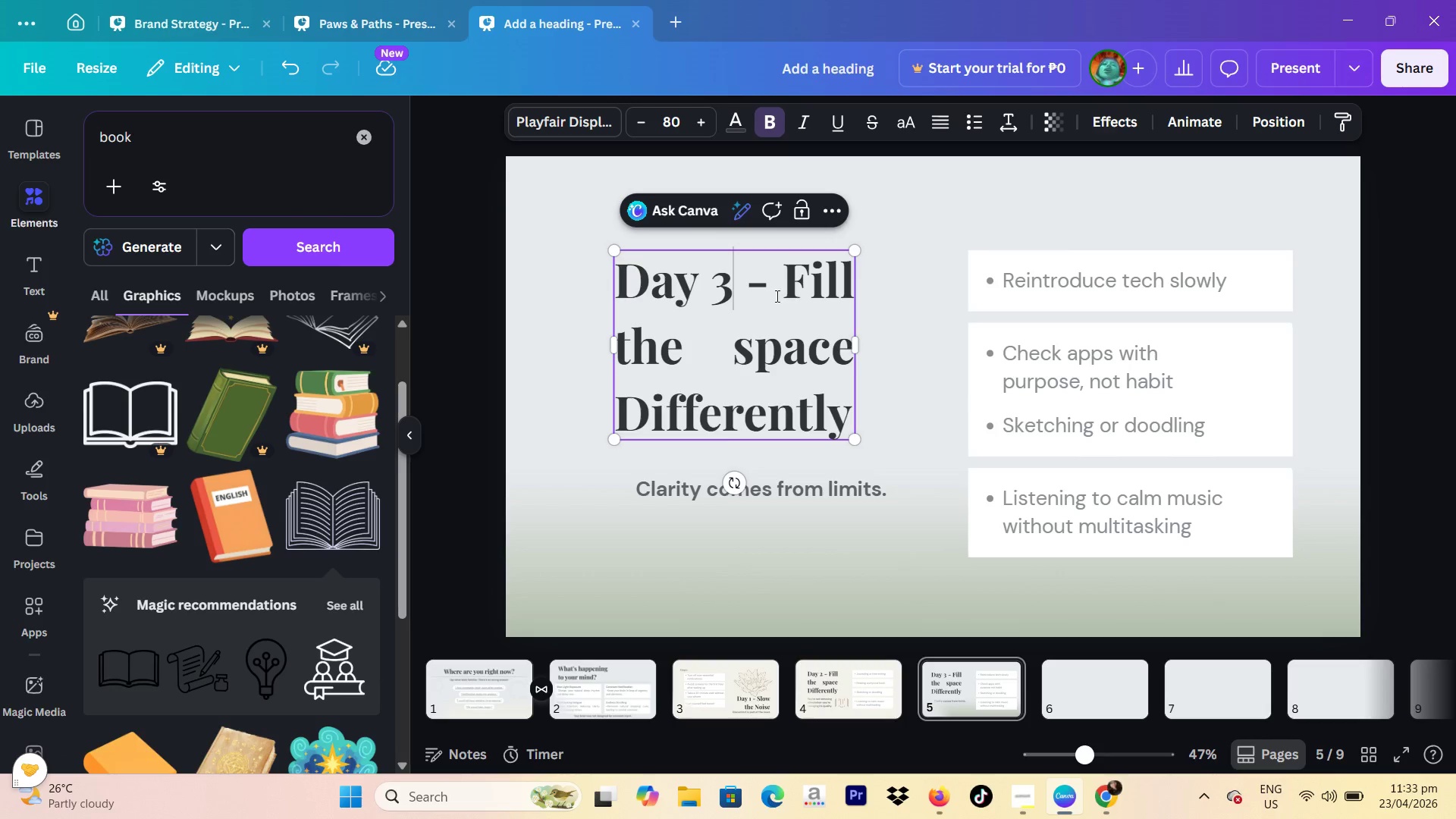 
left_click_drag(start_coordinate=[789, 280], to_coordinate=[853, 424])
 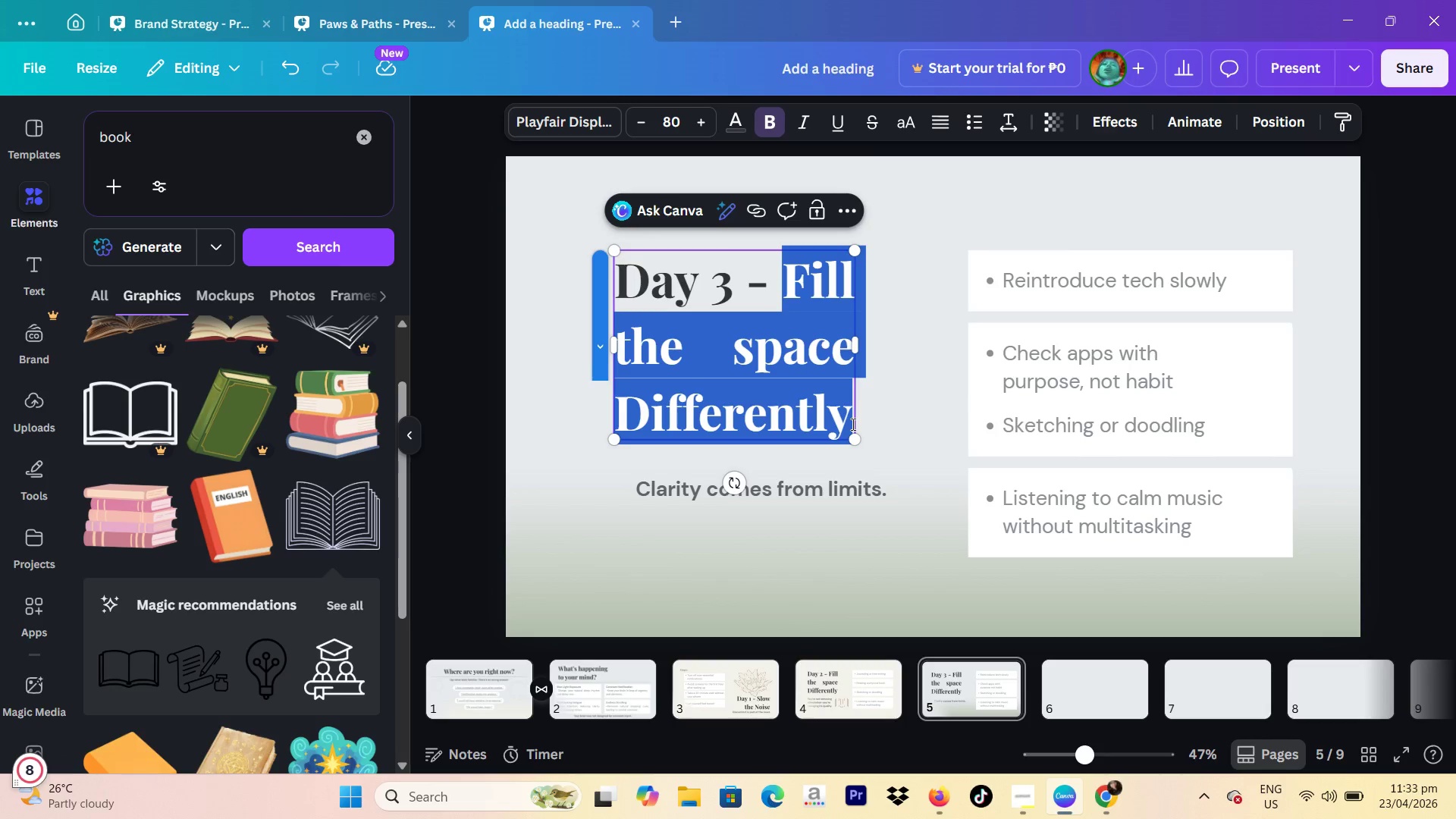 
type(Return with Intention)
 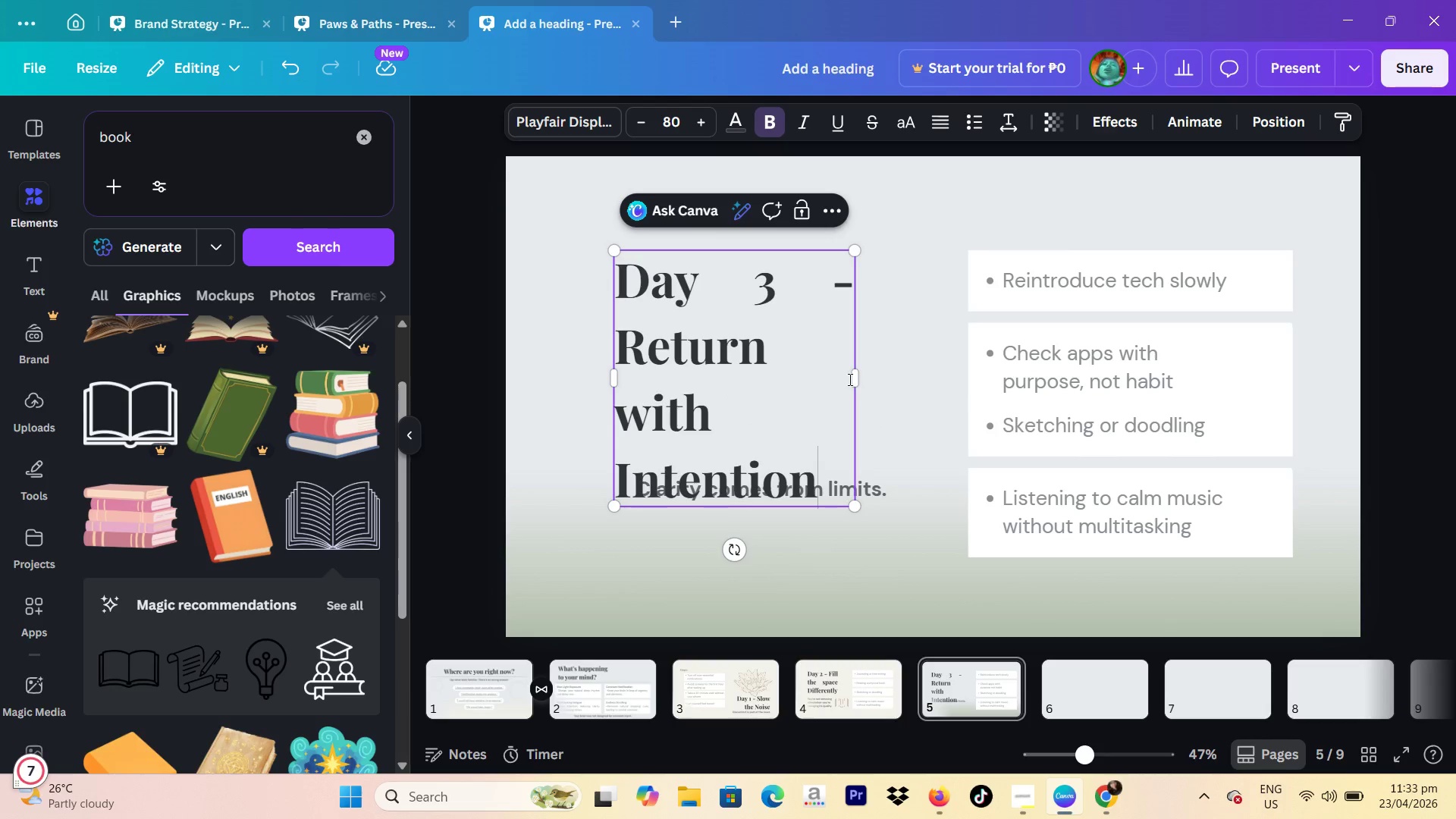 
left_click_drag(start_coordinate=[863, 379], to_coordinate=[1044, 350])
 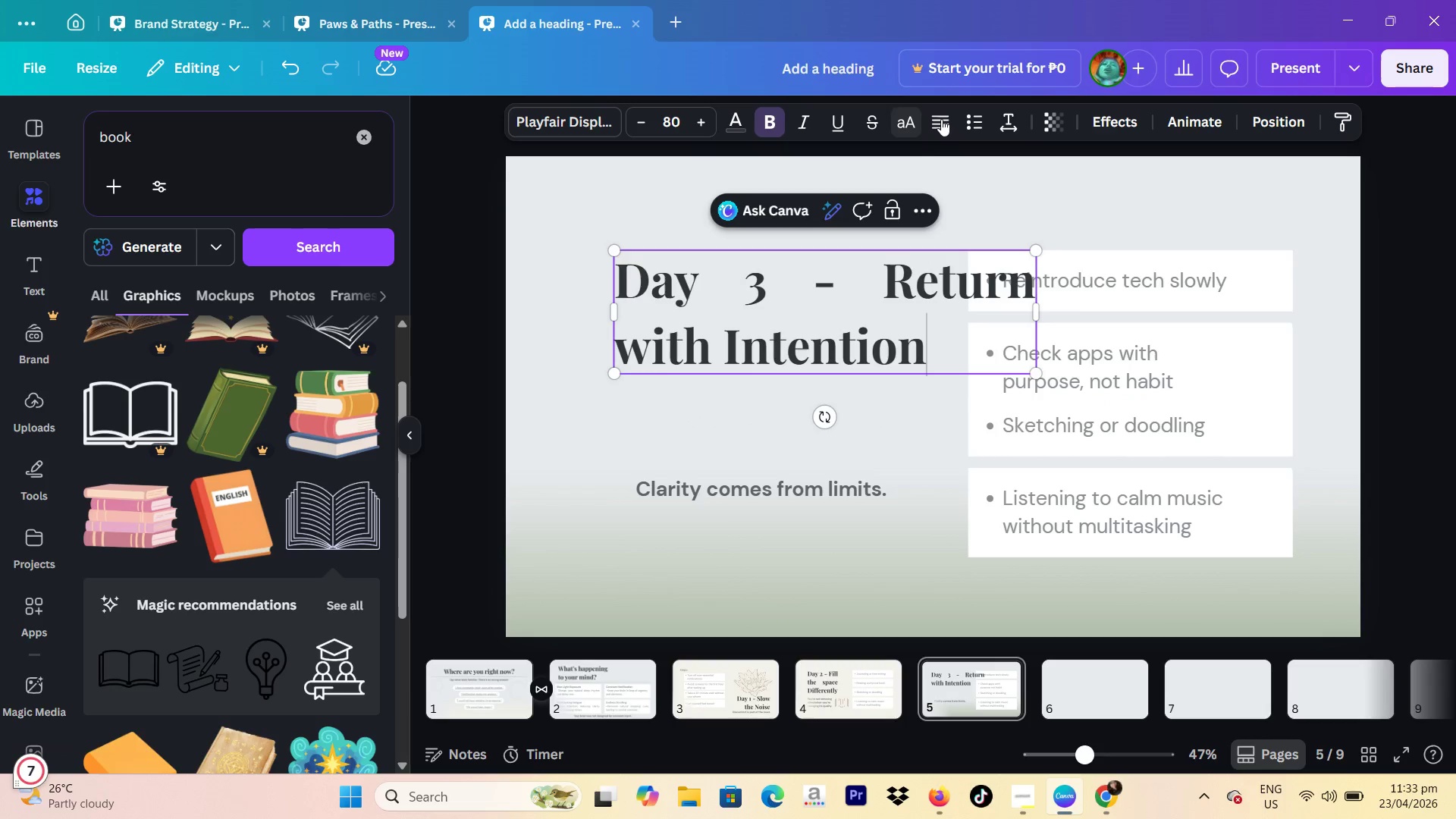 
left_click([941, 118])
 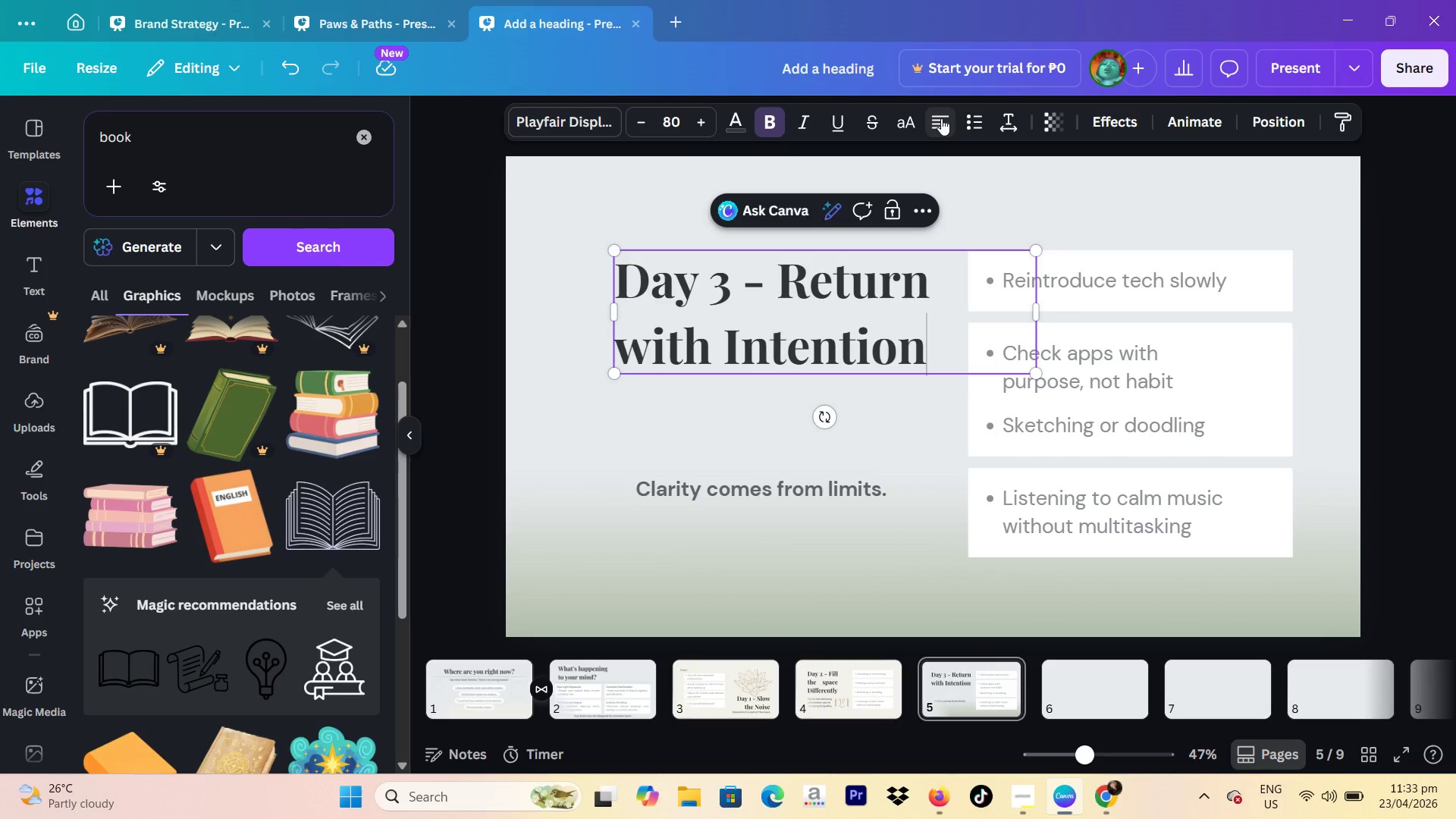 
left_click([941, 118])
 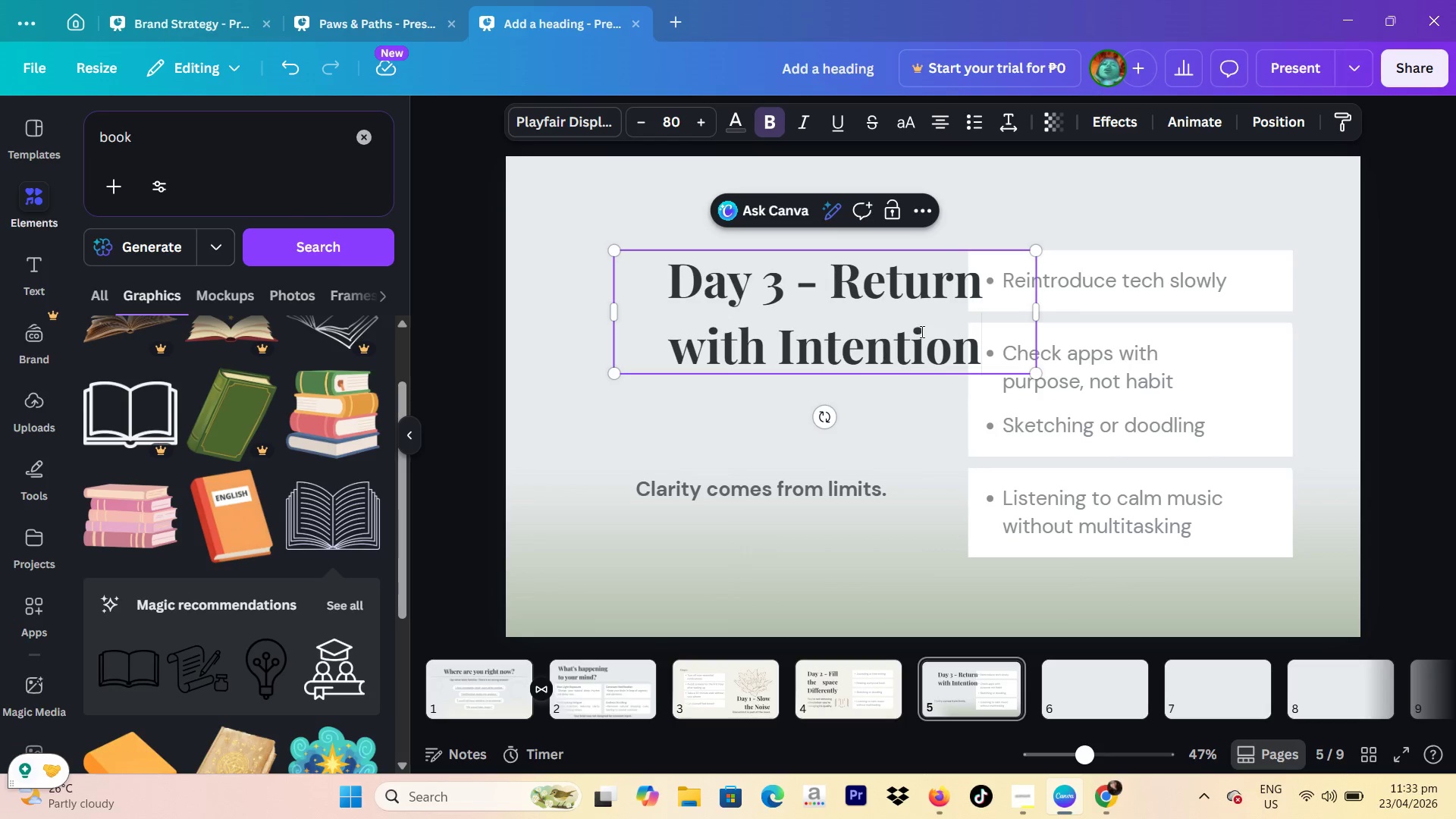 
left_click_drag(start_coordinate=[1041, 315], to_coordinate=[1196, 315])
 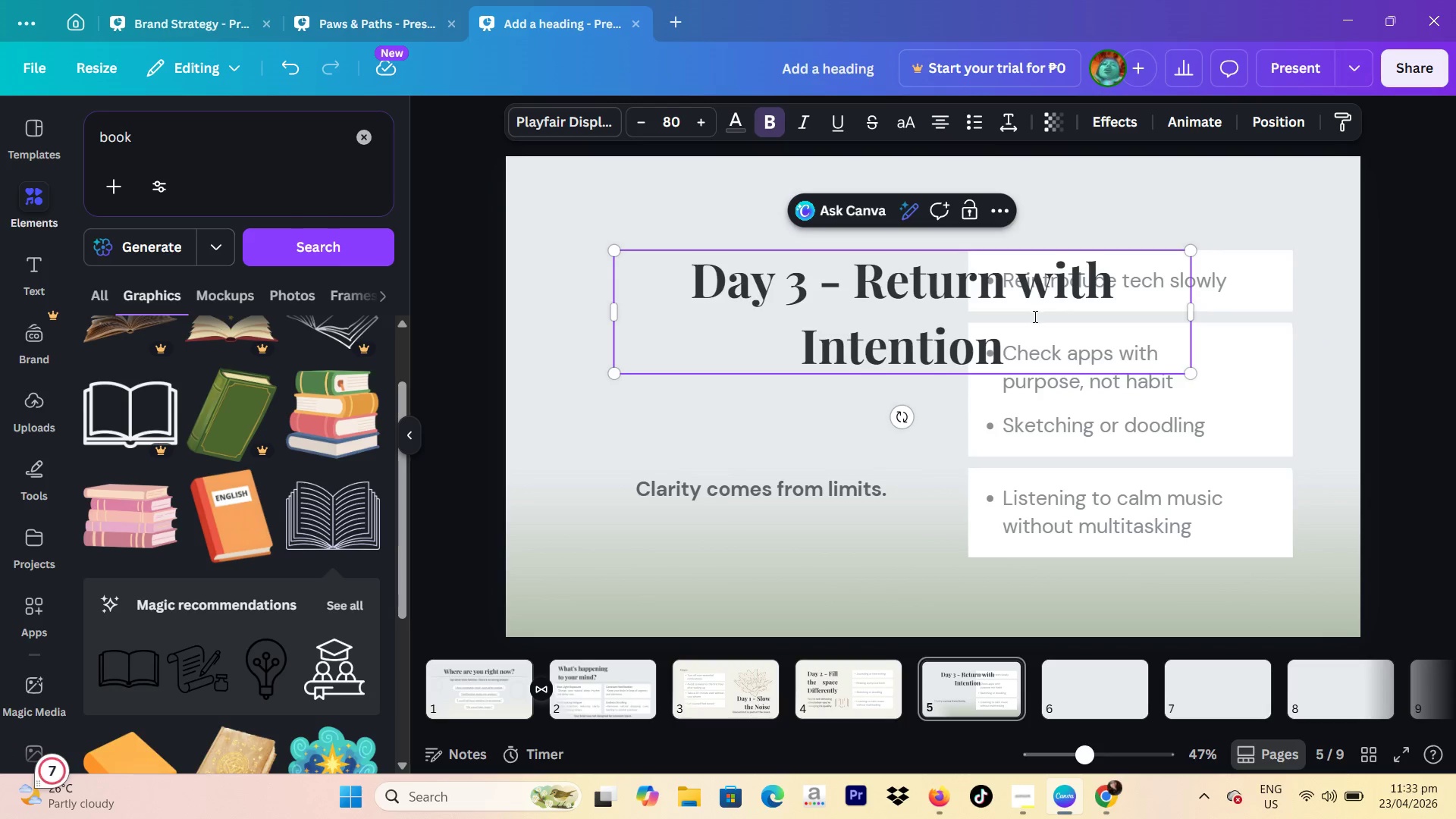 
left_click_drag(start_coordinate=[1034, 316], to_coordinate=[1048, 288])
 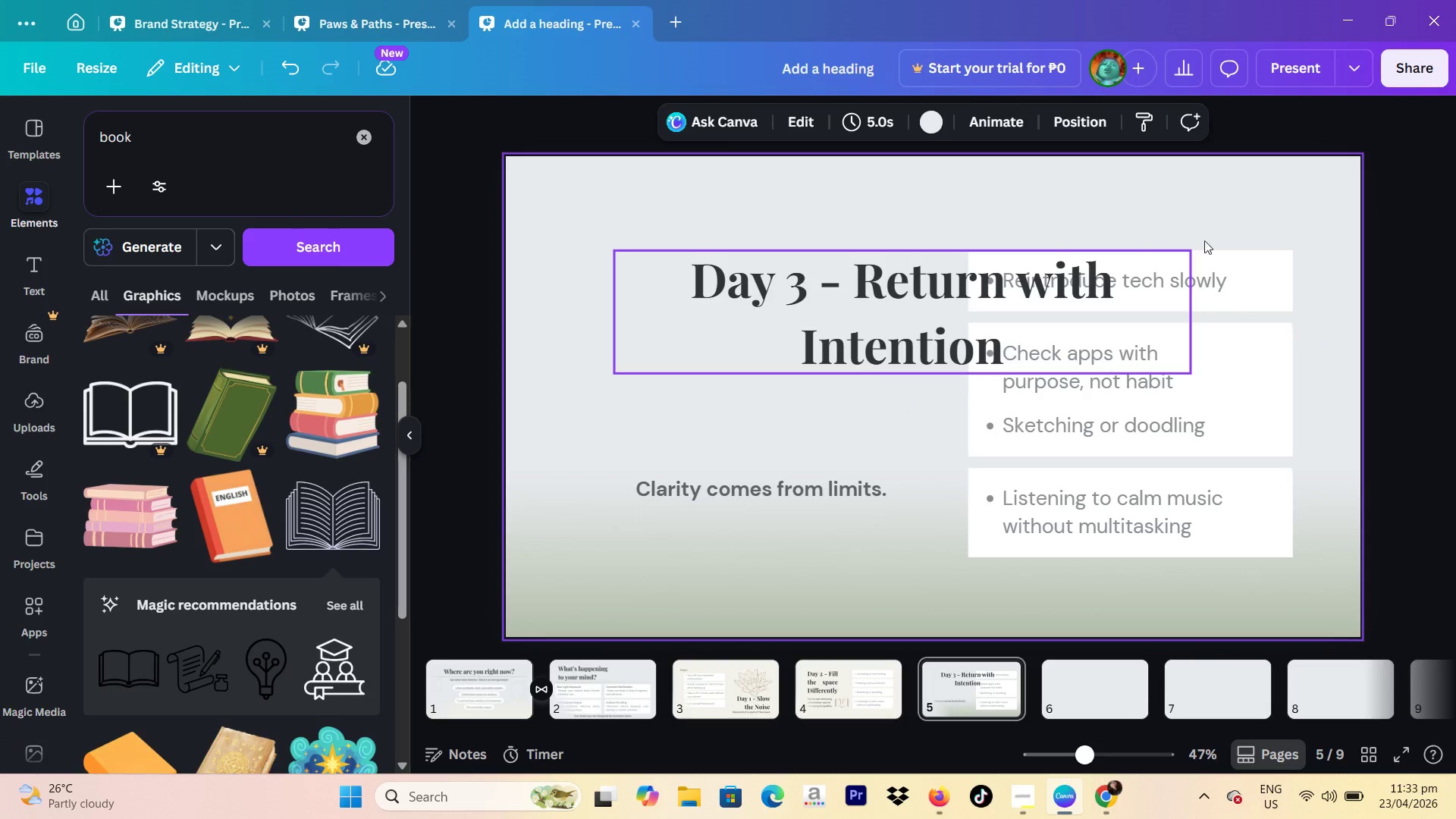 
left_click_drag(start_coordinate=[1250, 215], to_coordinate=[1310, 407])
 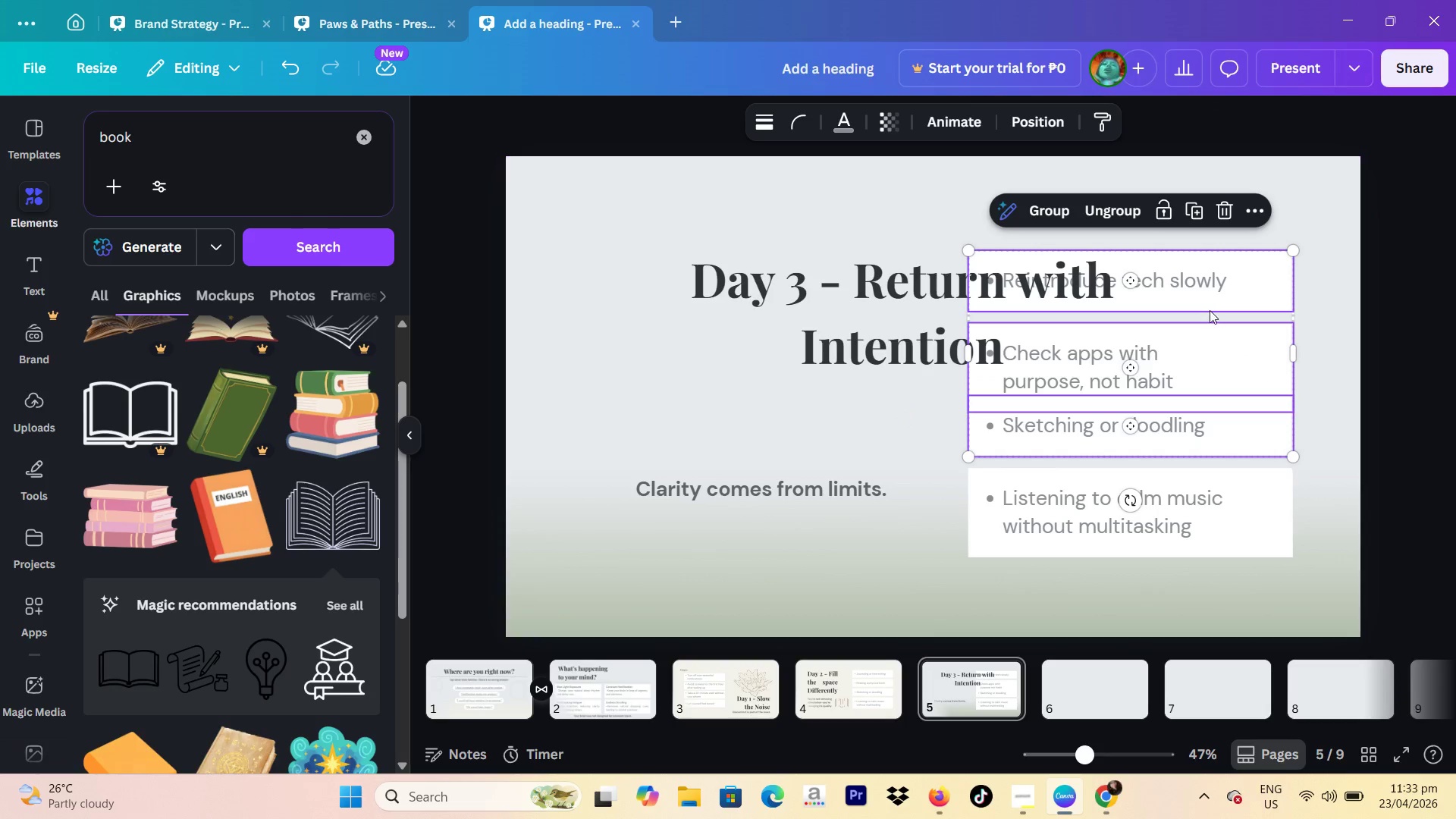 
left_click_drag(start_coordinate=[1210, 310], to_coordinate=[856, 442])
 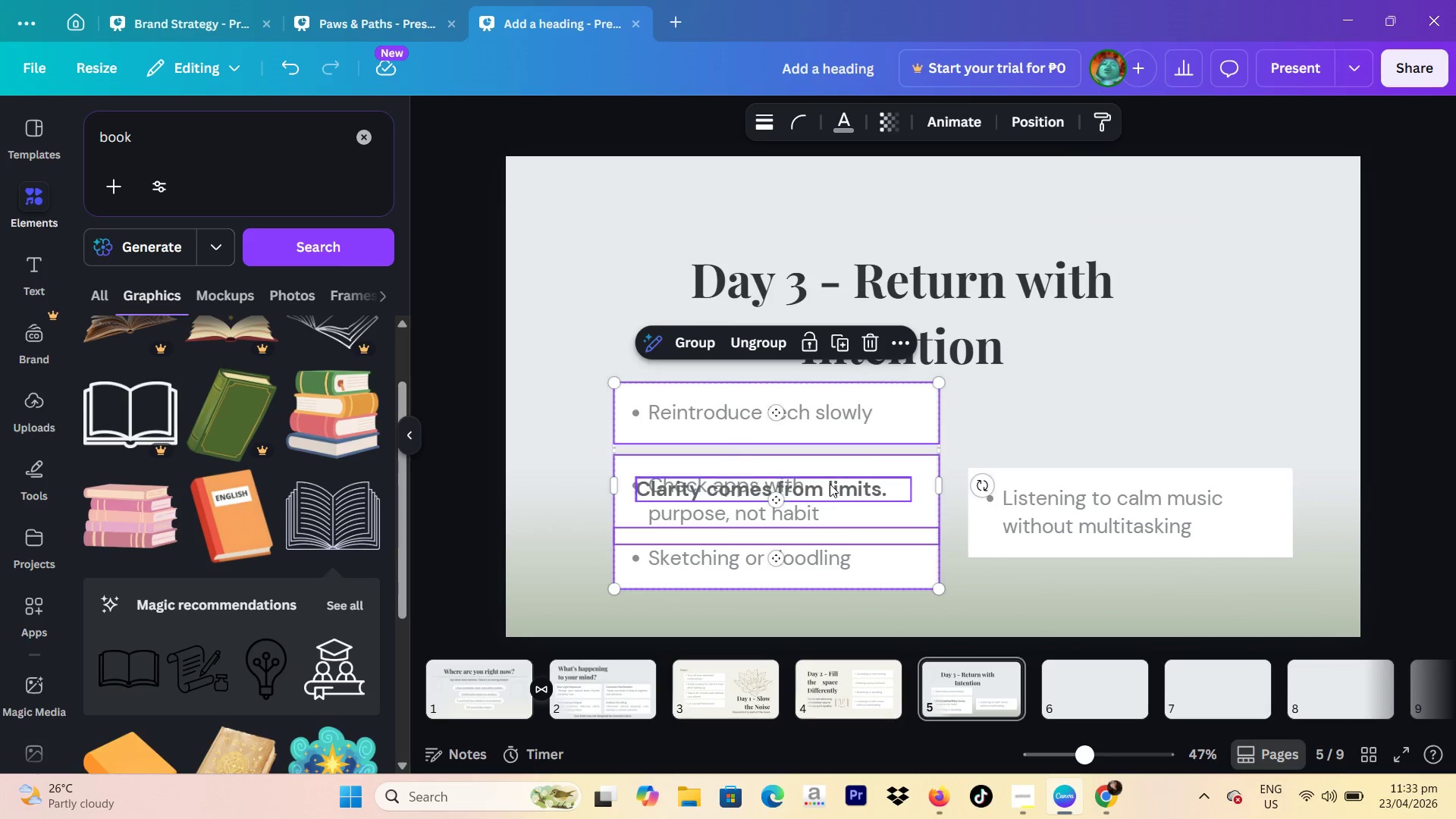 
left_click_drag(start_coordinate=[830, 485], to_coordinate=[1144, 436])
 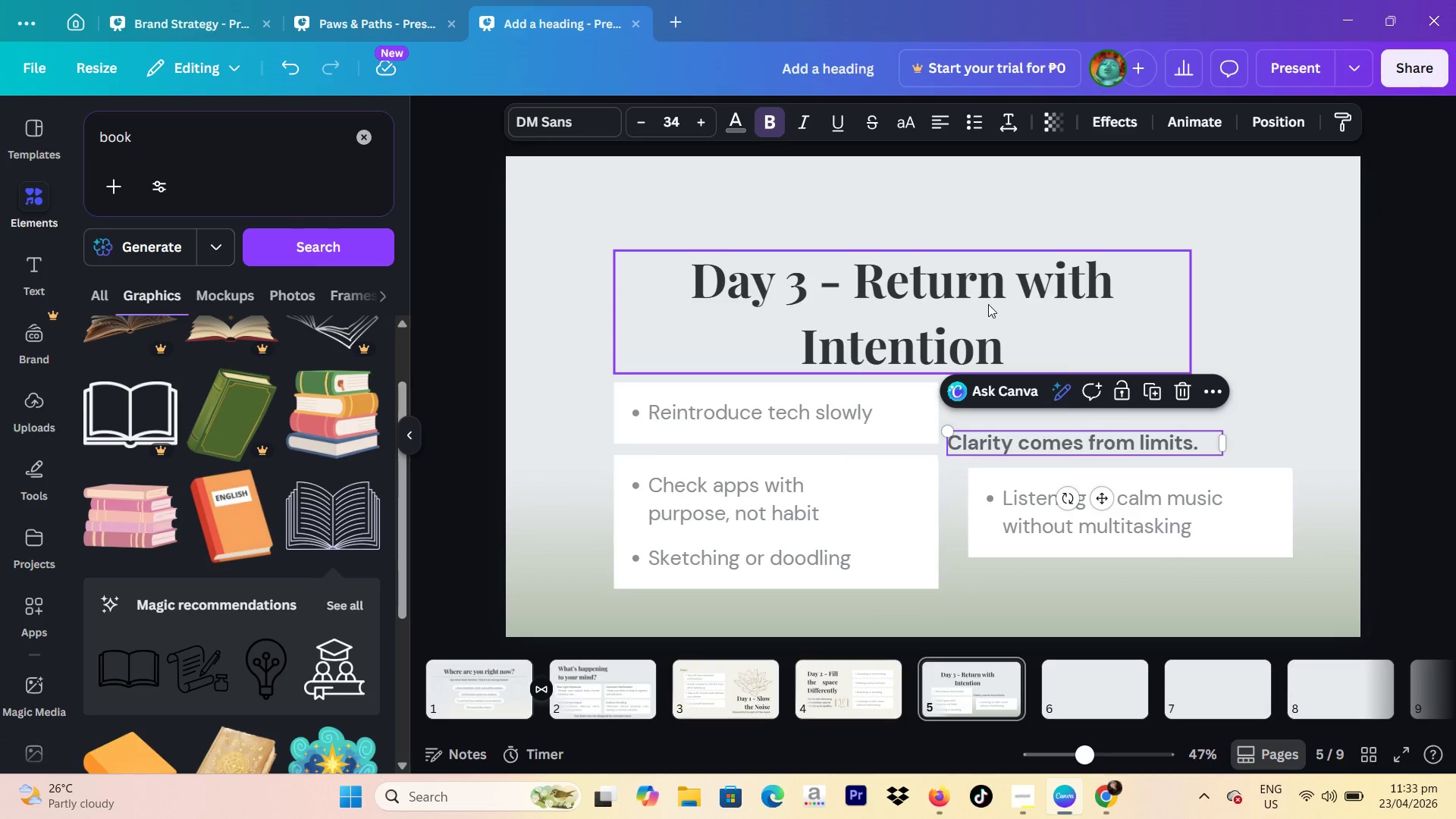 
left_click_drag(start_coordinate=[988, 304], to_coordinate=[1011, 237])
 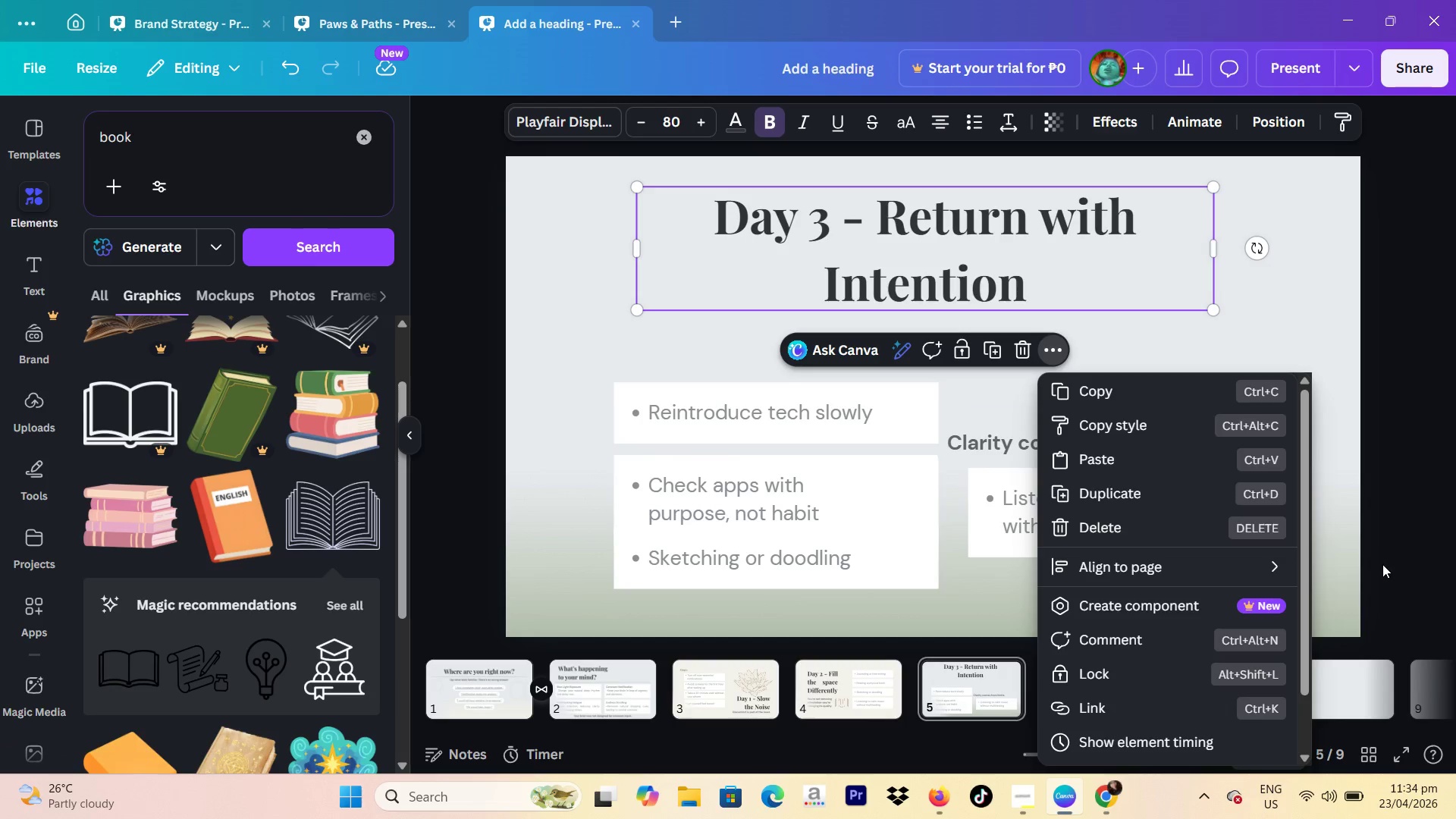 
left_click([1351, 588])
 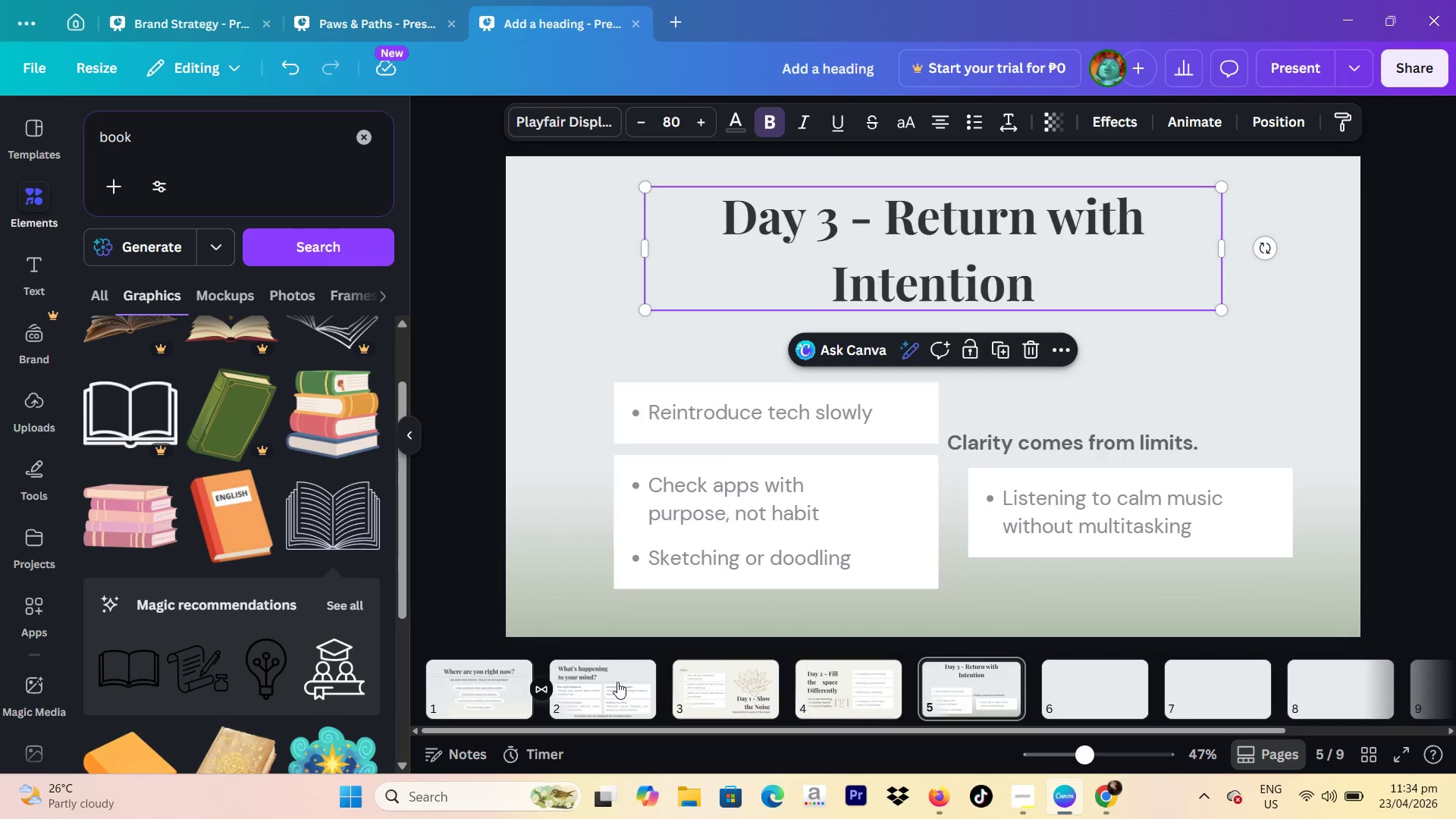 
left_click([571, 682])
 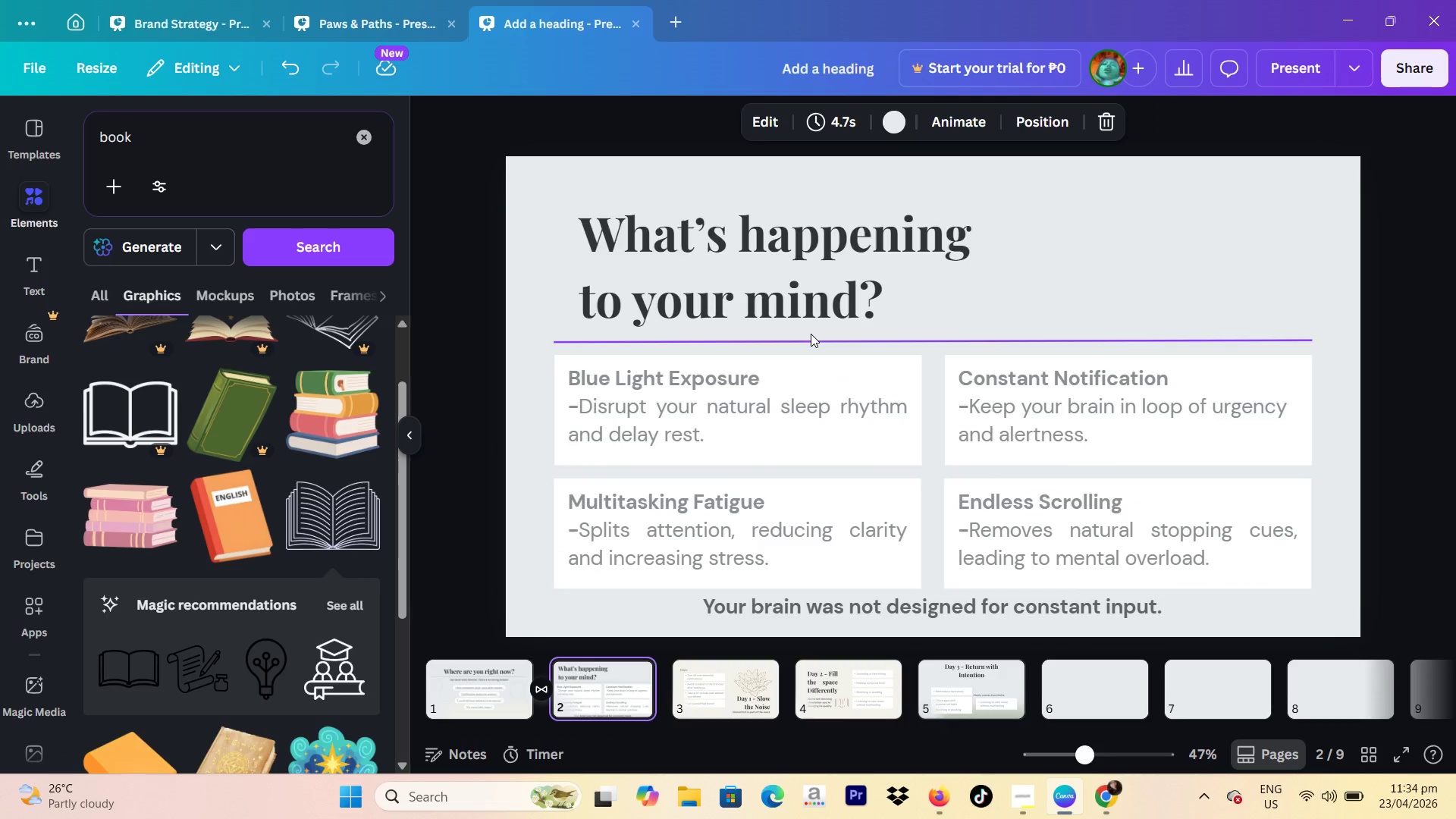 
left_click([811, 333])
 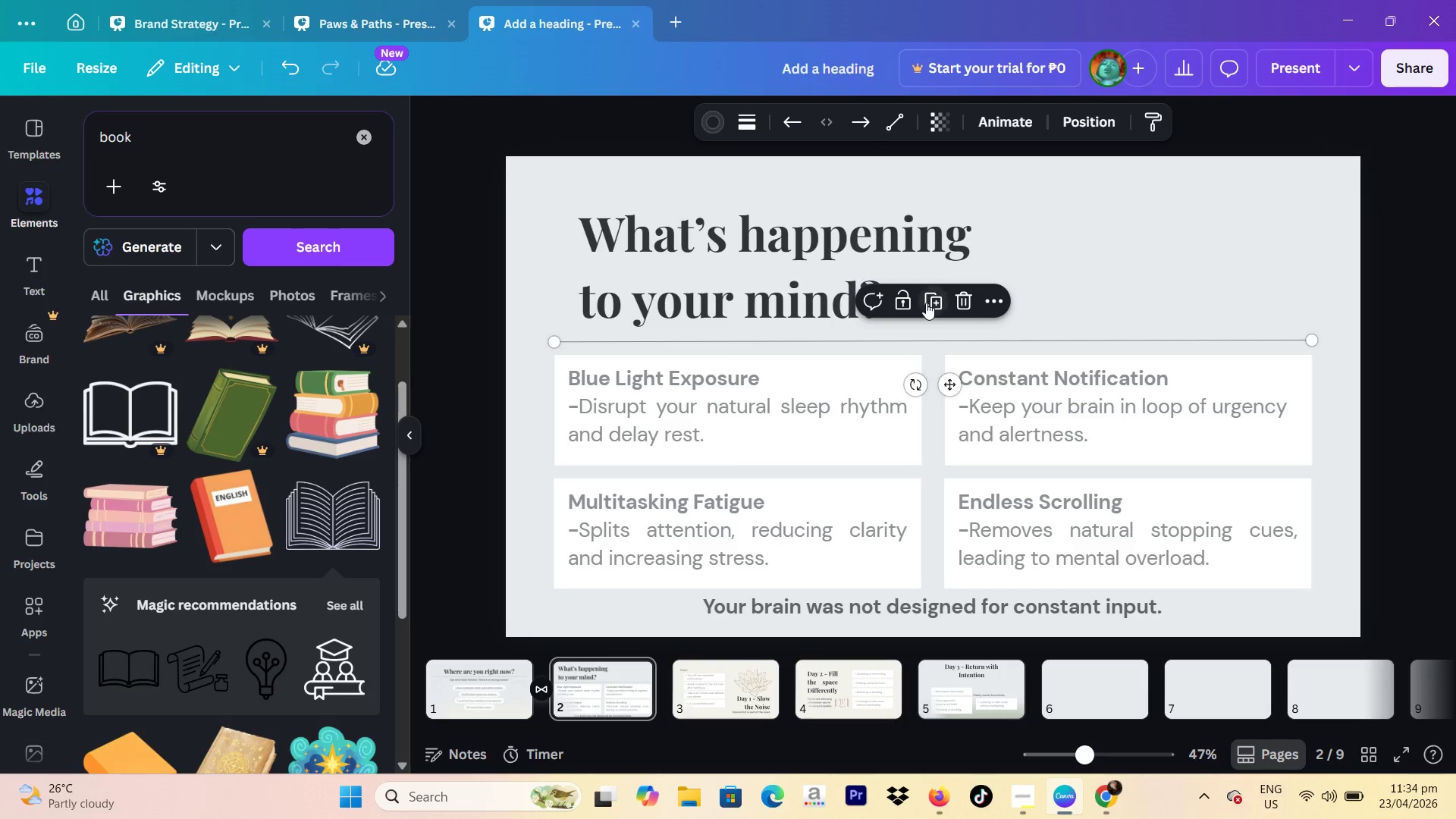 
left_click([926, 303])
 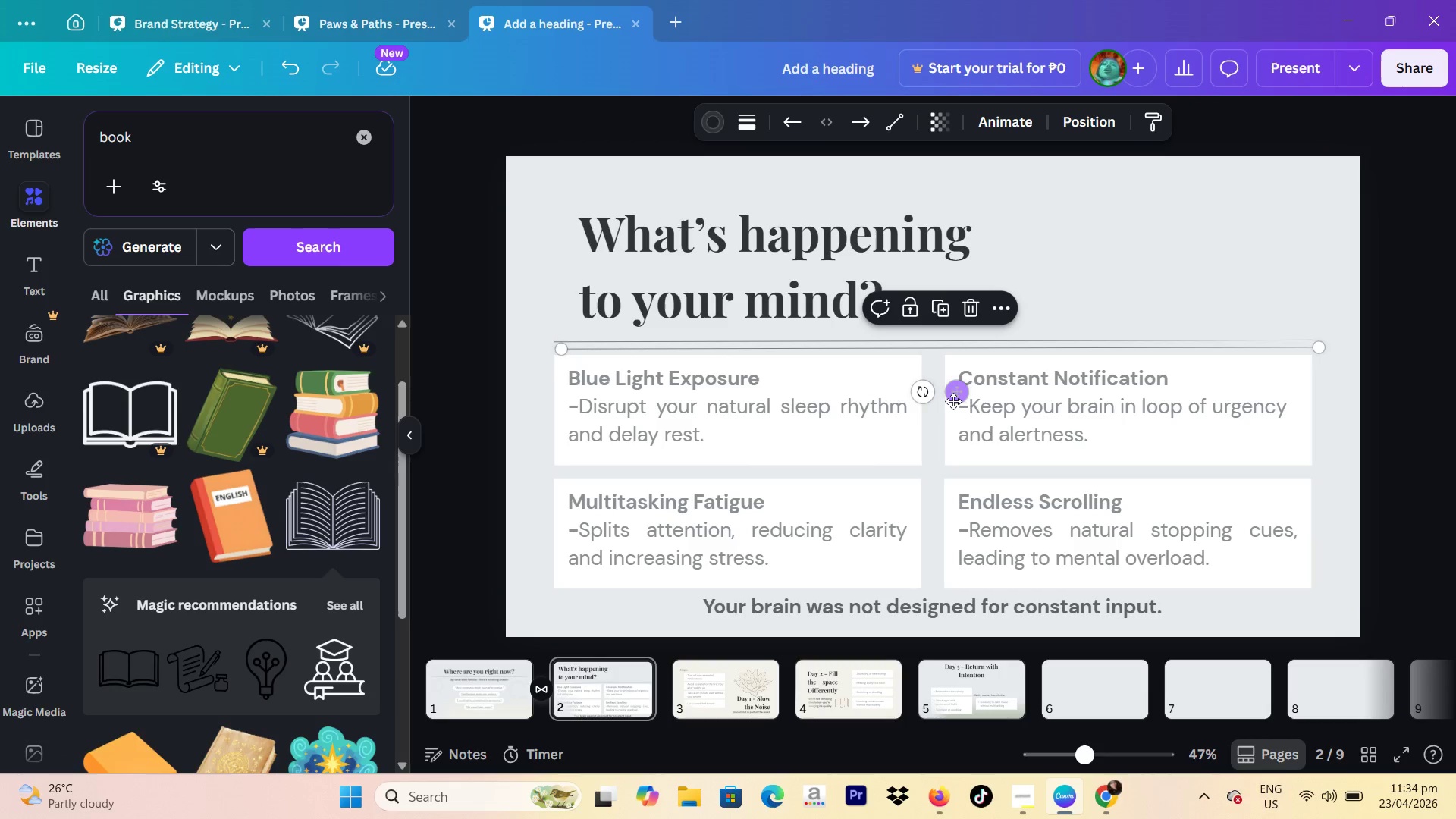 
left_click_drag(start_coordinate=[953, 400], to_coordinate=[966, 731])
 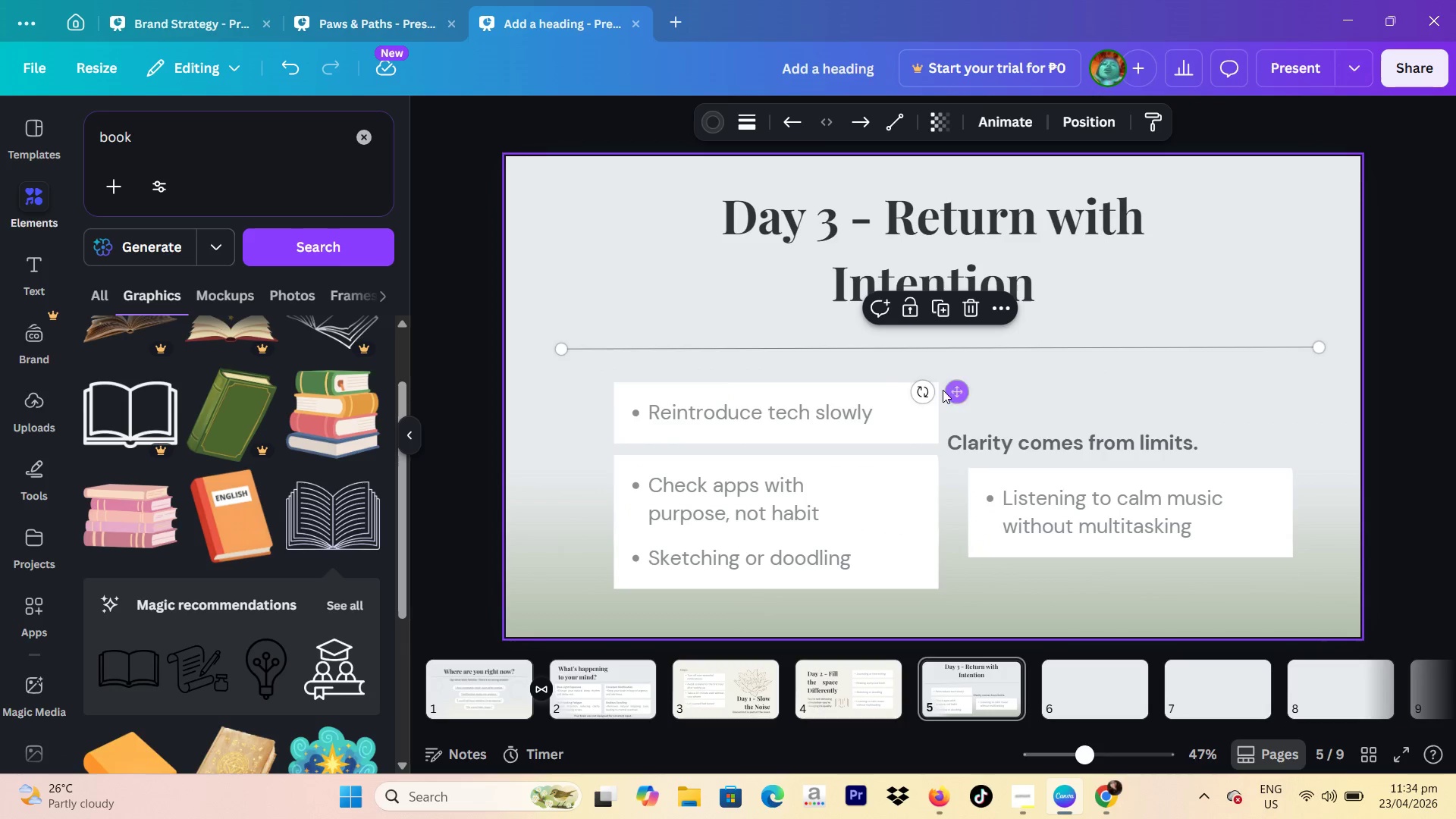 
left_click_drag(start_coordinate=[950, 392], to_coordinate=[943, 361])
 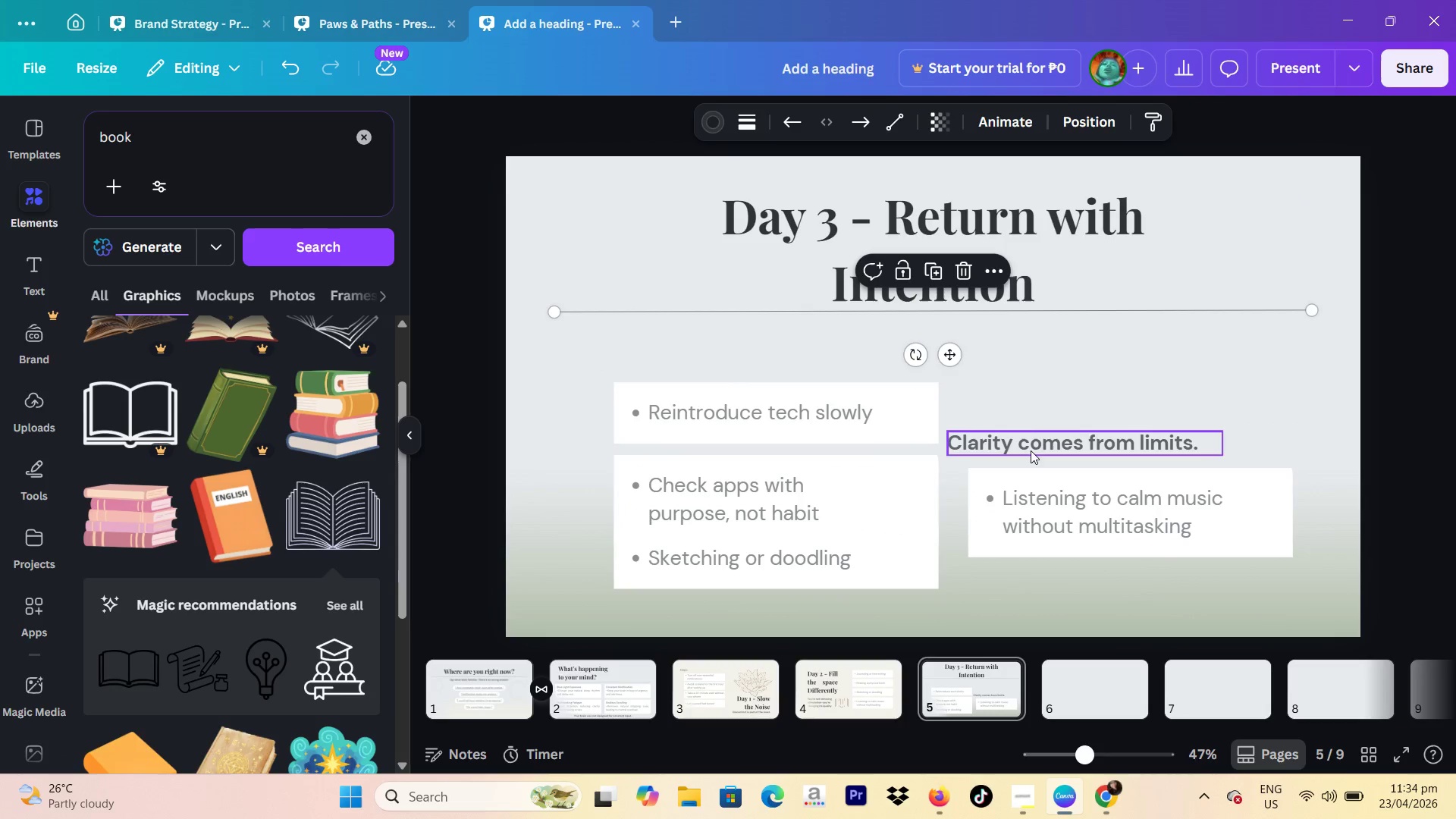 
left_click_drag(start_coordinate=[1031, 450], to_coordinate=[881, 339])
 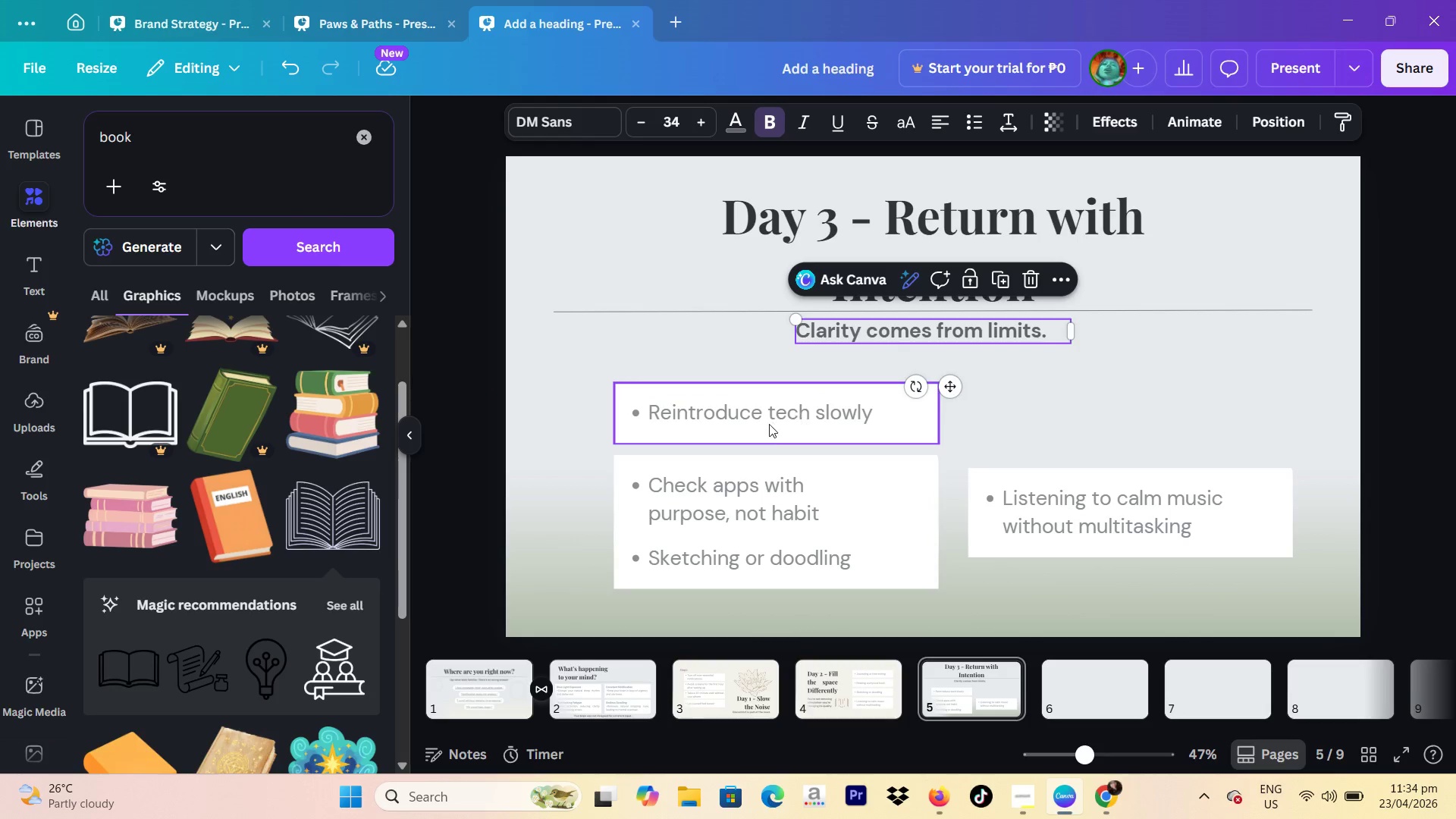 
left_click_drag(start_coordinate=[767, 426], to_coordinate=[761, 392])
 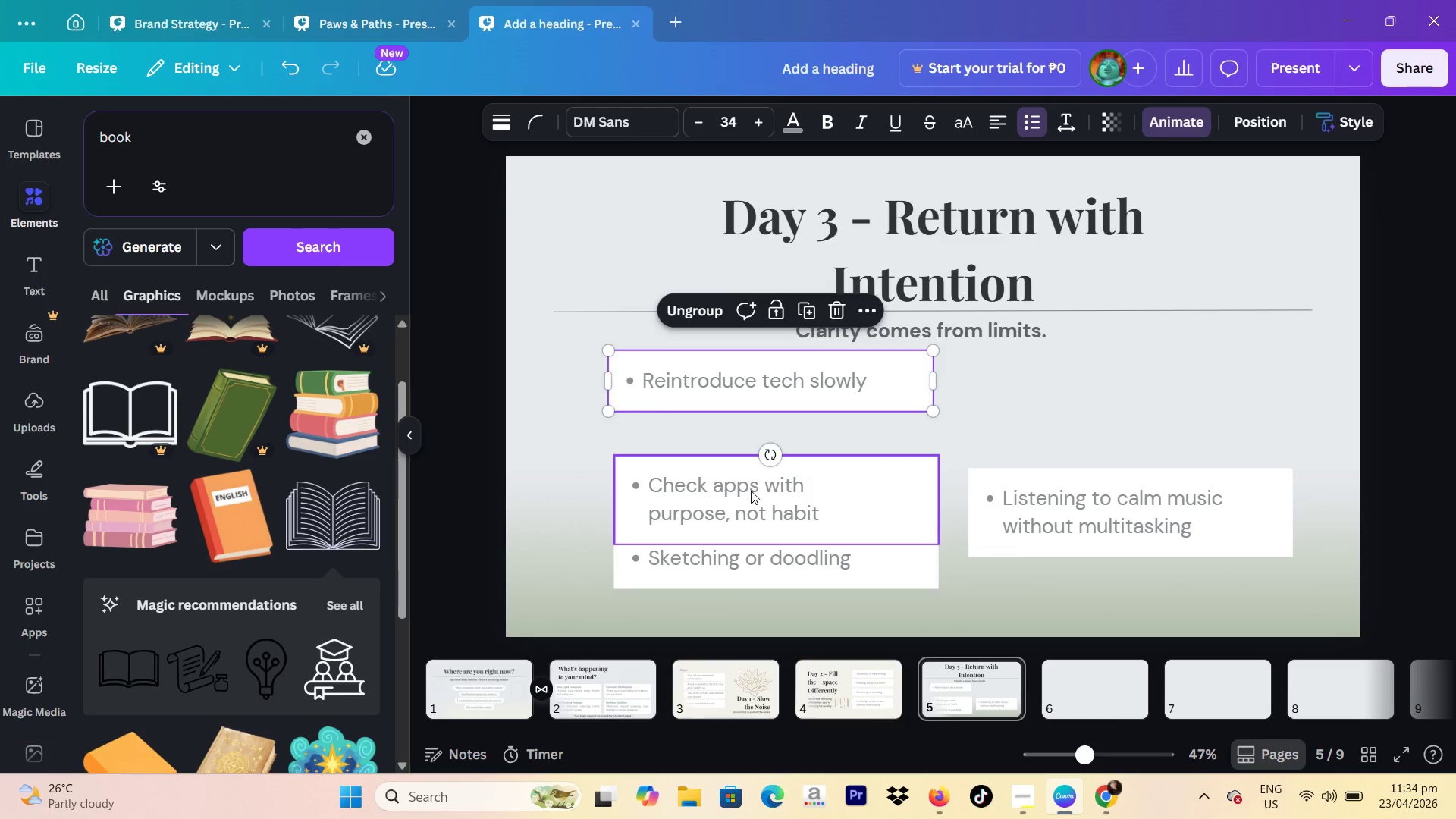 
left_click_drag(start_coordinate=[751, 491], to_coordinate=[744, 464])
 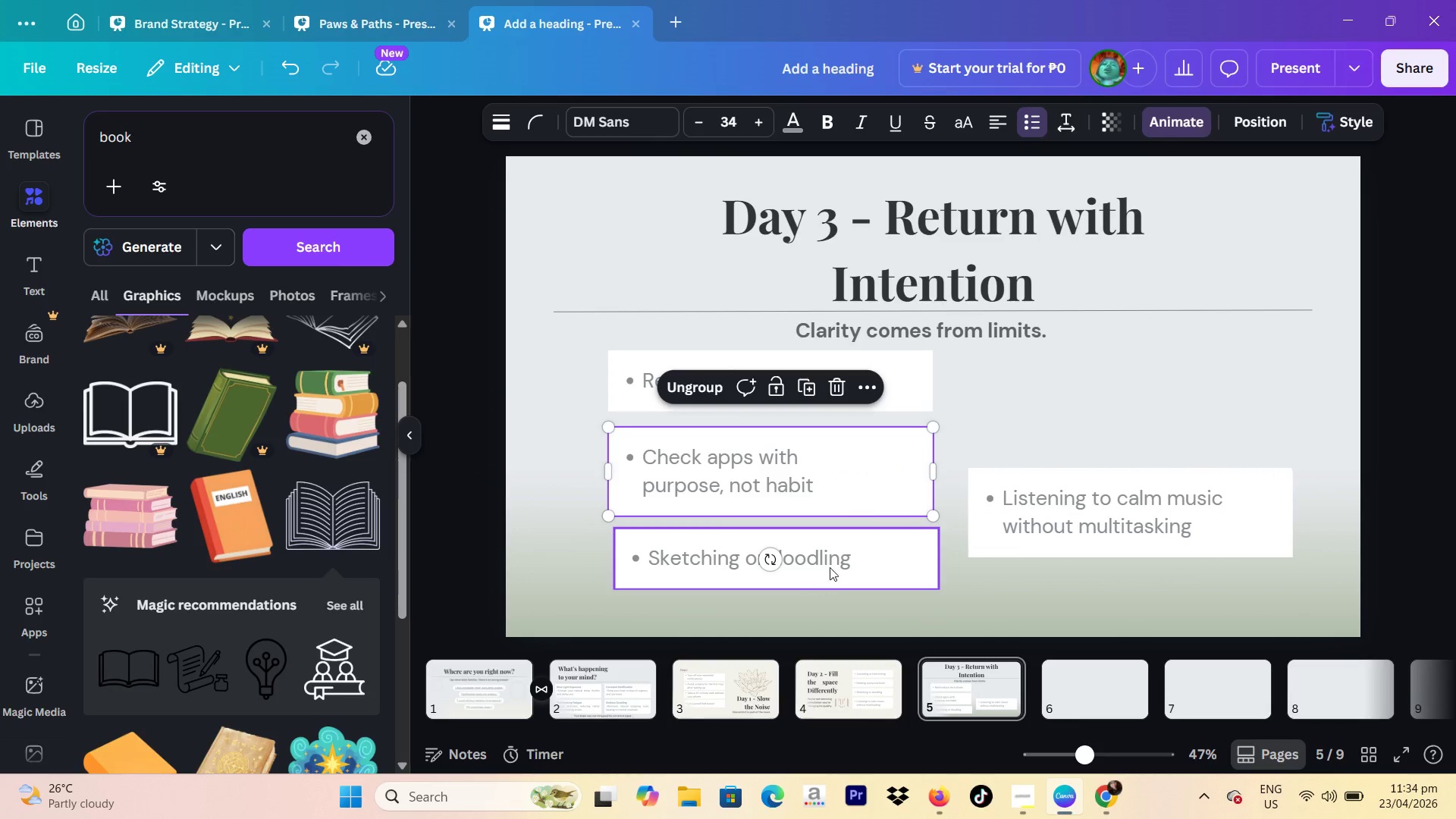 
left_click_drag(start_coordinate=[835, 556], to_coordinate=[1197, 363])
 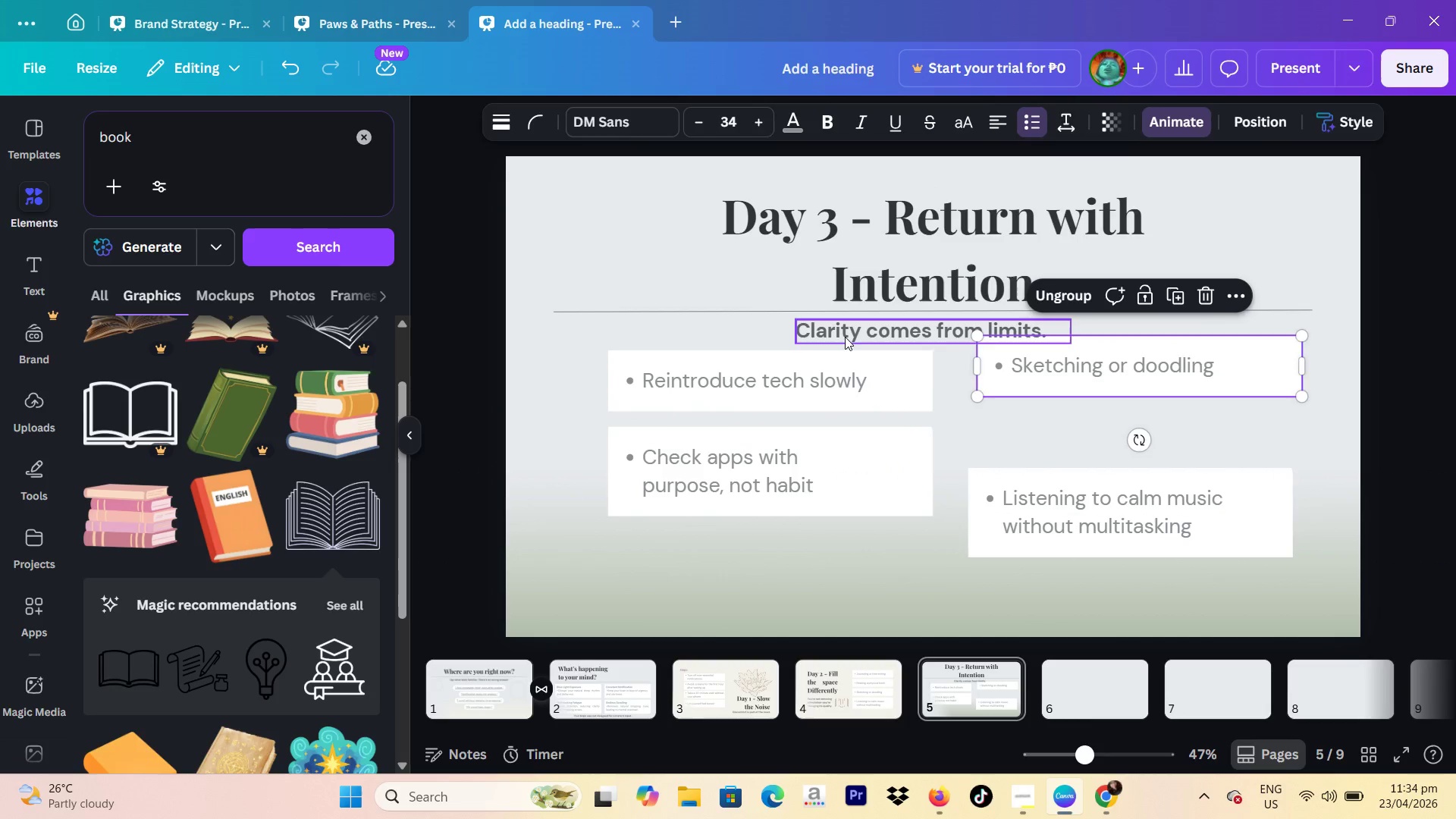 
left_click_drag(start_coordinate=[861, 335], to_coordinate=[861, 585])
 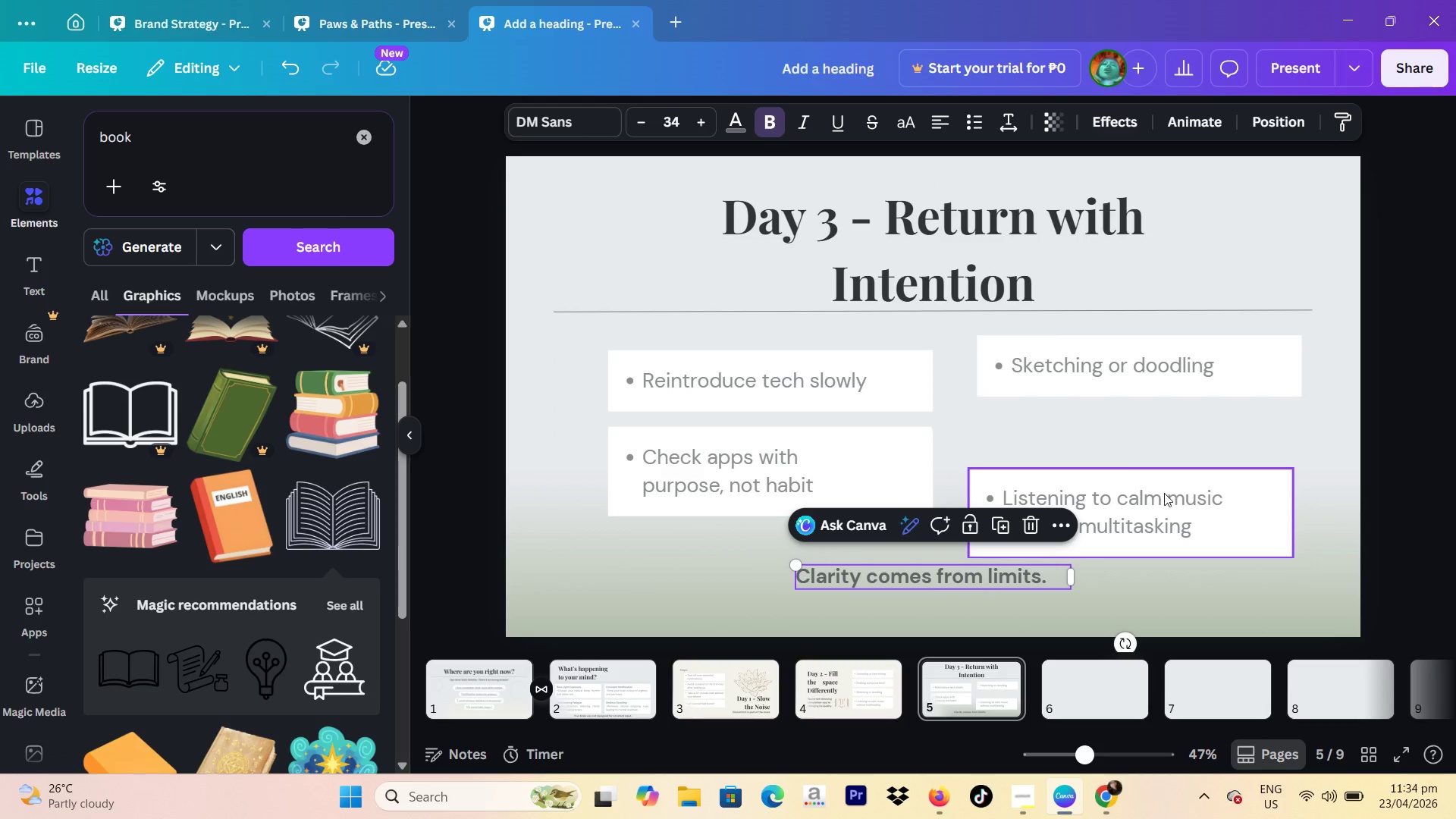 
left_click_drag(start_coordinate=[1164, 493], to_coordinate=[1153, 454])
 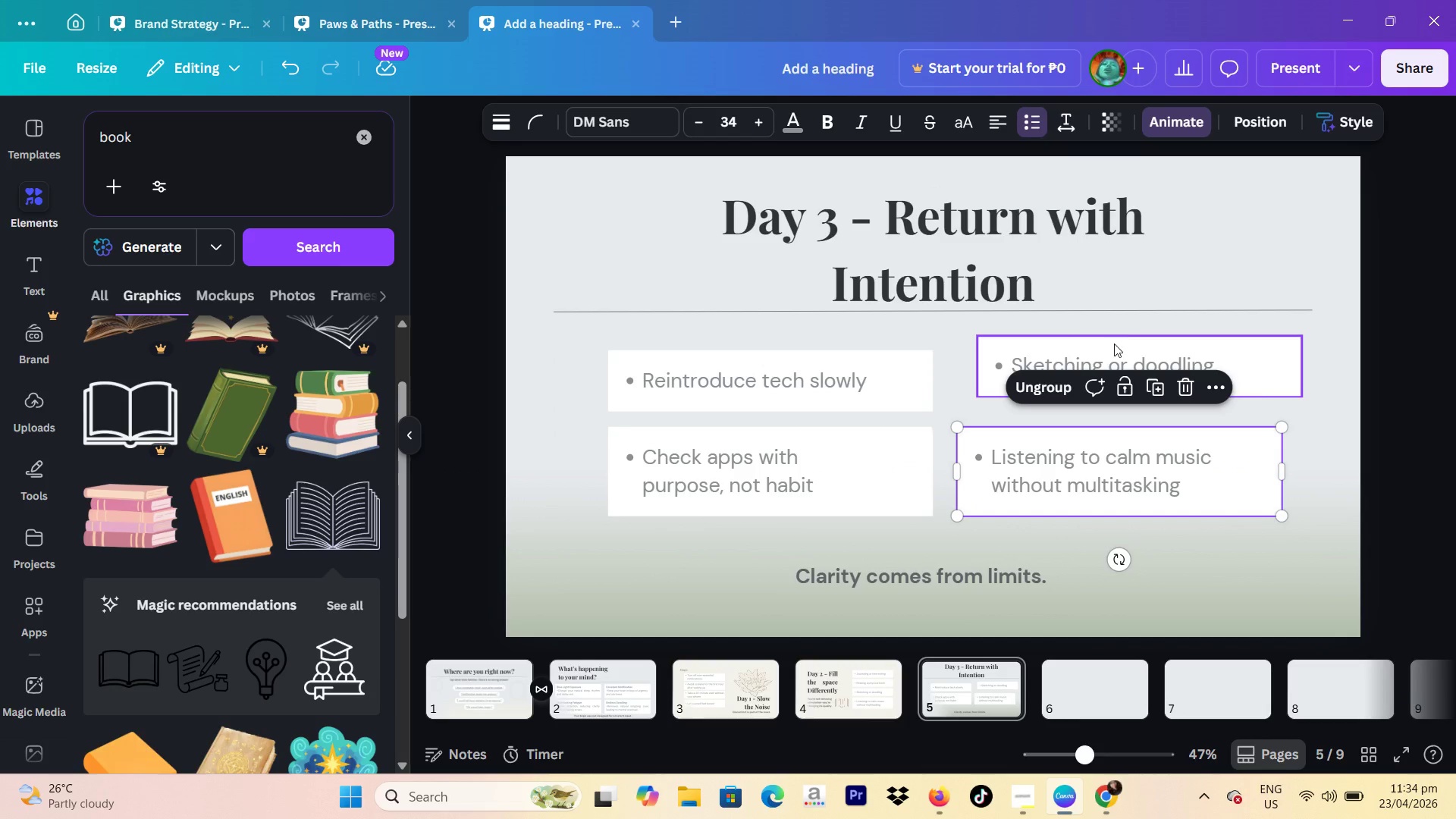 
left_click_drag(start_coordinate=[1114, 347], to_coordinate=[1085, 361])
 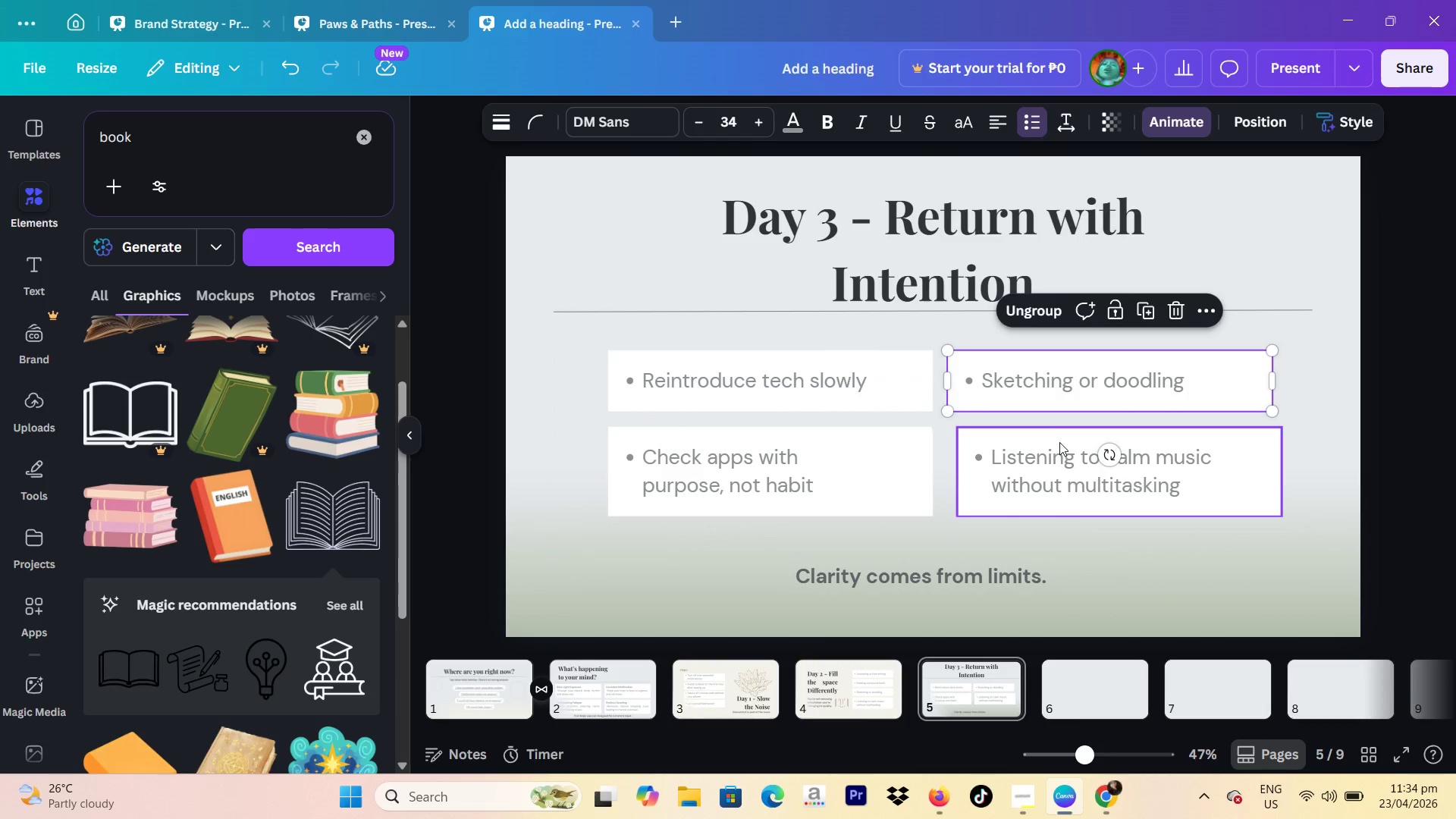 
left_click_drag(start_coordinate=[1059, 443], to_coordinate=[1043, 443])
 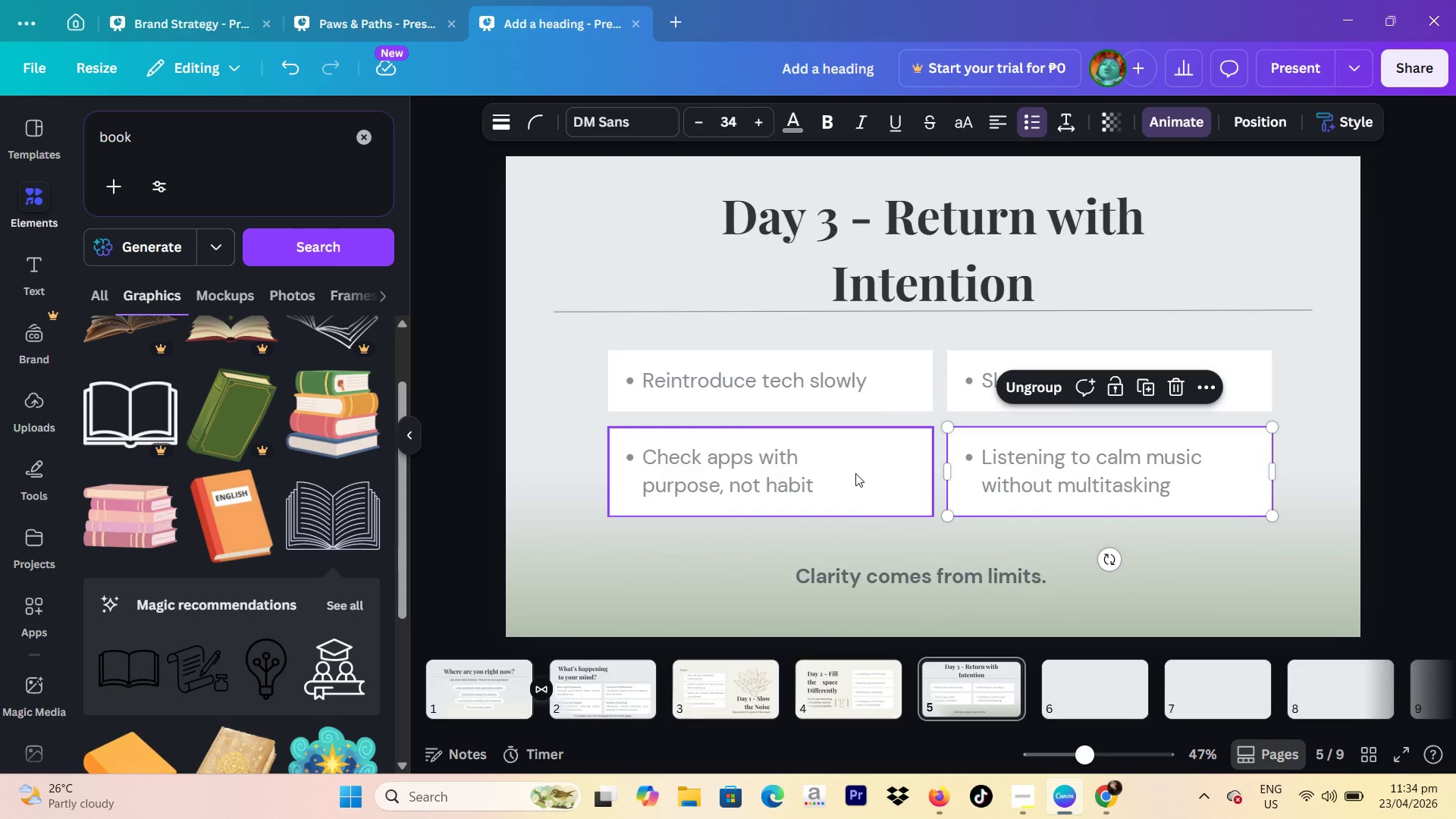 
left_click_drag(start_coordinate=[855, 473], to_coordinate=[845, 473])
 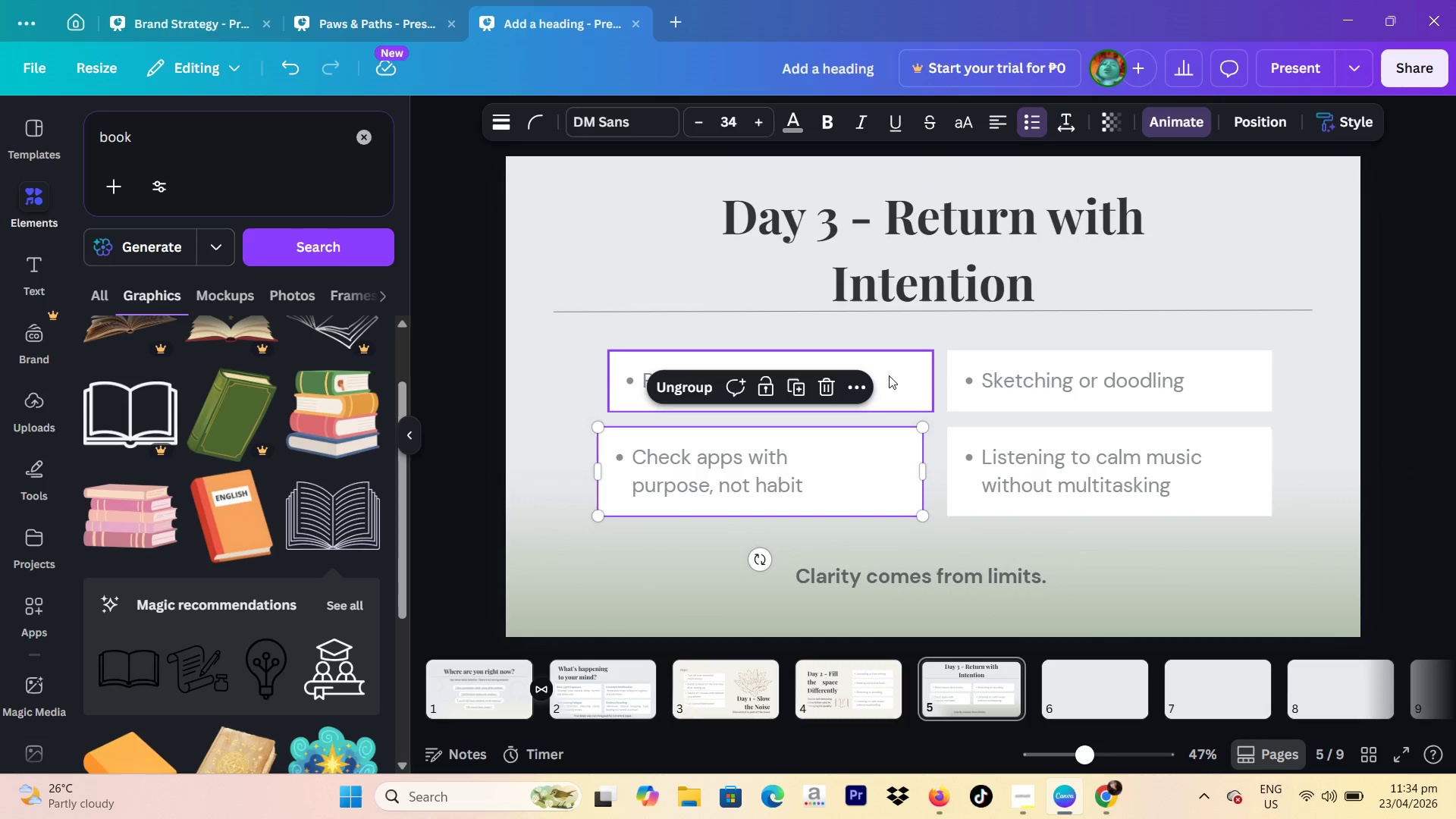 
left_click_drag(start_coordinate=[889, 375], to_coordinate=[876, 376])
 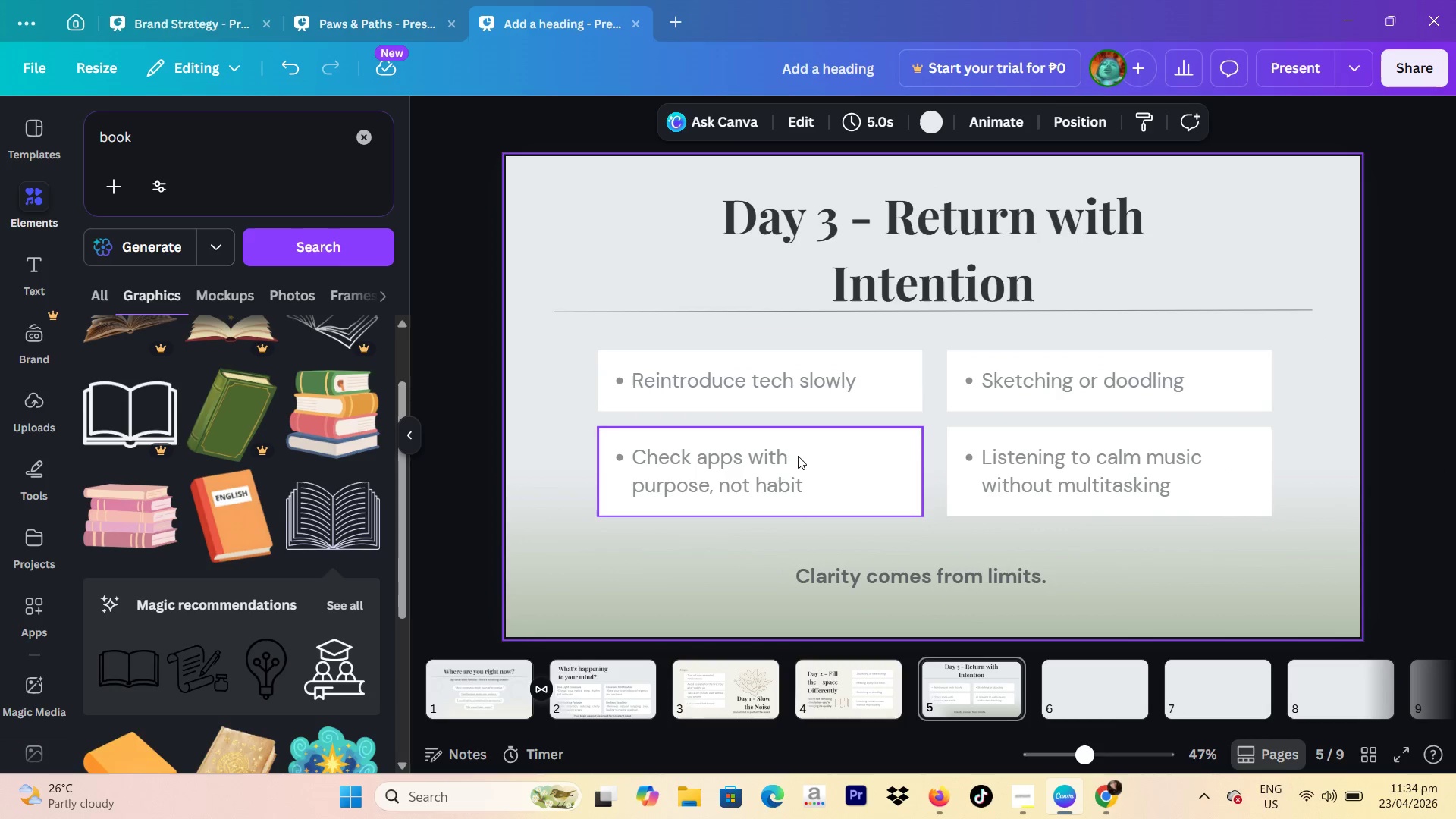 
wait(6.83)
 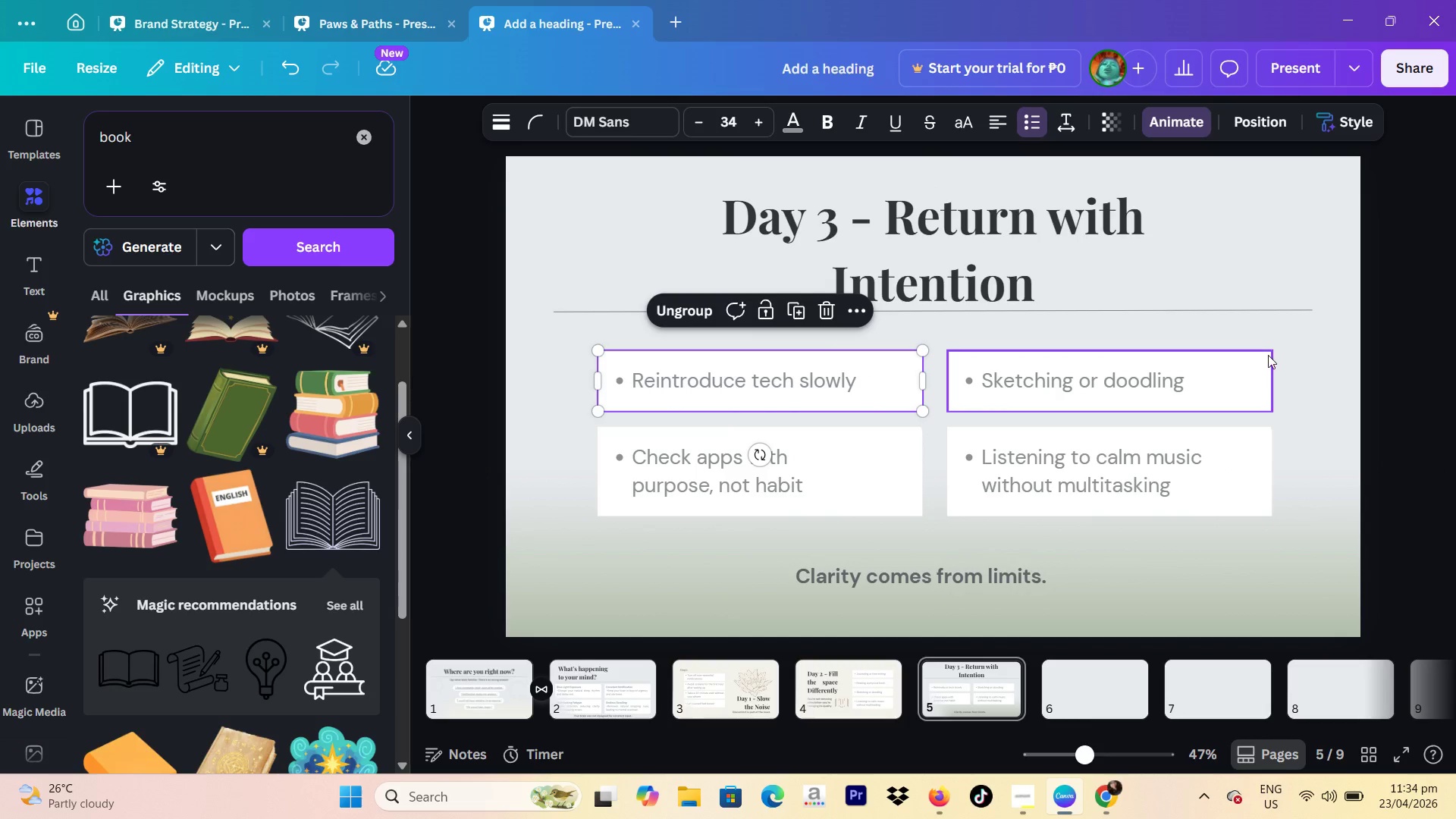 
left_click([971, 577])
 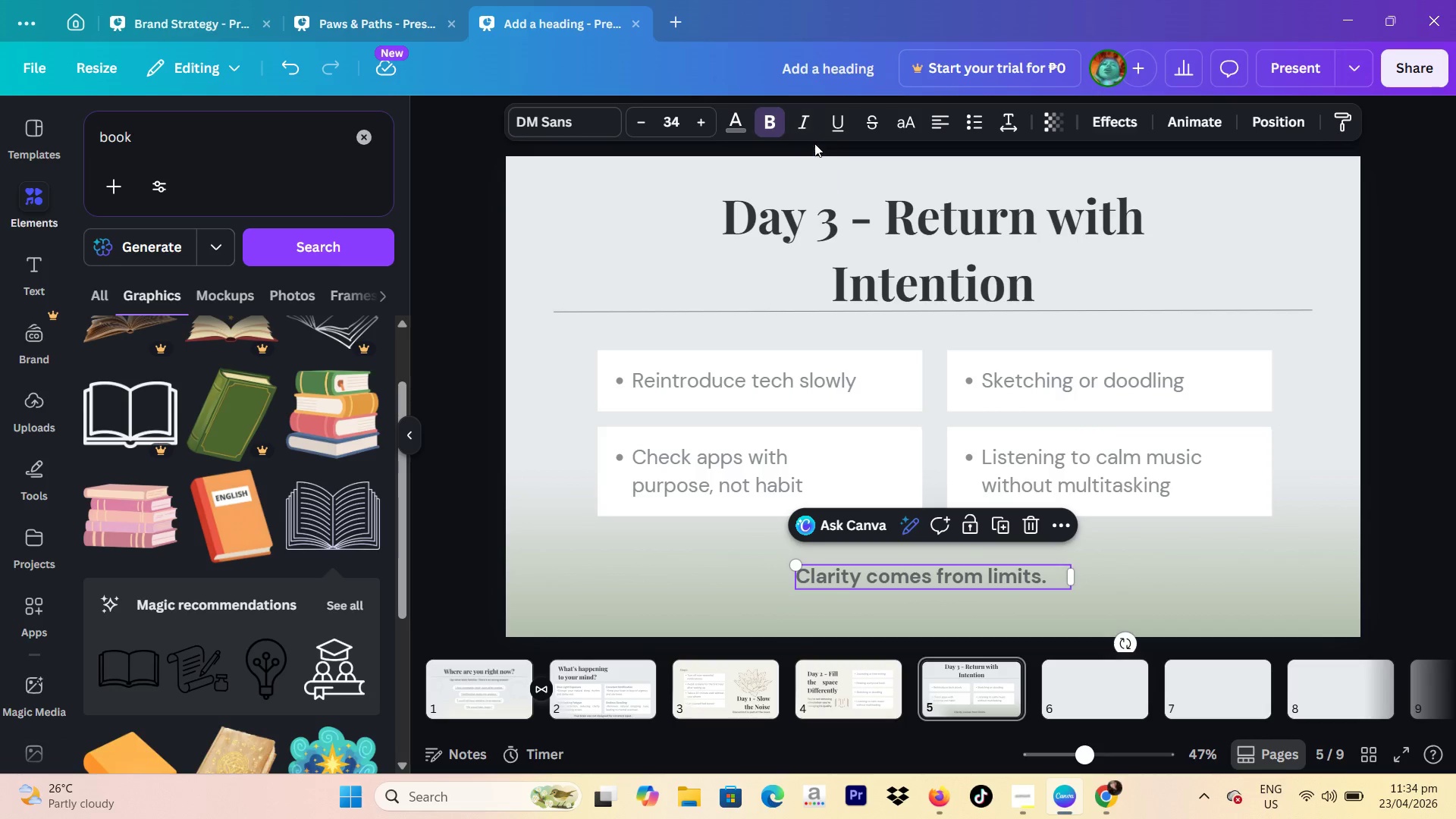 
left_click([764, 129])
 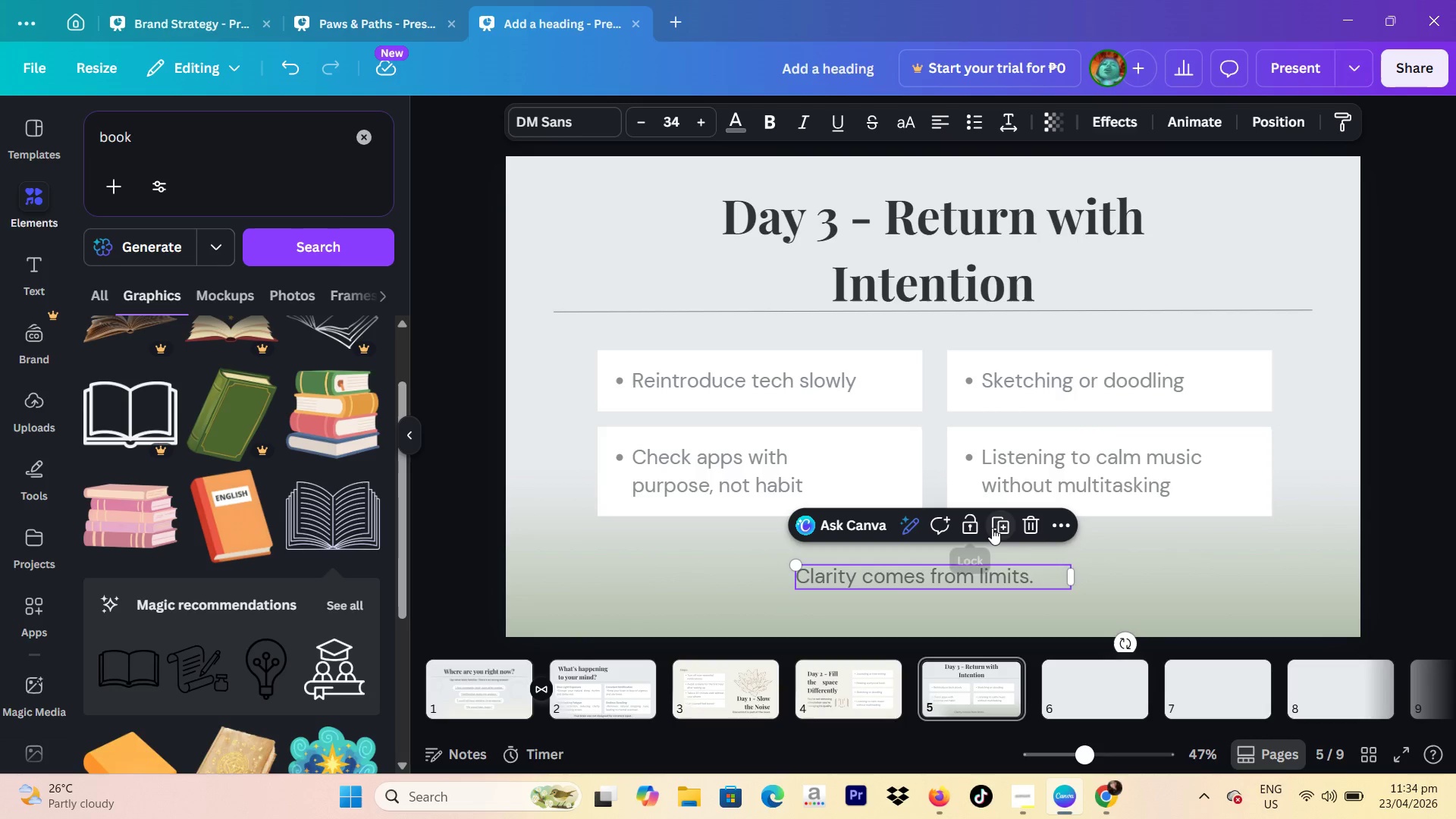 
left_click([996, 526])
 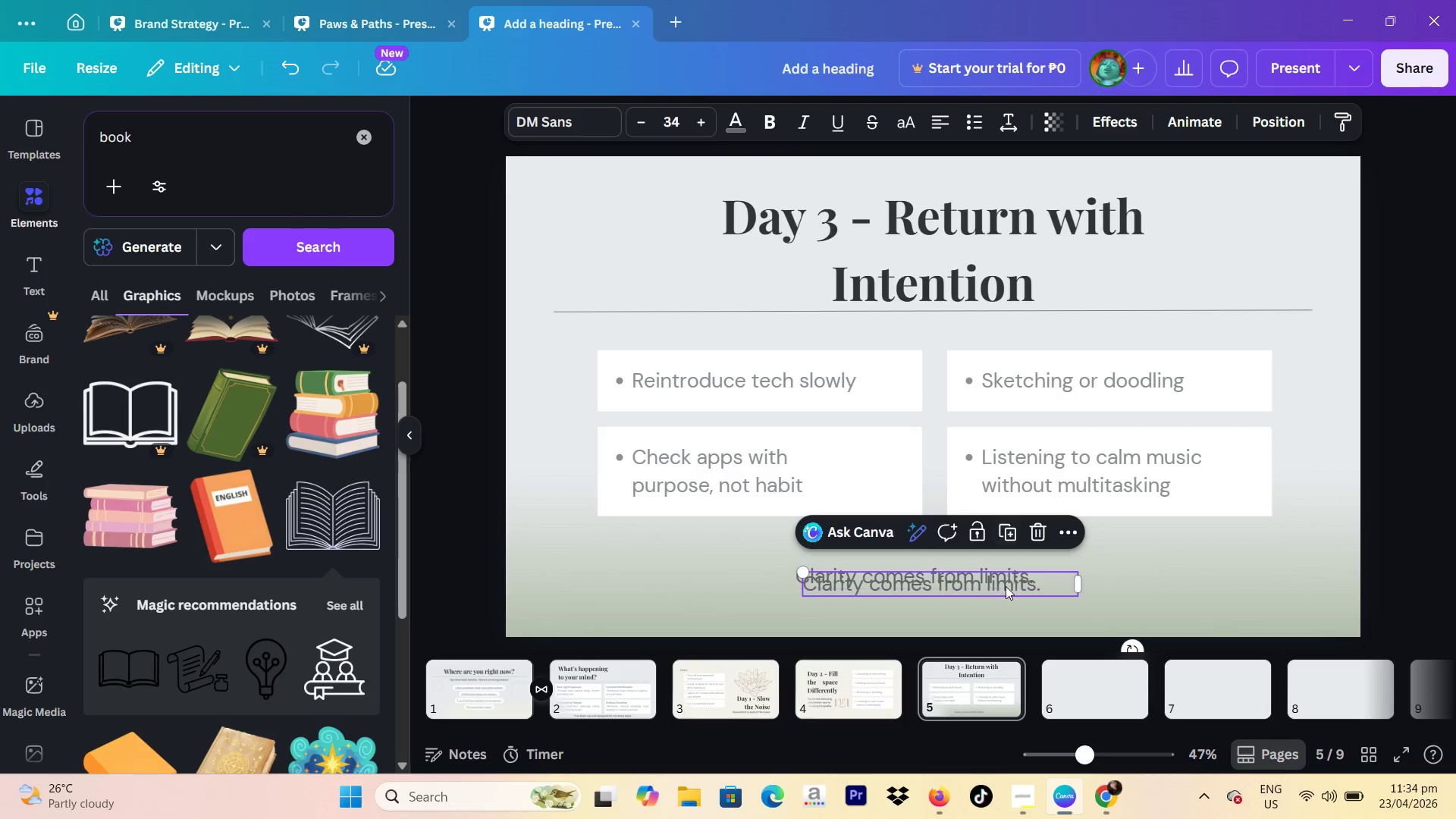 
left_click_drag(start_coordinate=[1006, 589], to_coordinate=[1002, 338])
 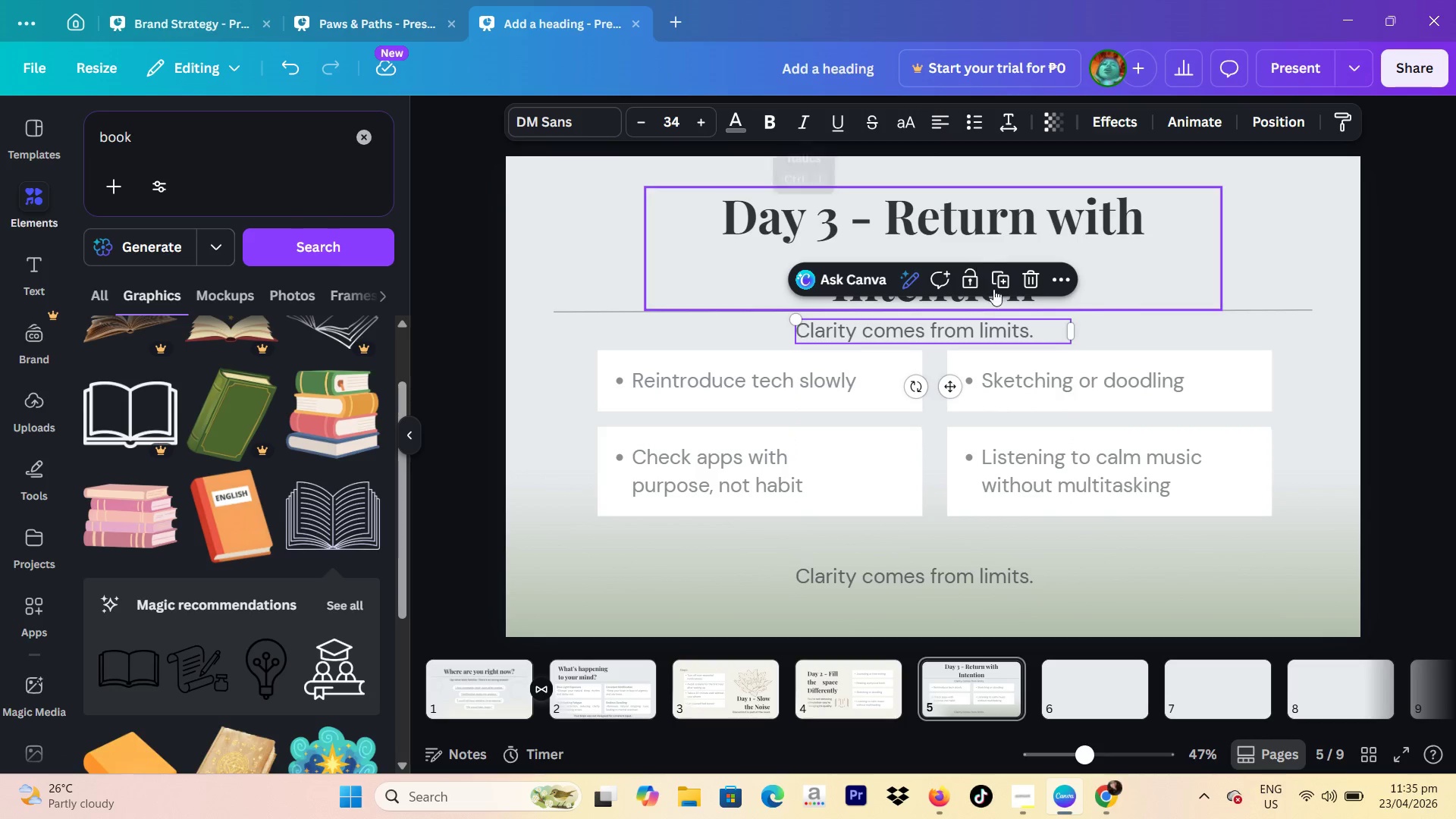 
left_click([1010, 335])
 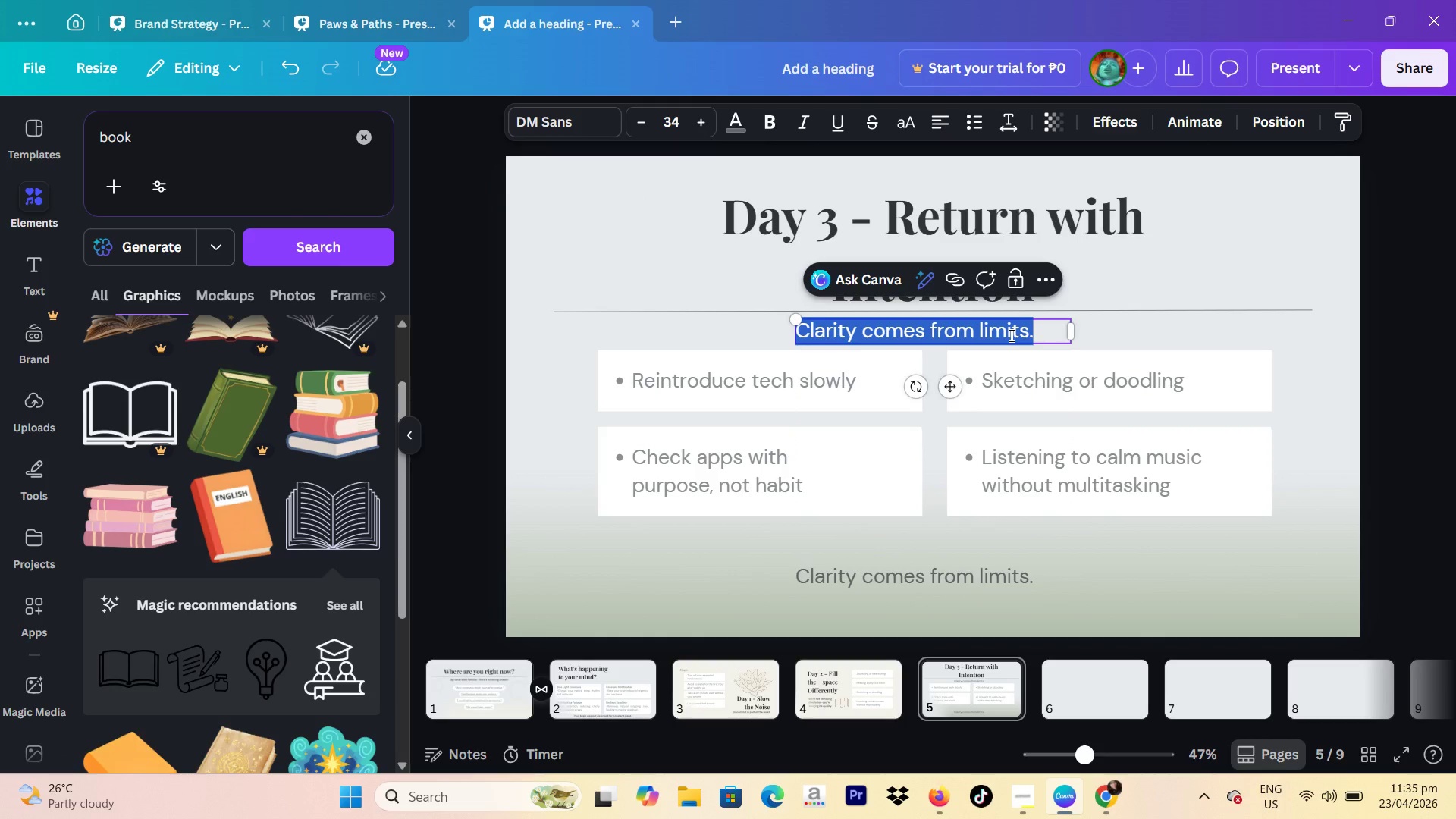 
type(Steps)
 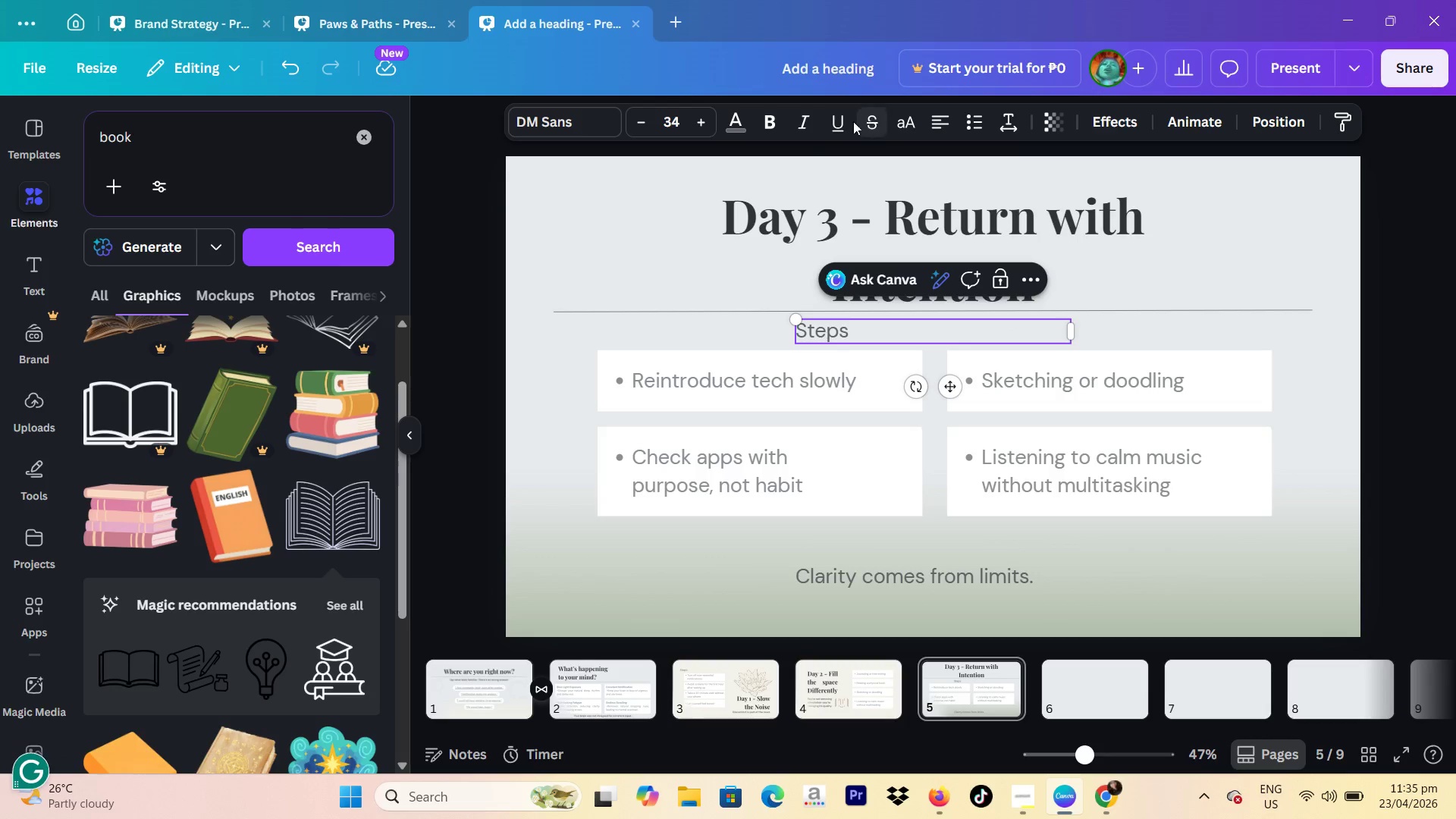 
left_click([776, 127])
 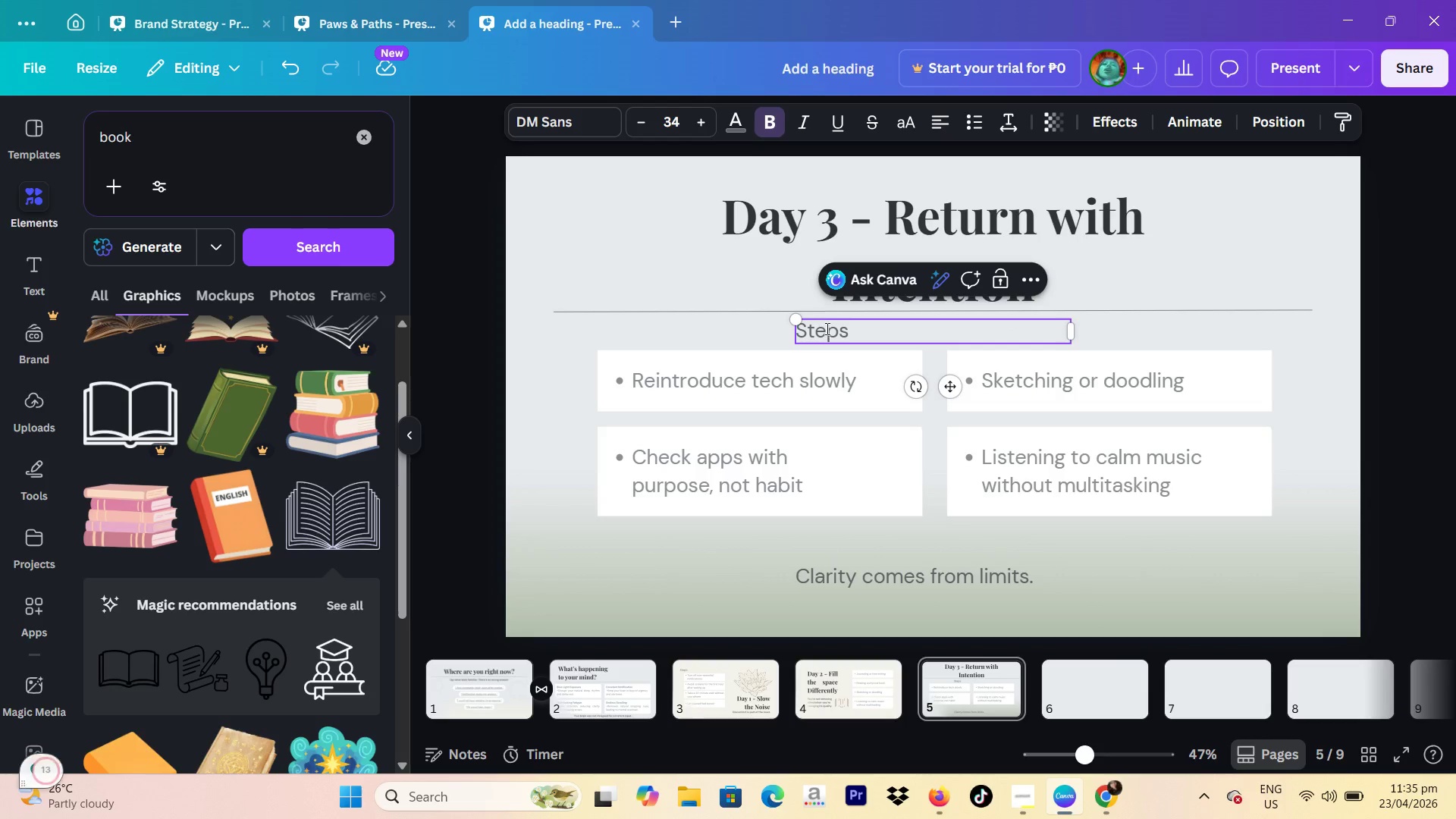 
double_click([826, 340])
 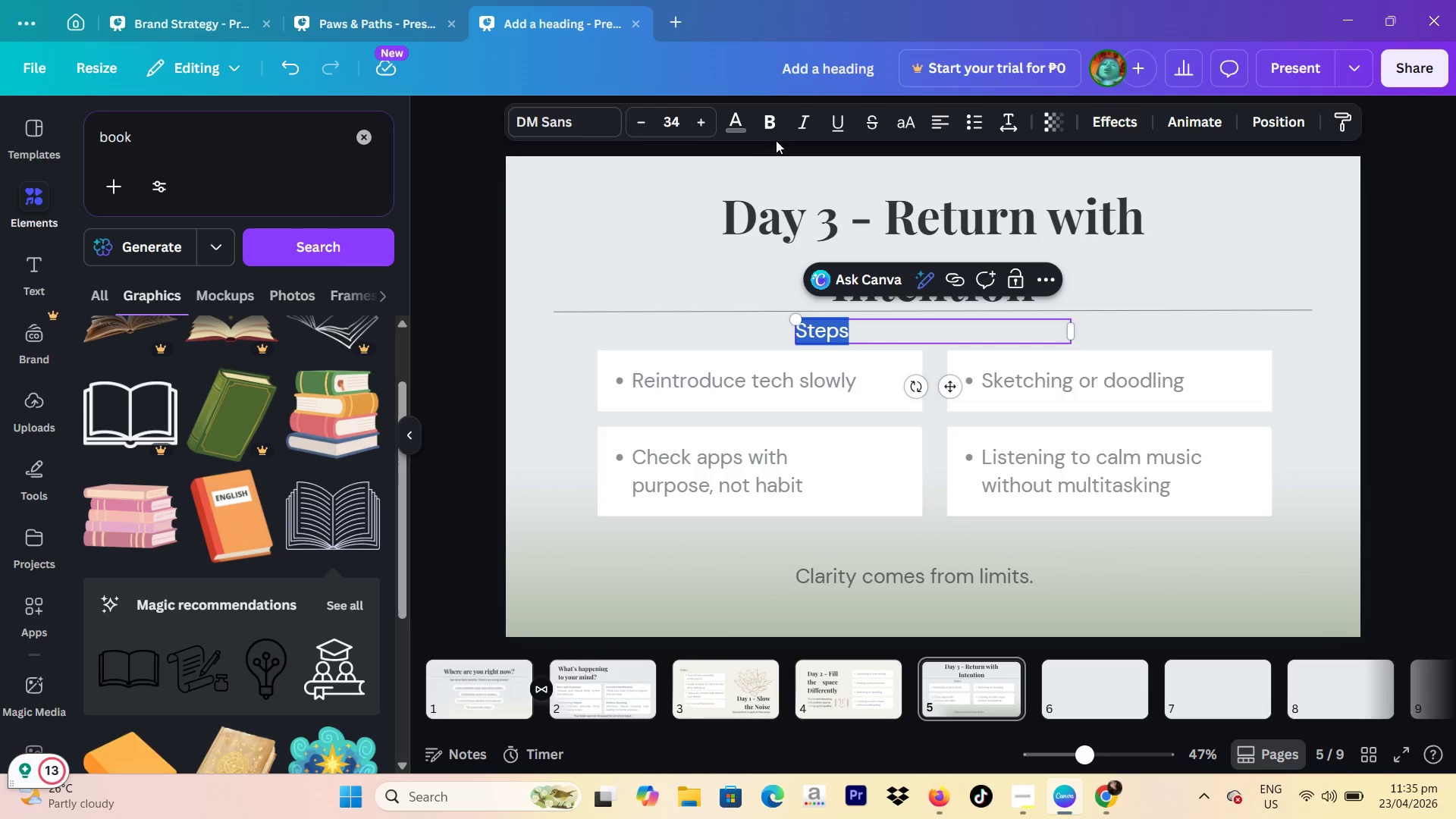 
left_click([776, 126])
 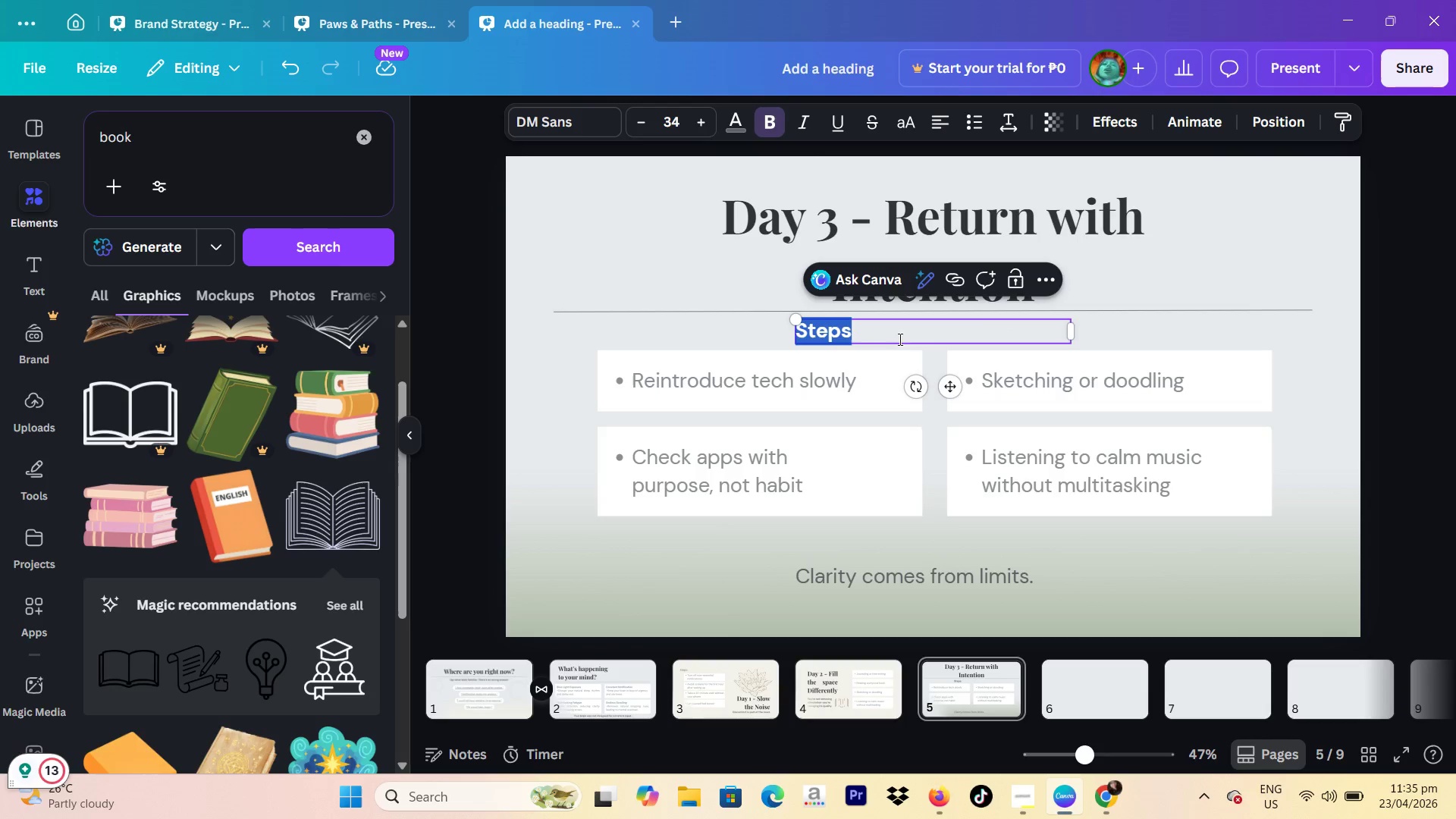 
left_click([1455, 308])
 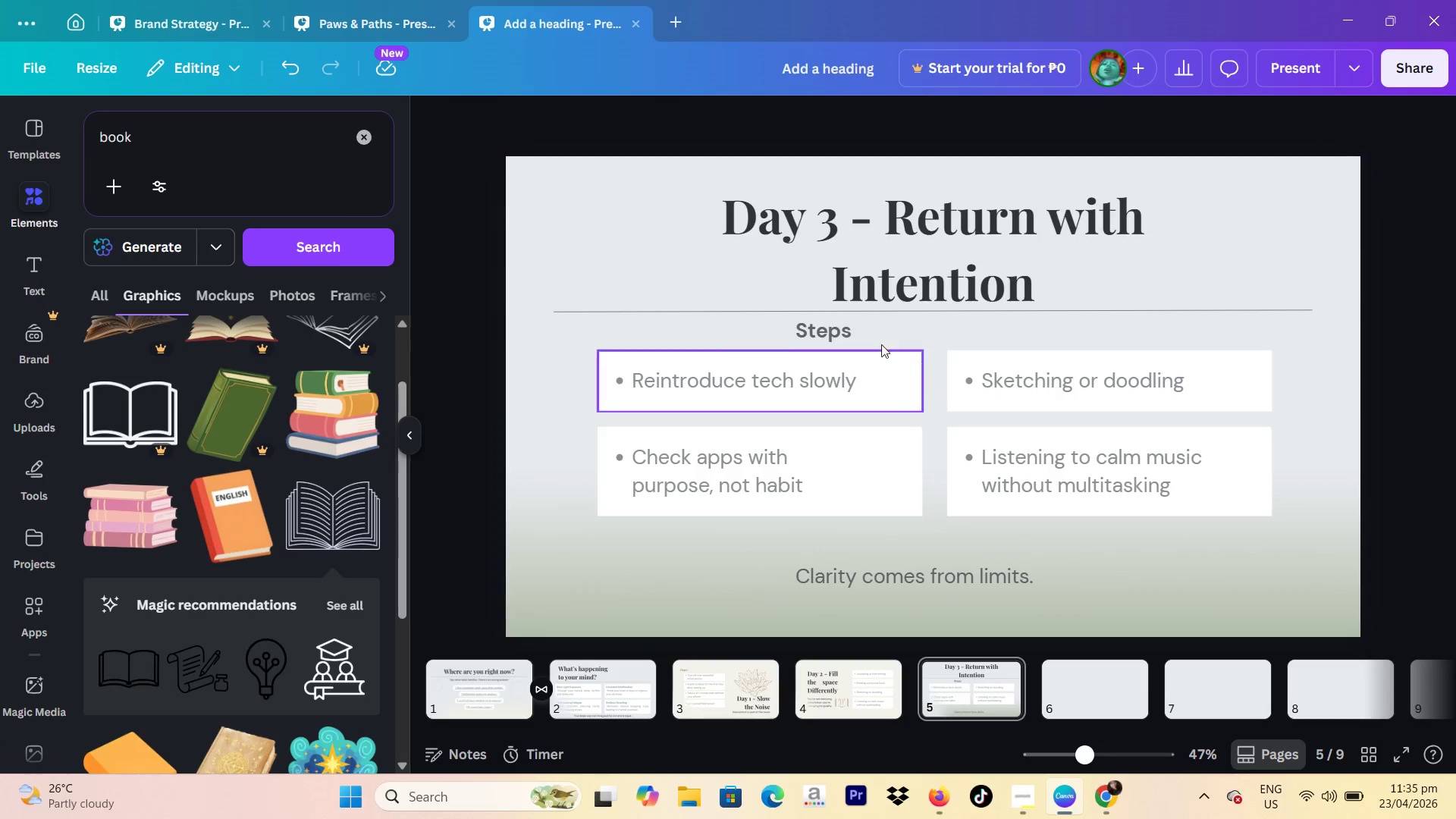 
left_click_drag(start_coordinate=[830, 331], to_coordinate=[937, 331])
 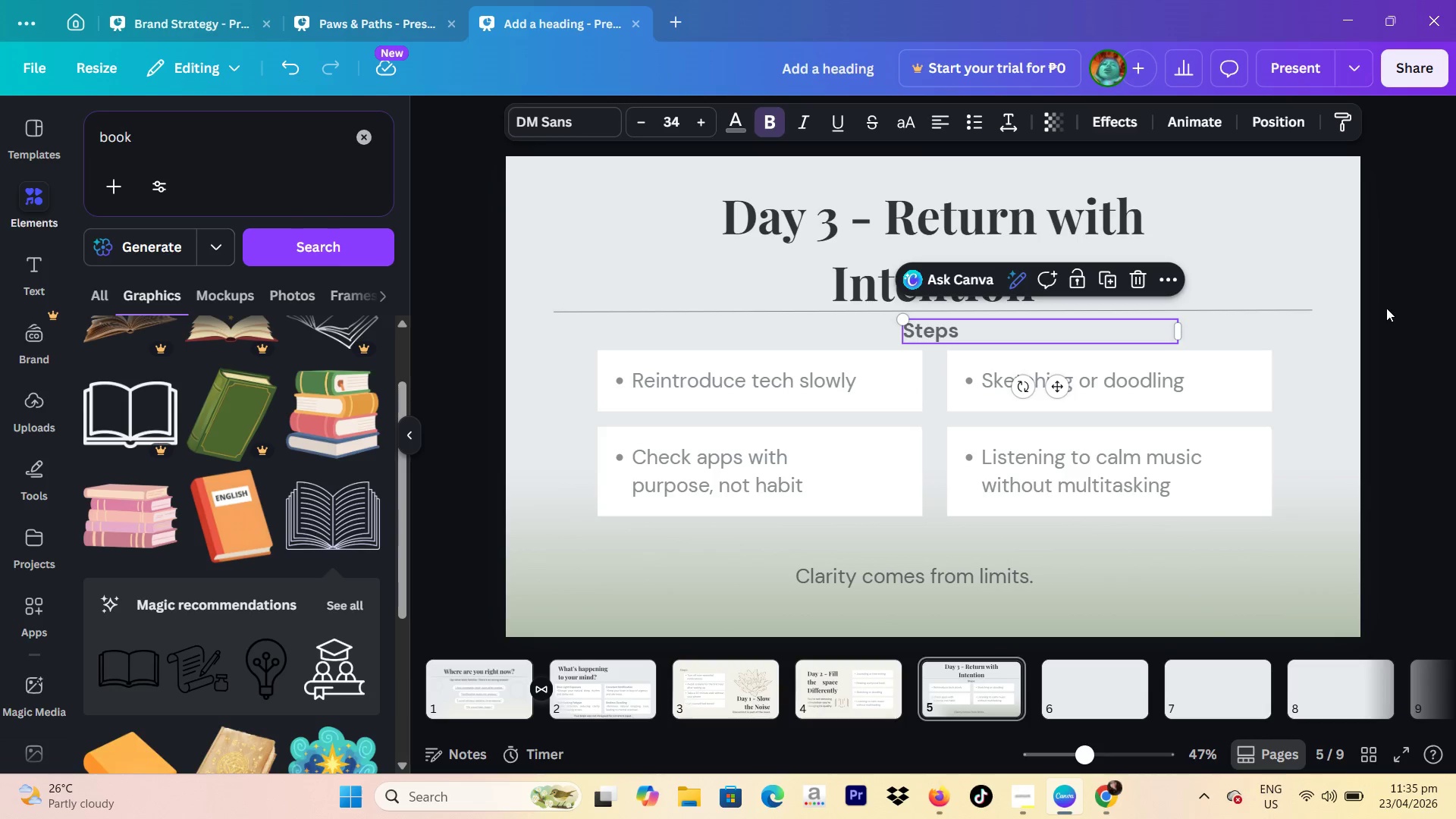 
left_click([1389, 307])
 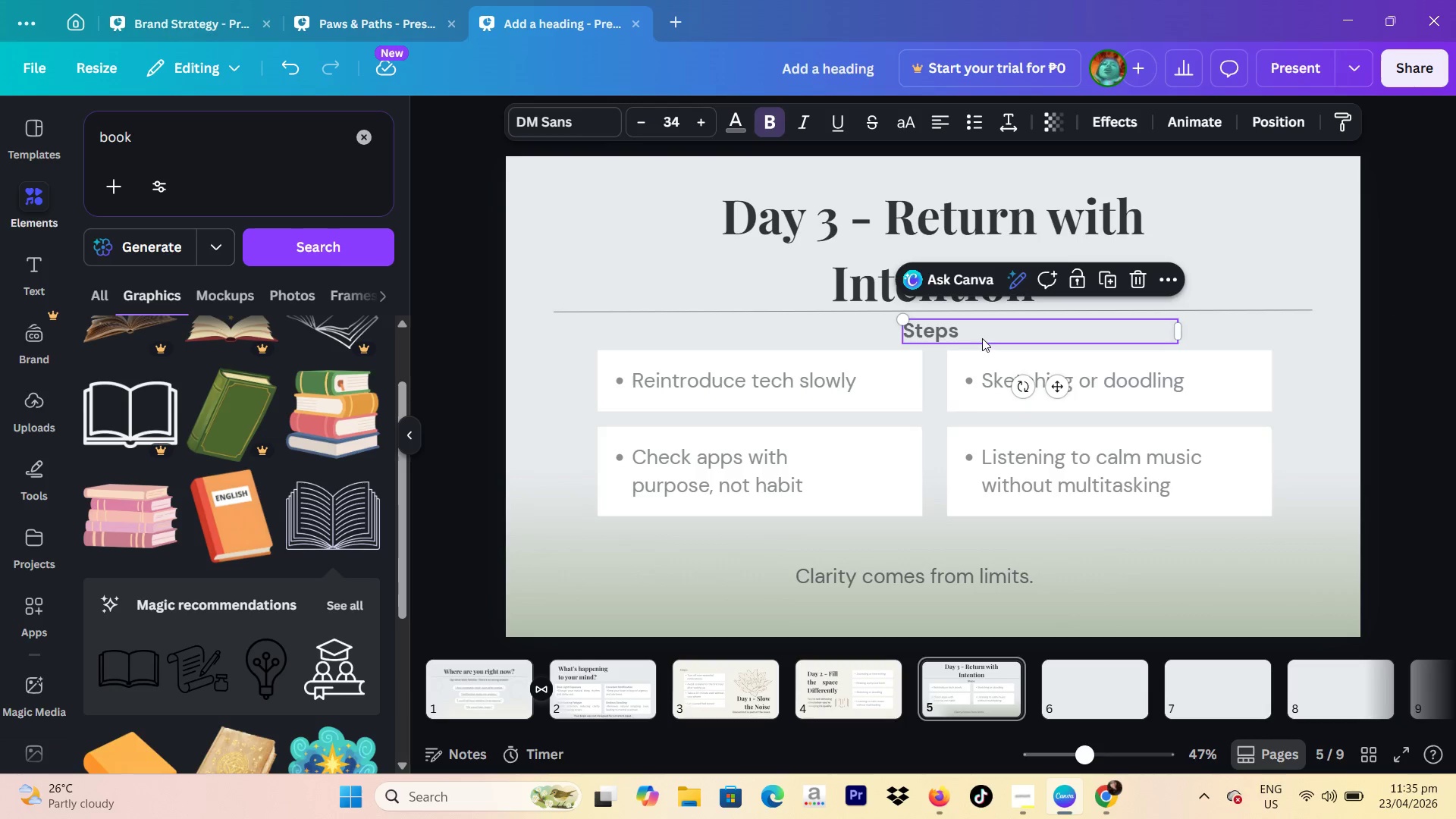 
double_click([981, 335])
 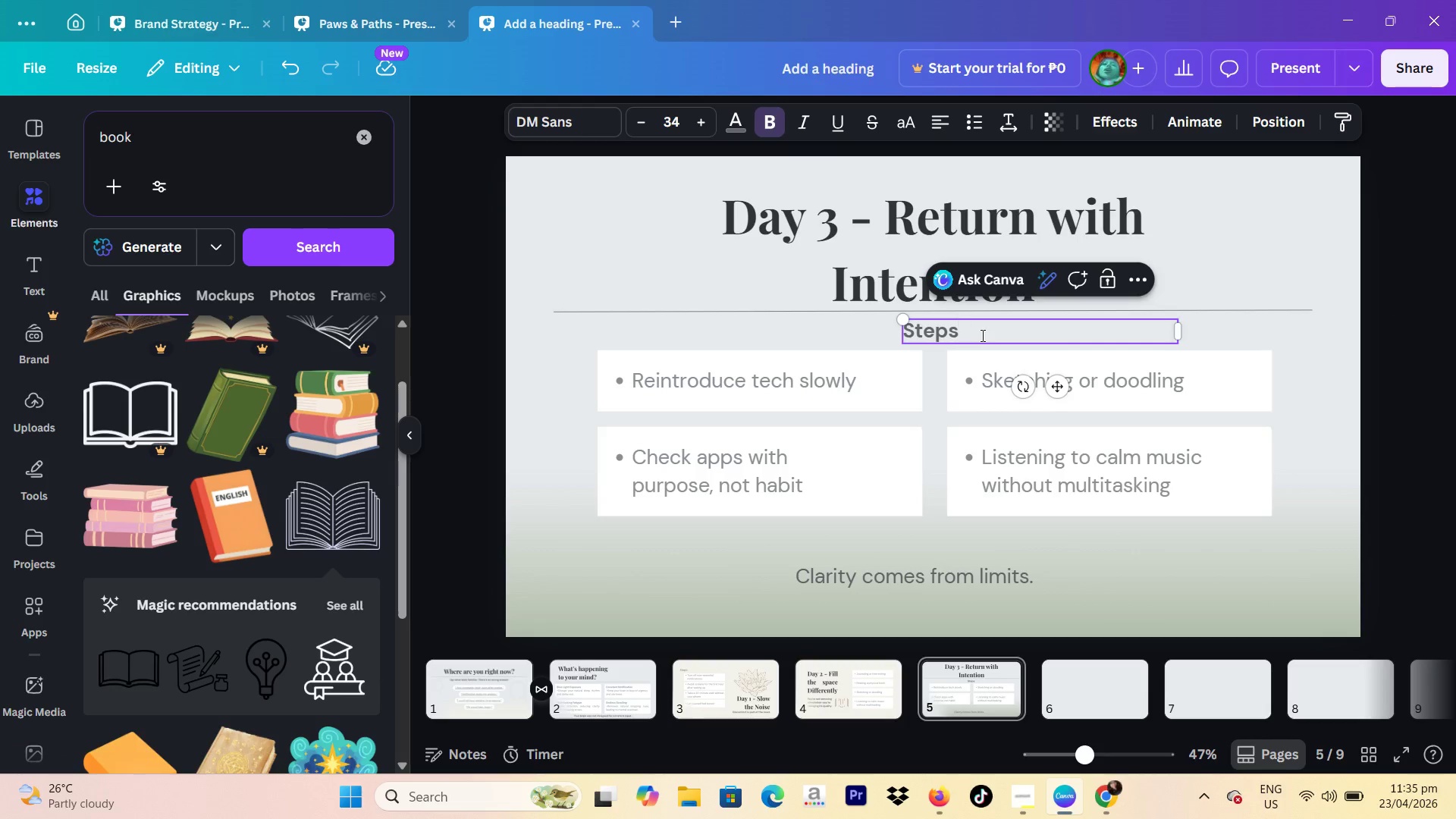 
key(Shift+Semicolon)
 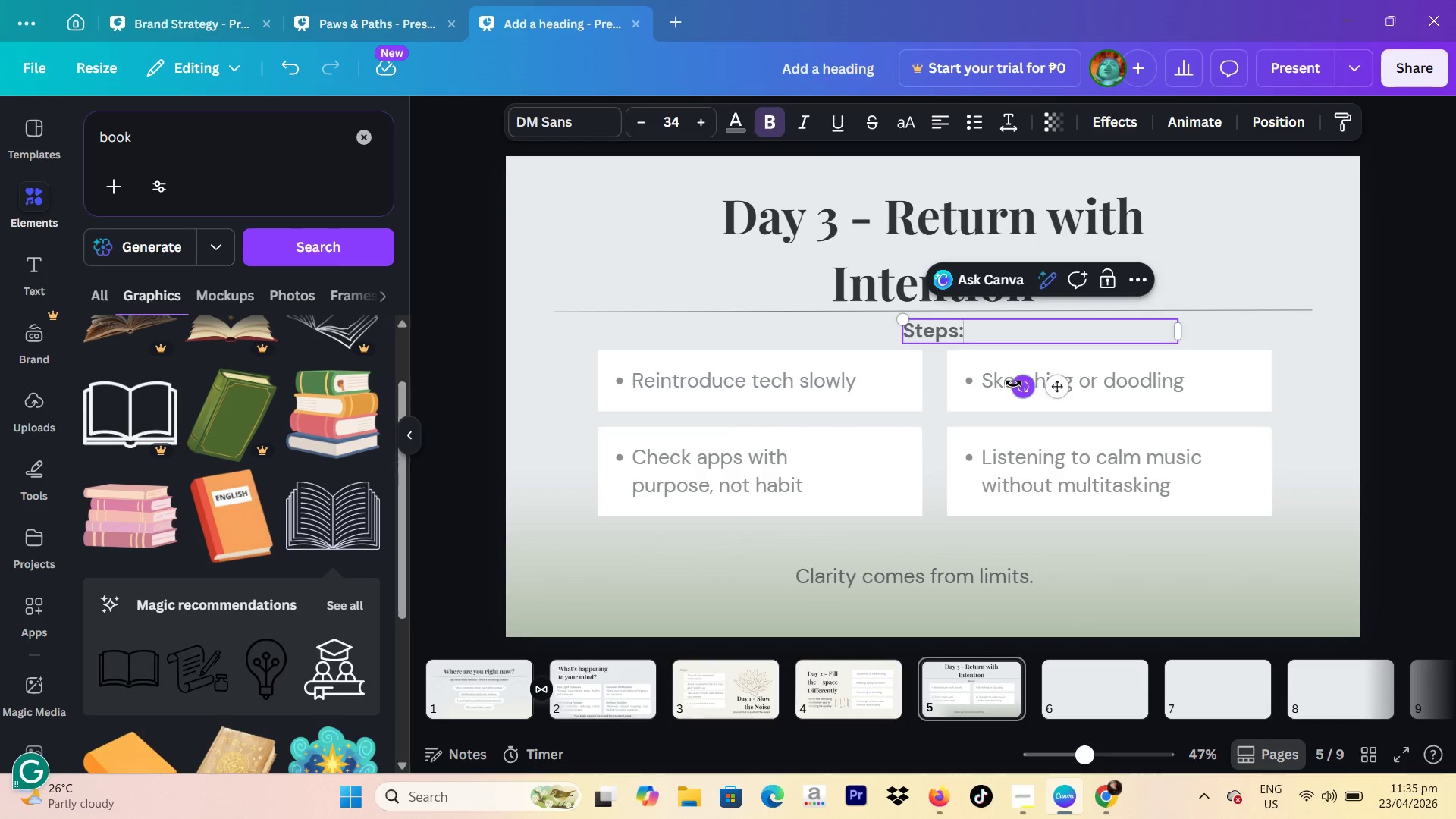 
double_click([1154, 375])
 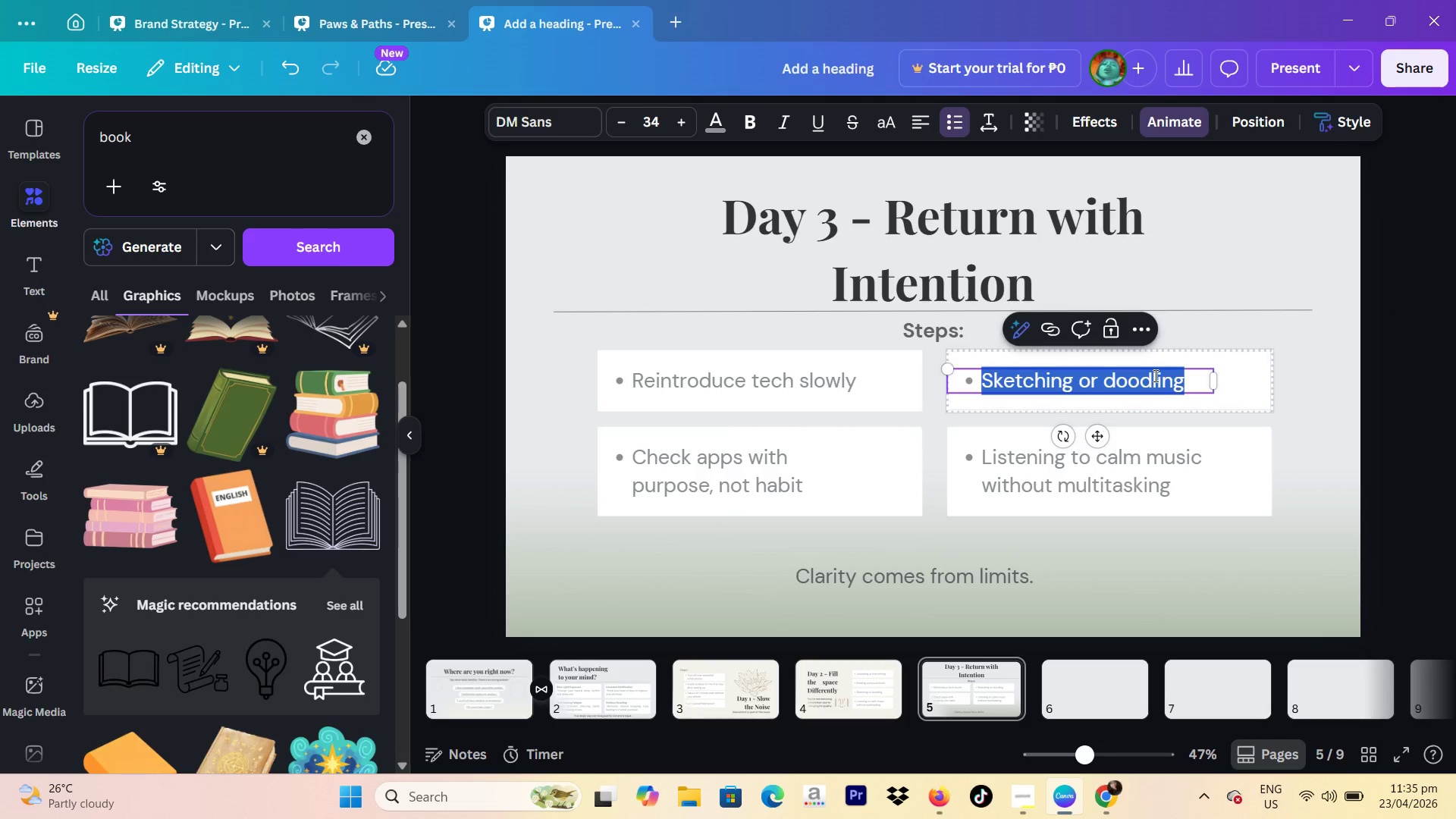 
type(Set screen time windows)
 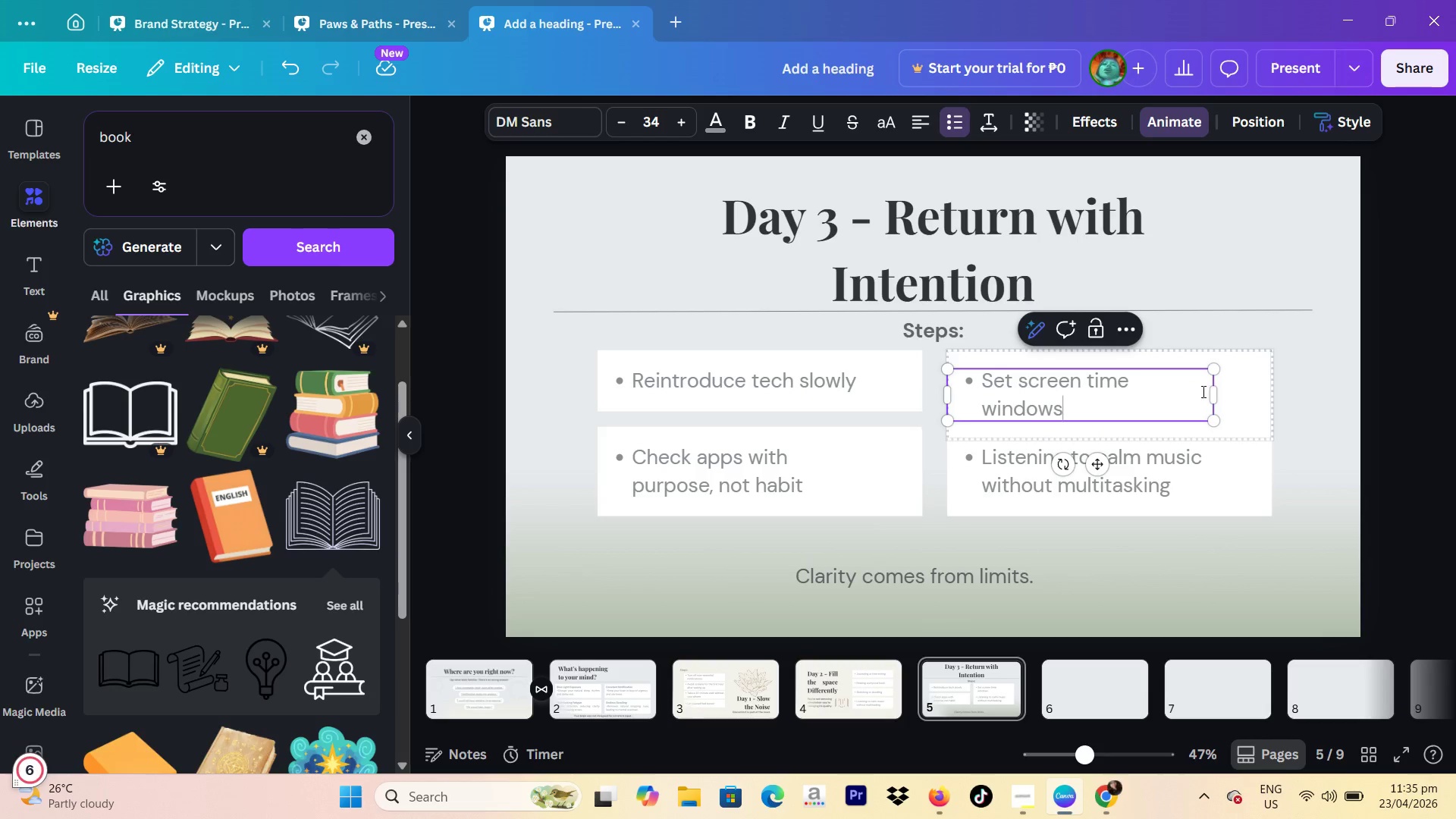 
left_click_drag(start_coordinate=[1220, 392], to_coordinate=[1243, 389])
 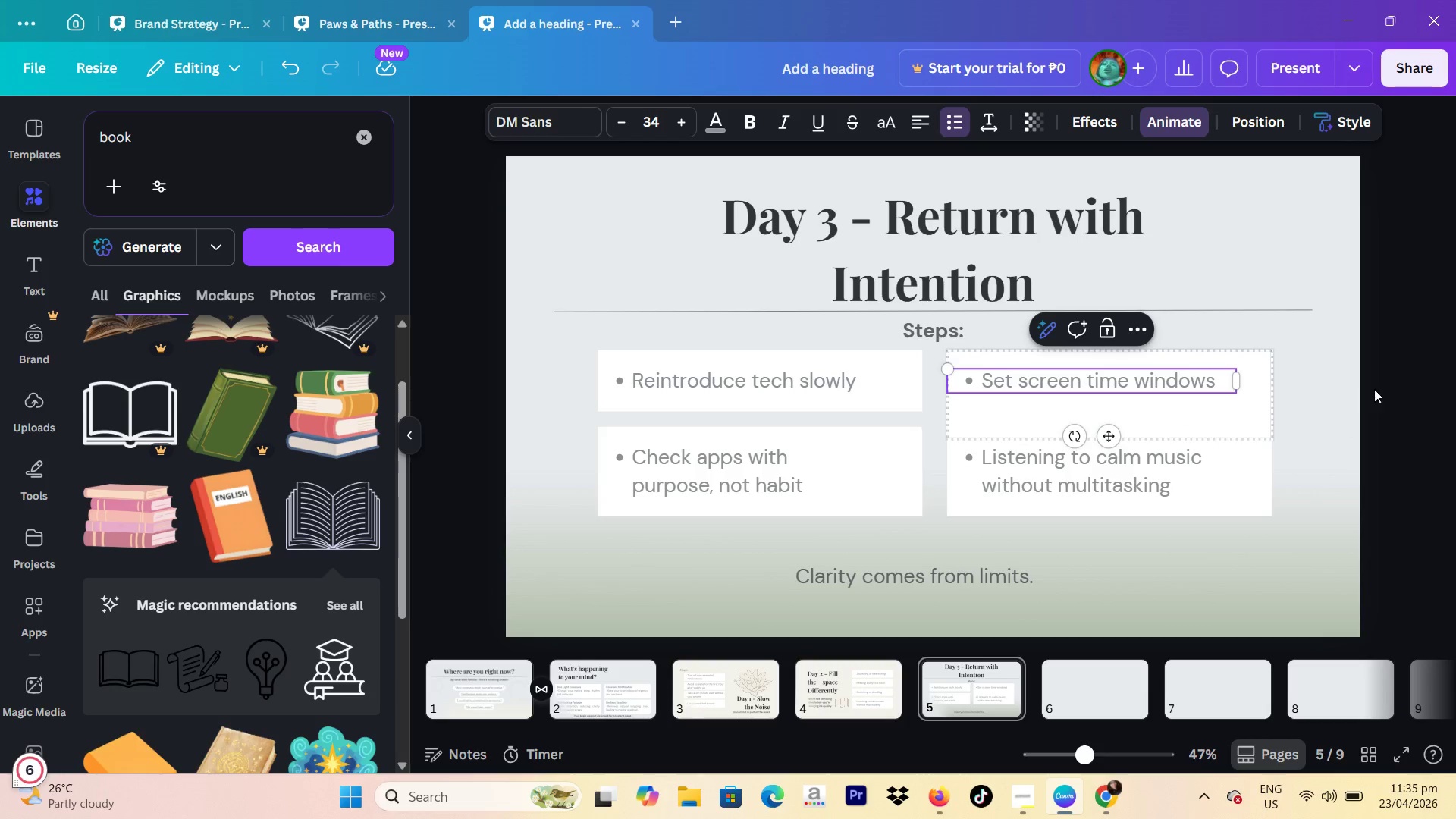 
left_click([1402, 386])
 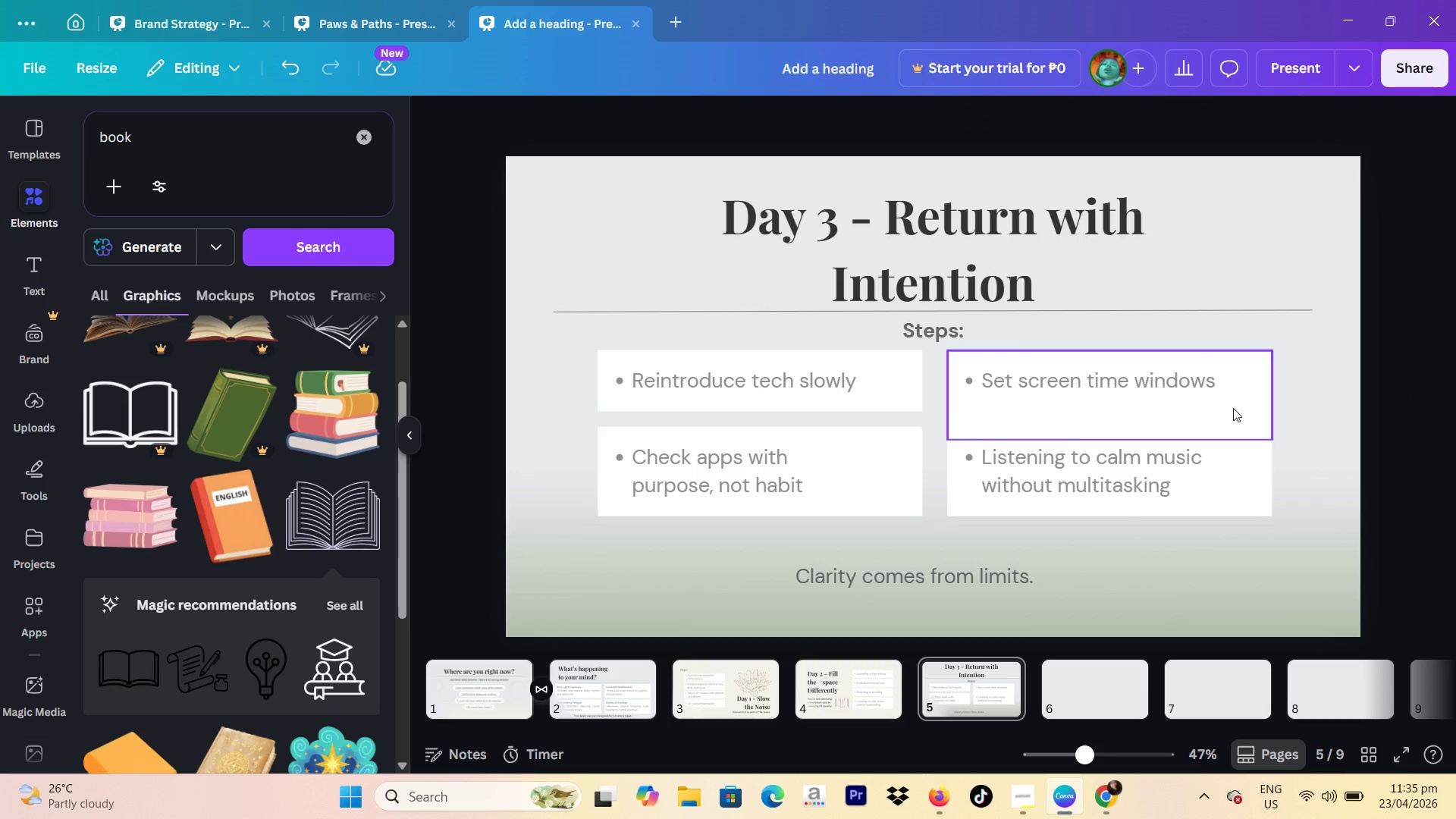 
left_click([1197, 422])
 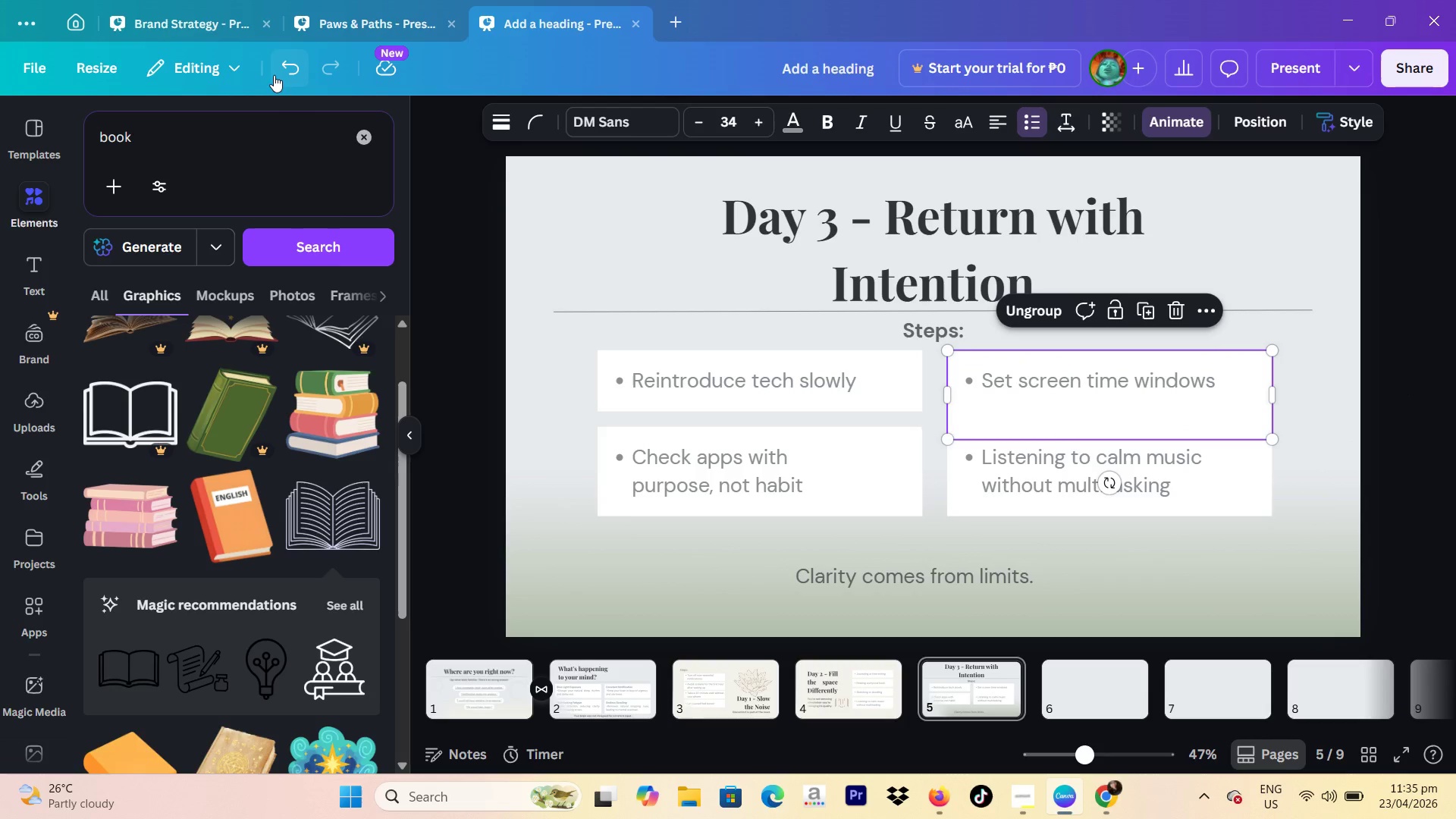 
double_click([268, 74])
 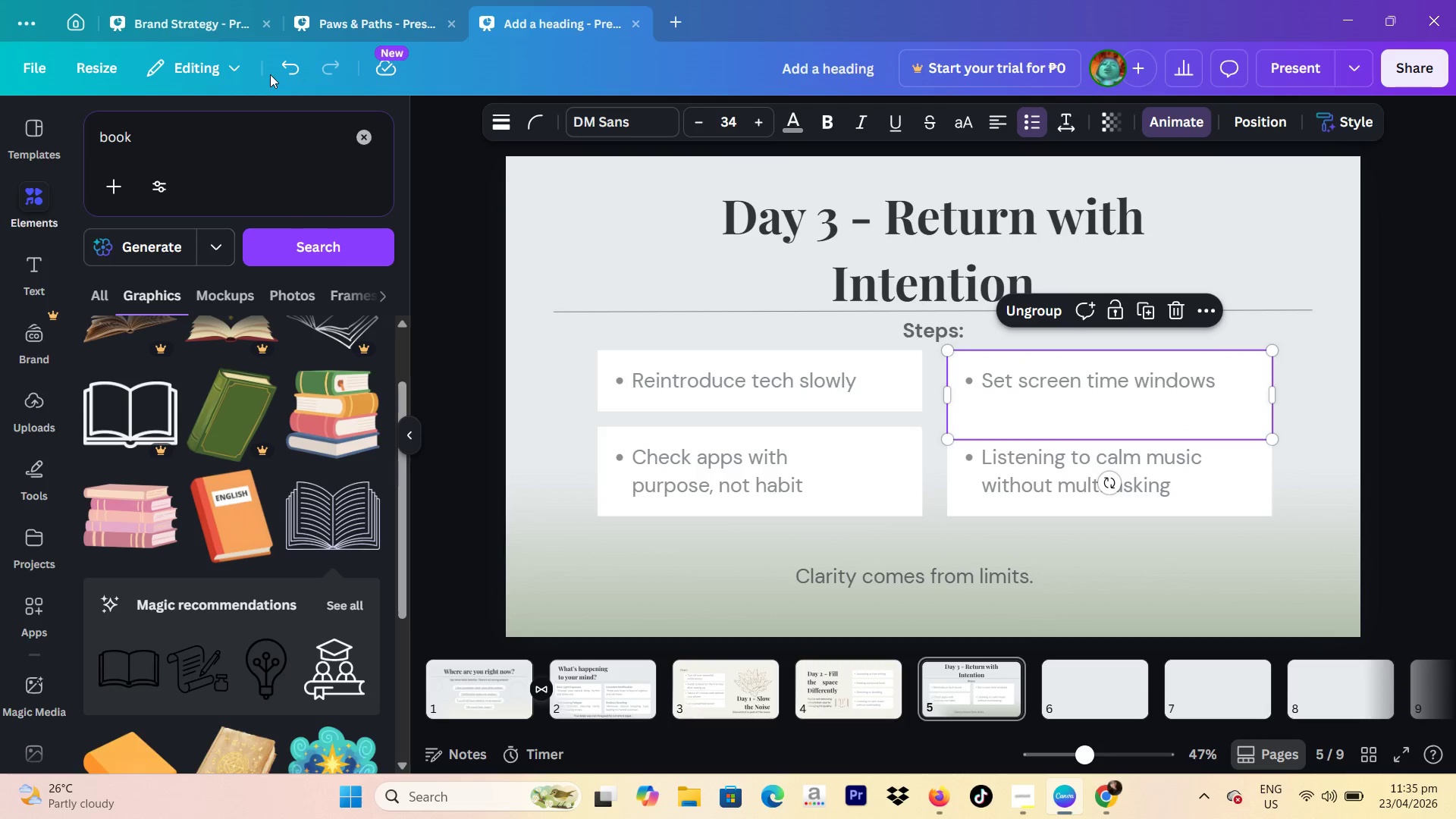 
triple_click([270, 74])
 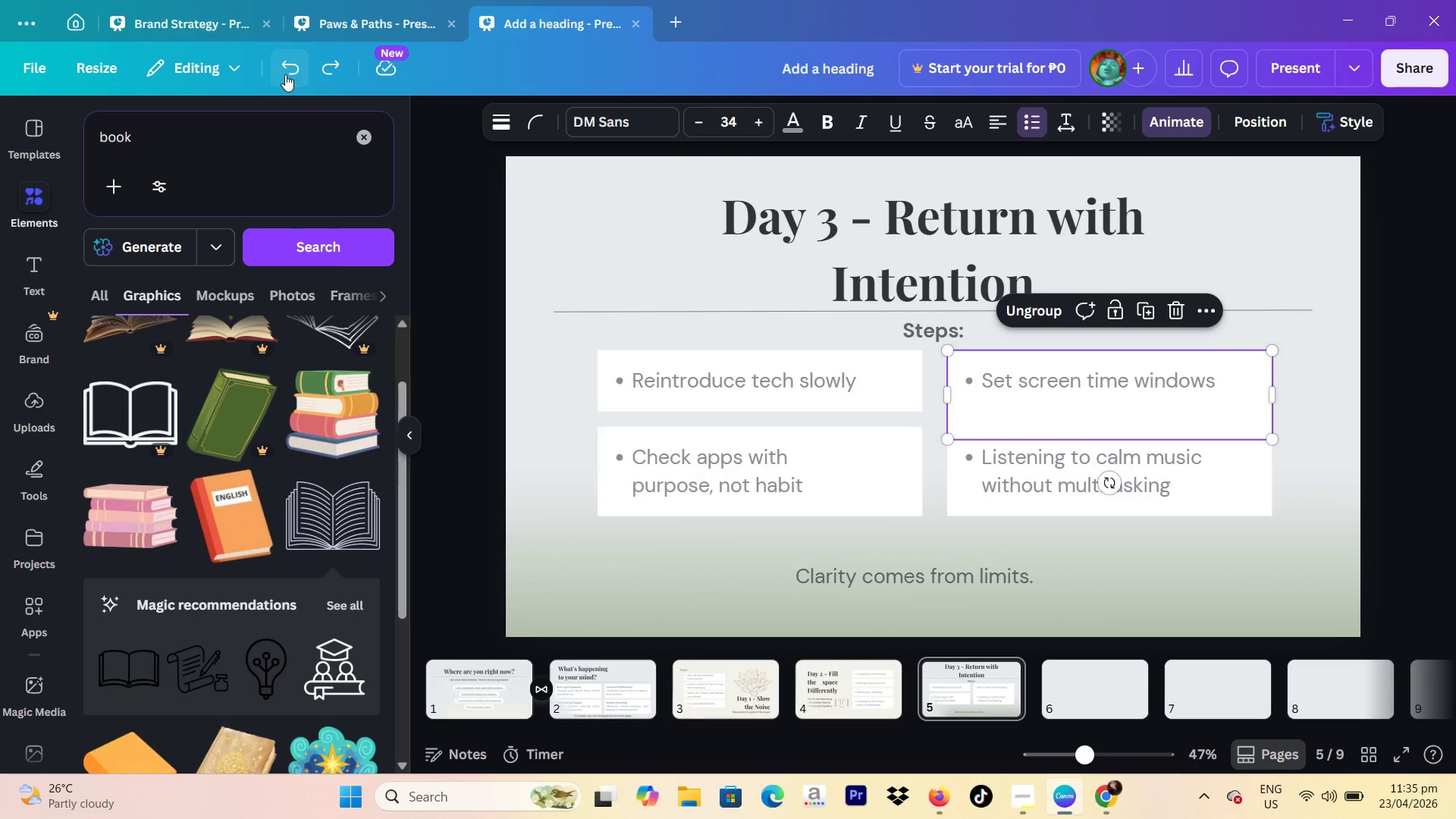 
double_click([285, 74])
 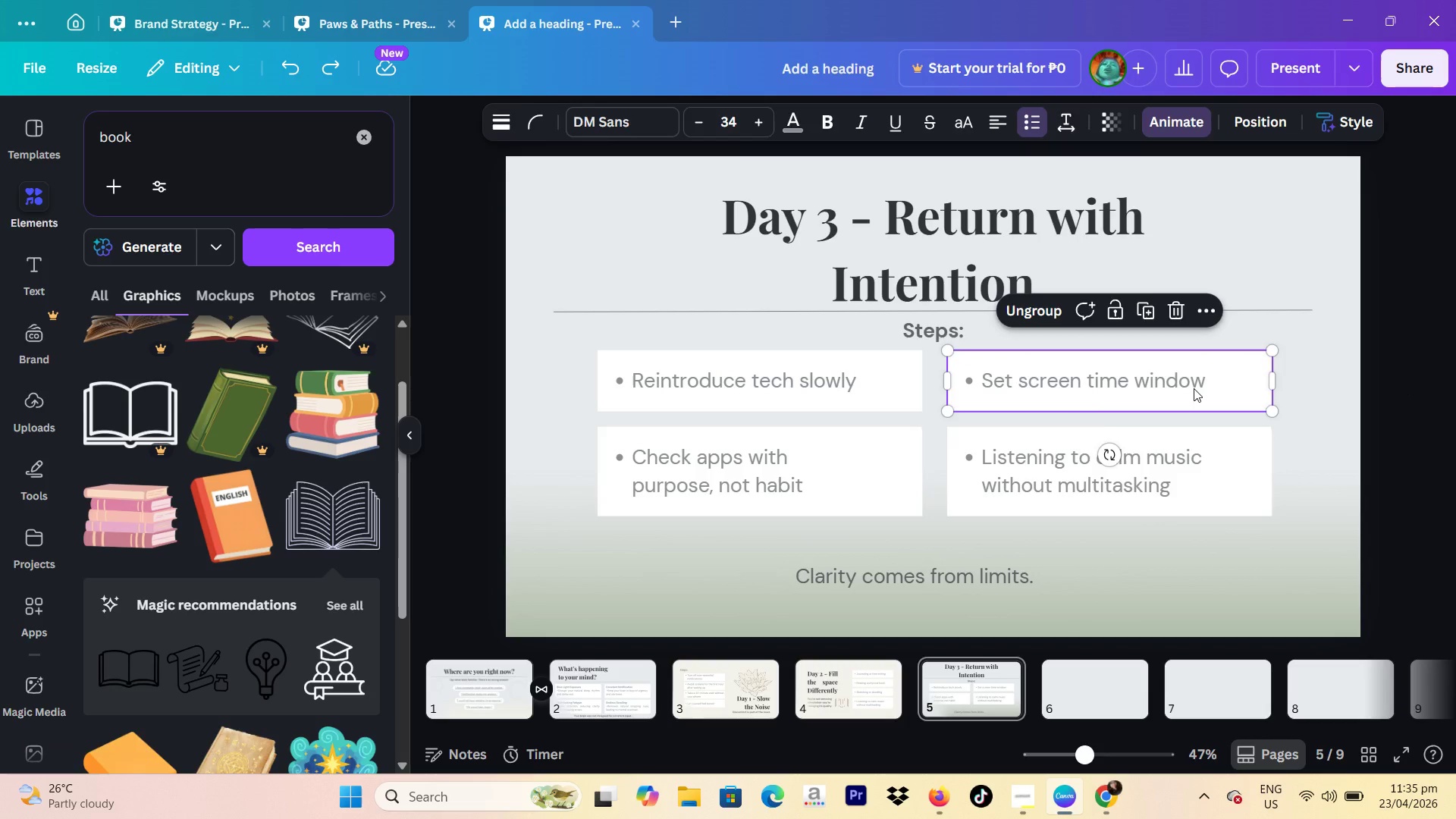 
double_click([1194, 388])
 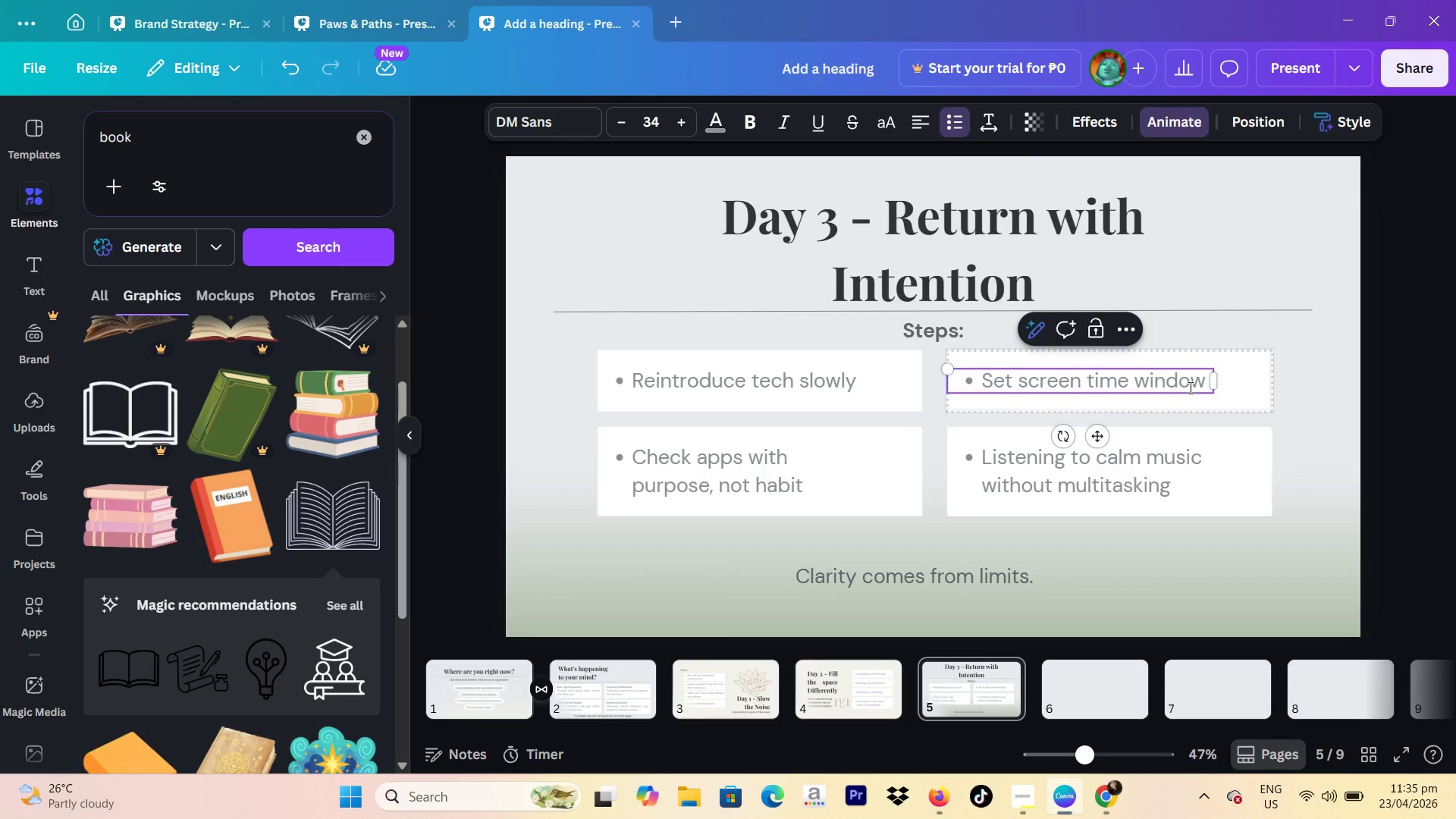 
left_click([1189, 388])
 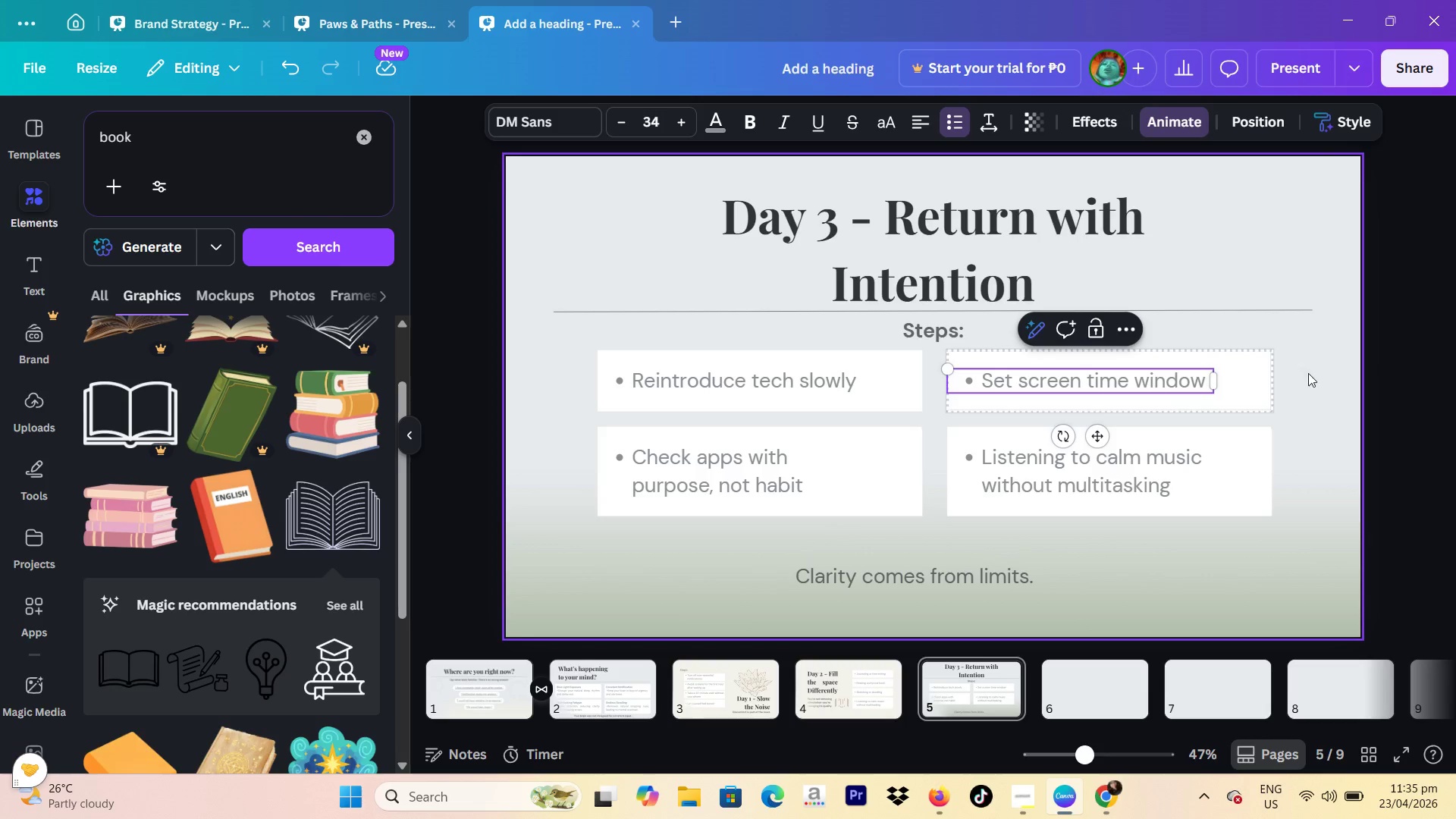 
left_click_drag(start_coordinate=[1222, 388], to_coordinate=[1261, 387])
 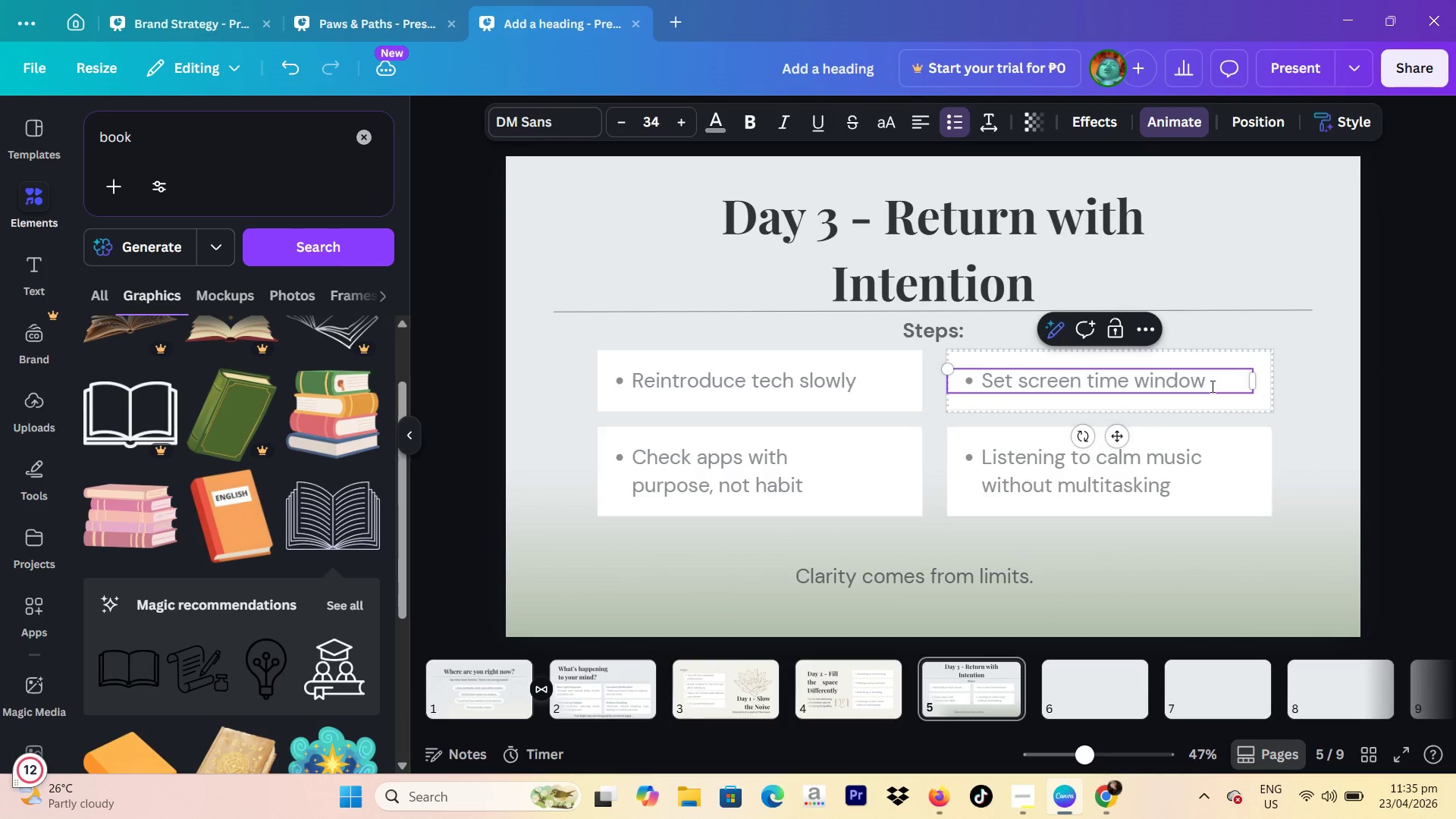 
left_click([1211, 386])
 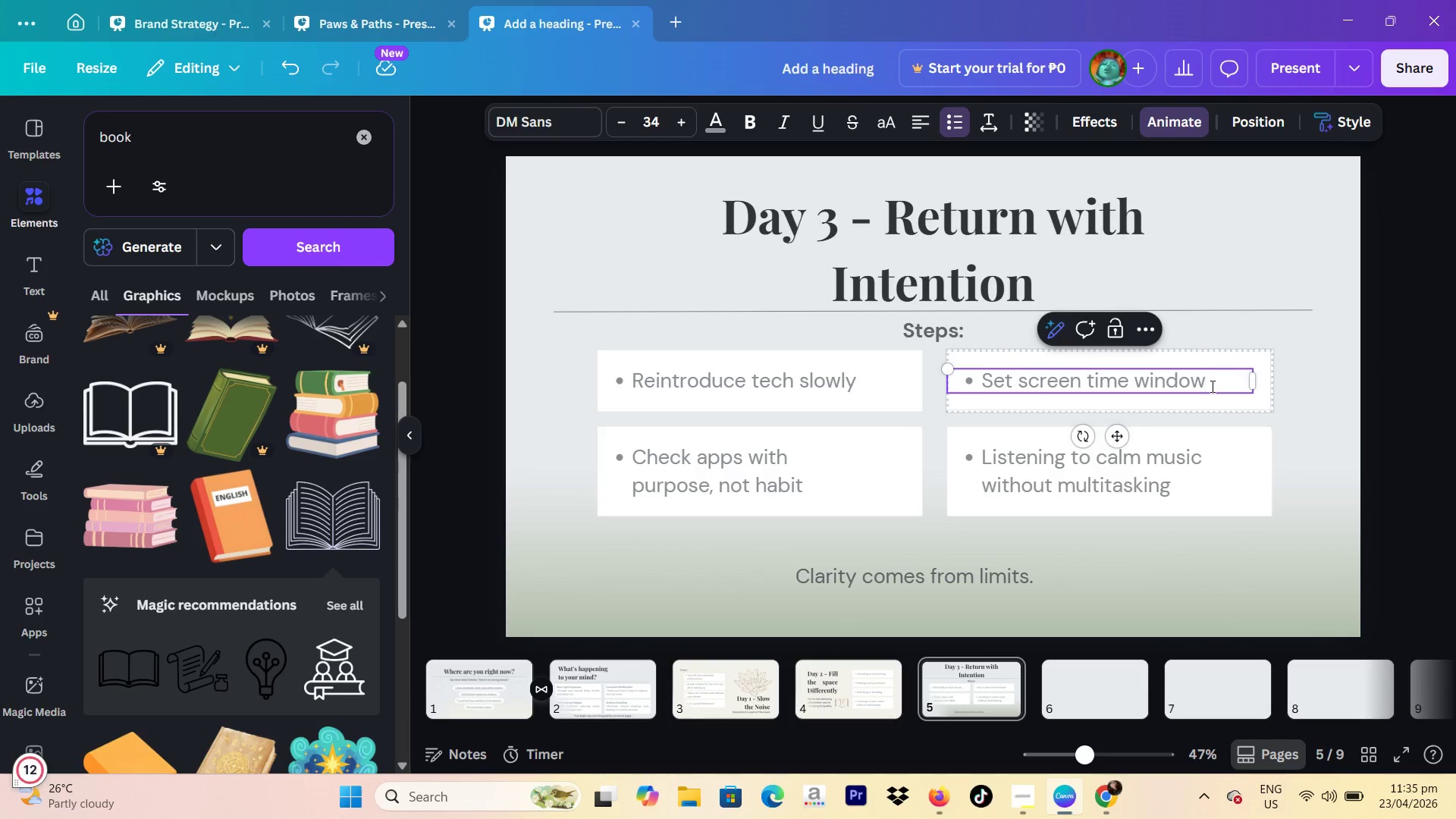 
key(S)
 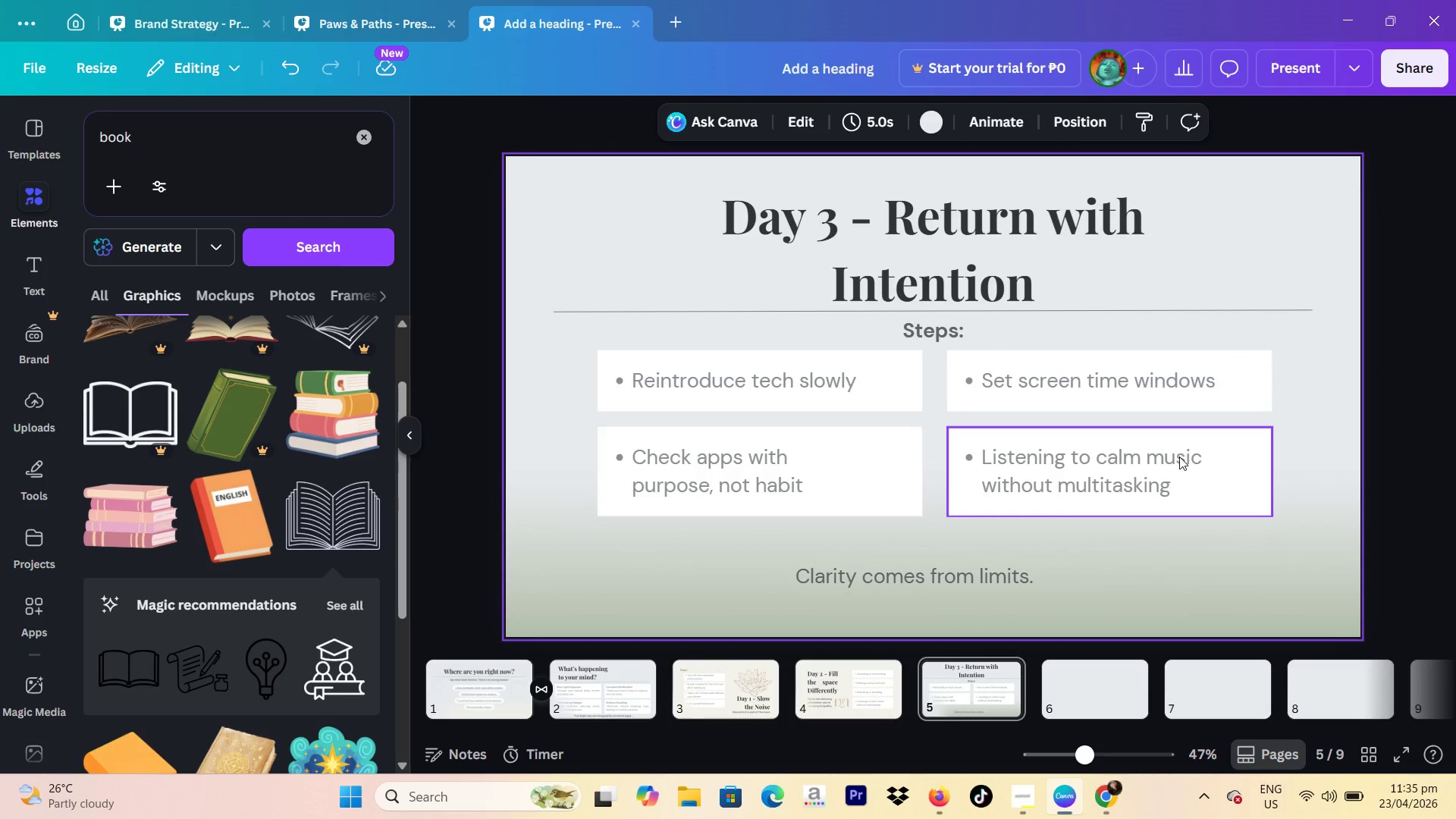 
double_click([1179, 457])
 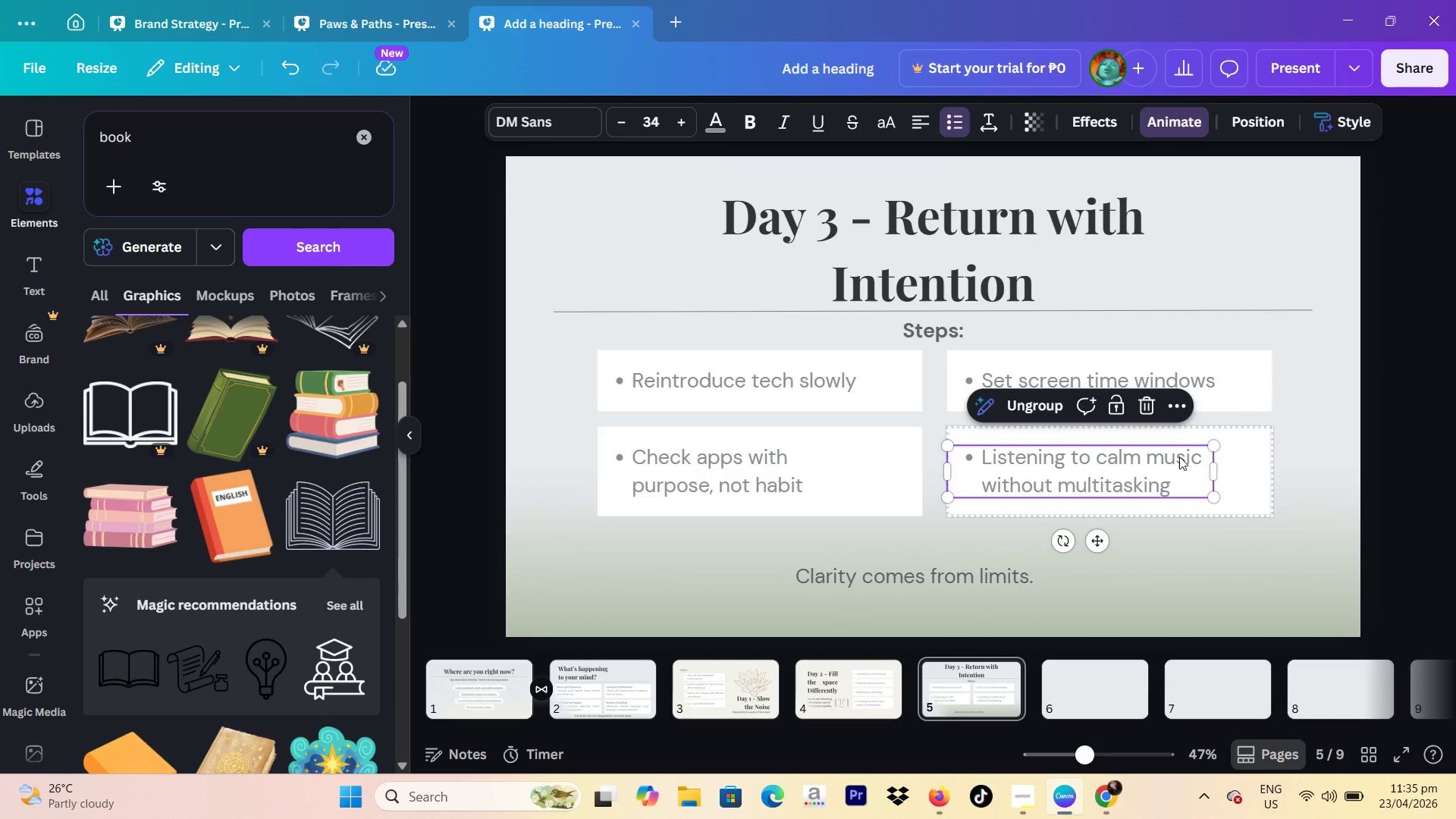 
double_click([1179, 457])
 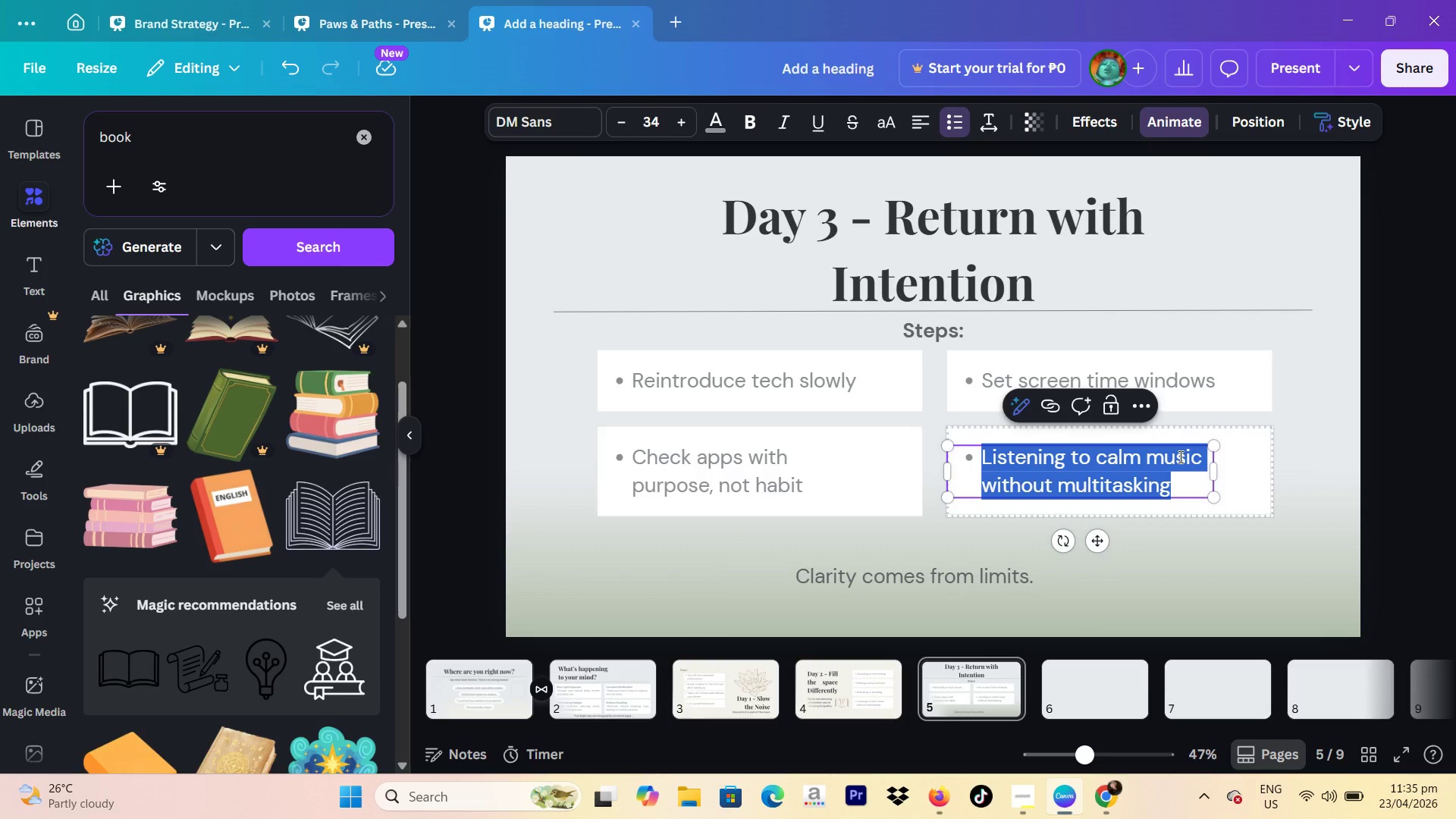 
type(Keep atleast )
key(Backspace)
key(Backspace)
key(Backspace)
key(Backspace)
key(Backspace)
key(Backspace)
type( lest one)
key(Backspace)
key(Backspace)
key(Backspace)
key(Backspace)
key(Backspace)
key(Backspace)
type(ast one offline ritula)
key(Backspace)
type(l daily)
 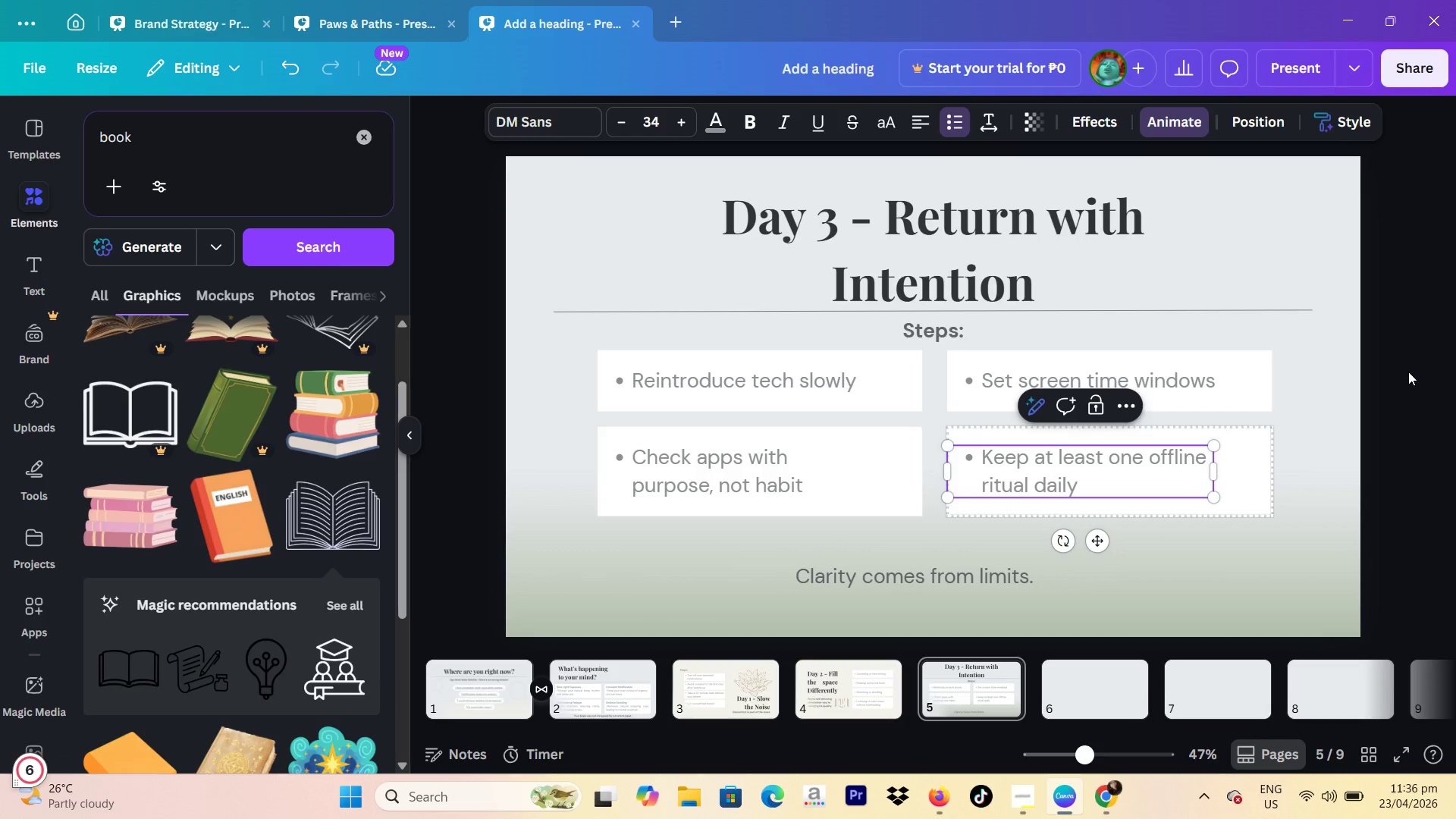 
left_click([1408, 372])
 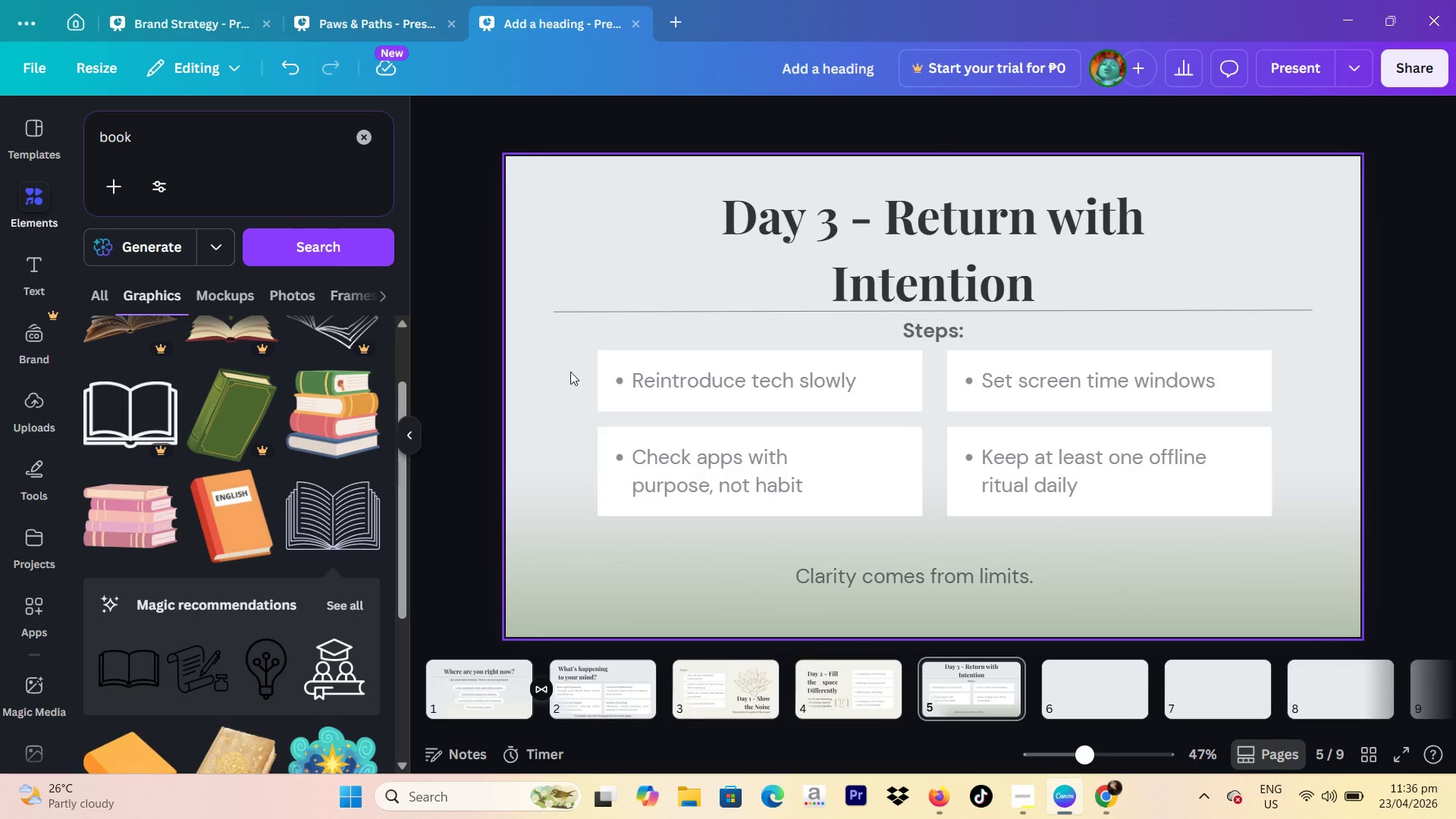 
left_click_drag(start_coordinate=[586, 382], to_coordinate=[1082, 453])
 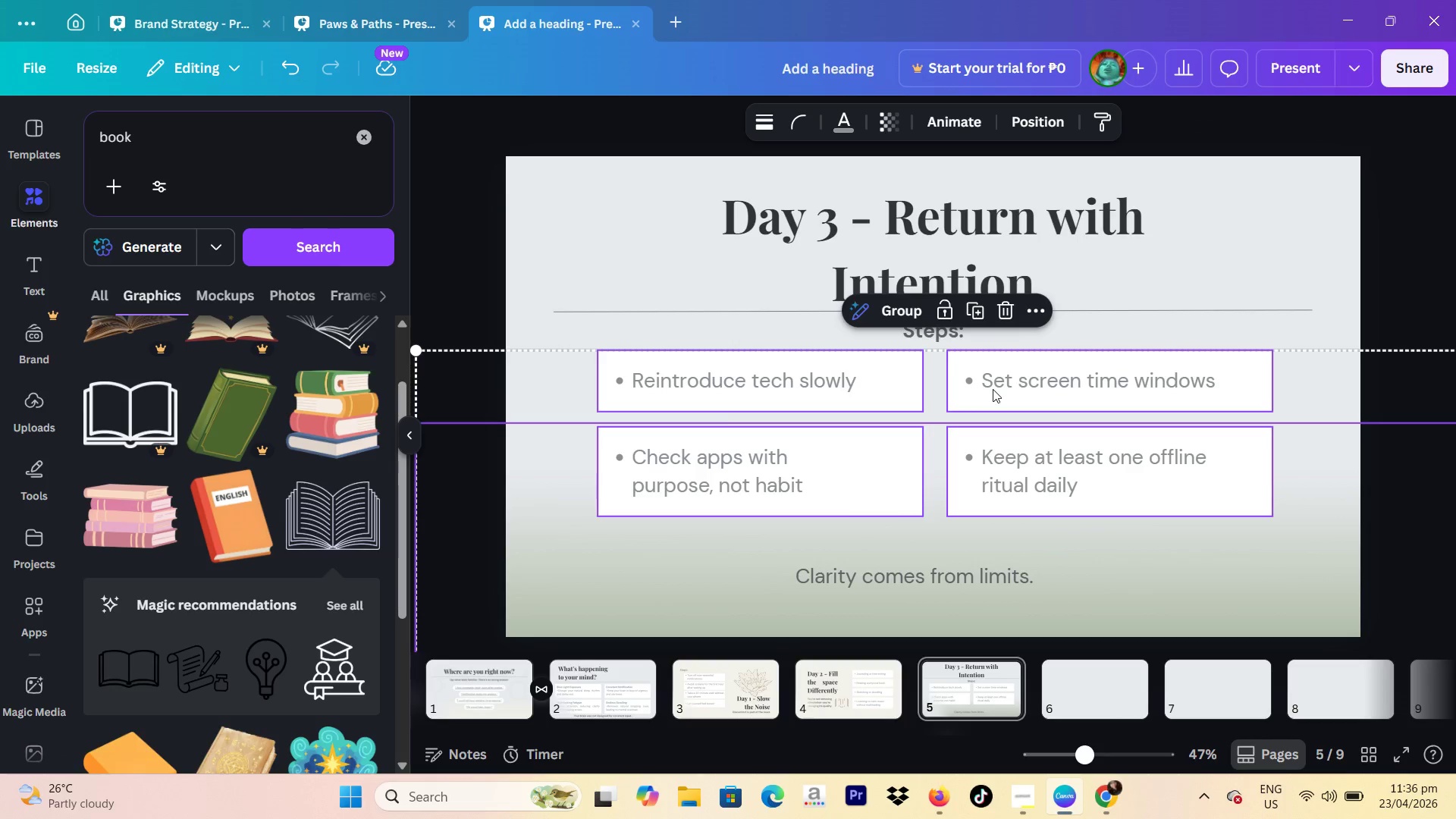 
left_click_drag(start_coordinate=[993, 389], to_coordinate=[986, 415])
 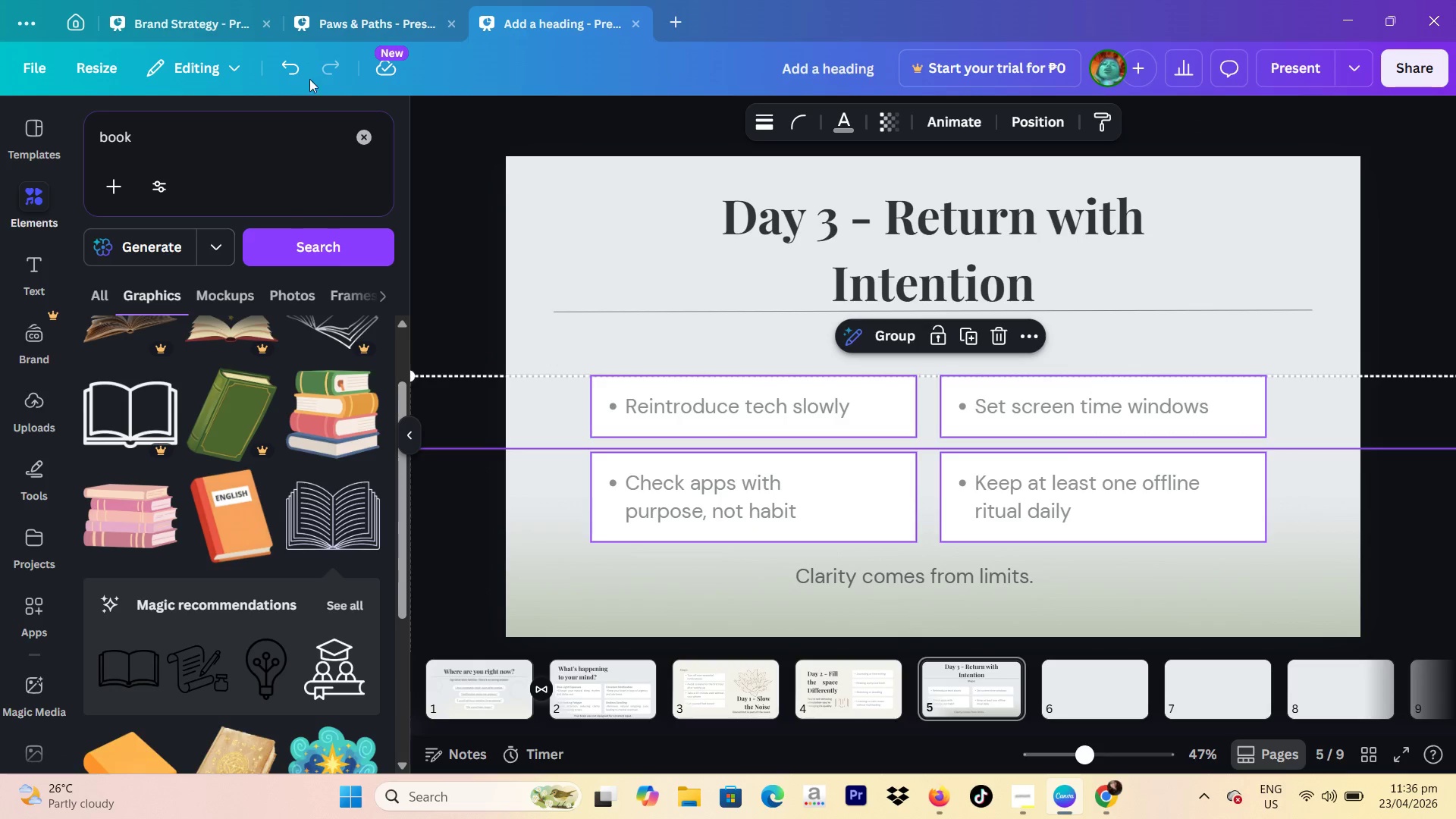 
left_click([293, 72])
 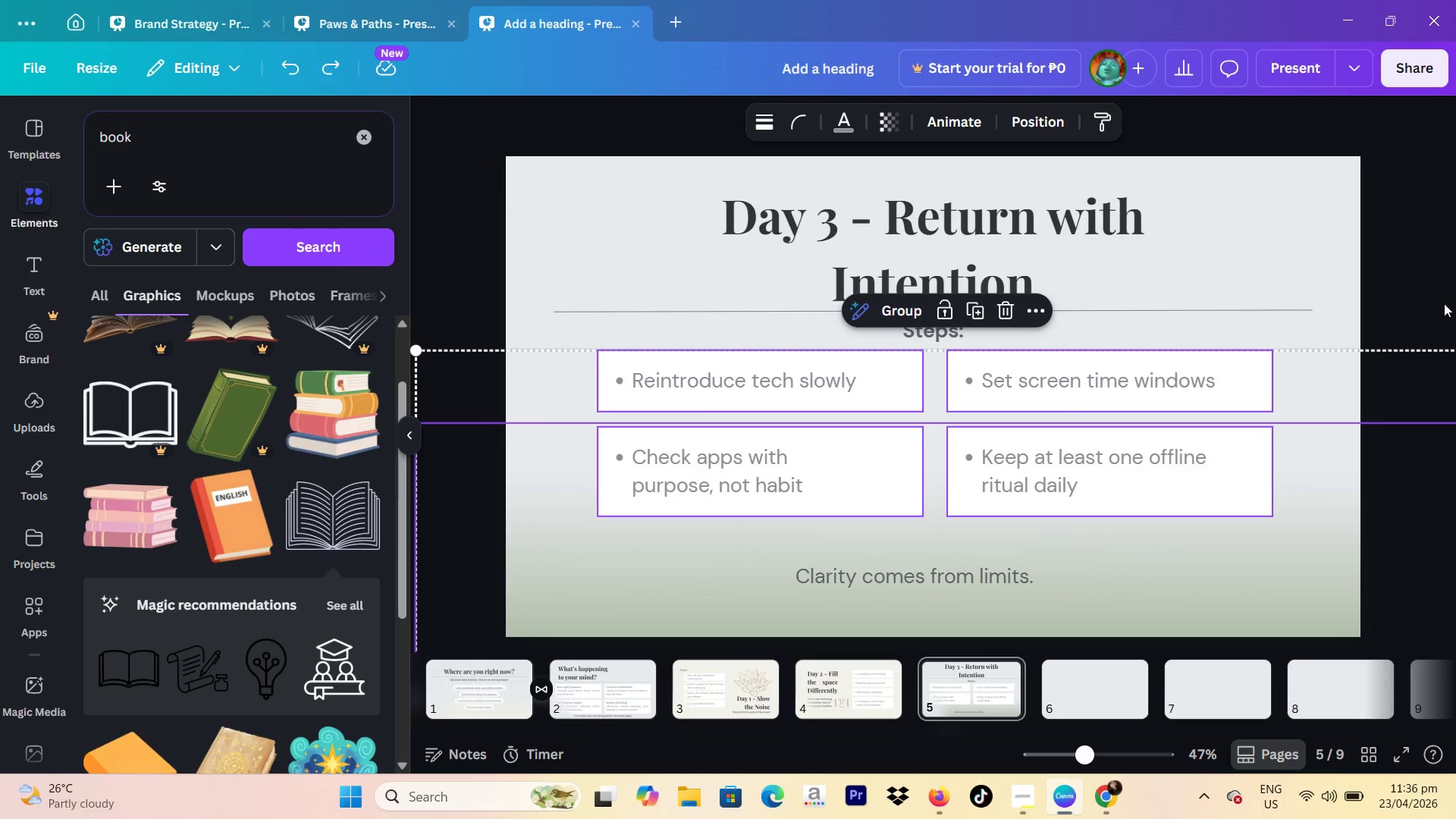 
left_click([1412, 267])
 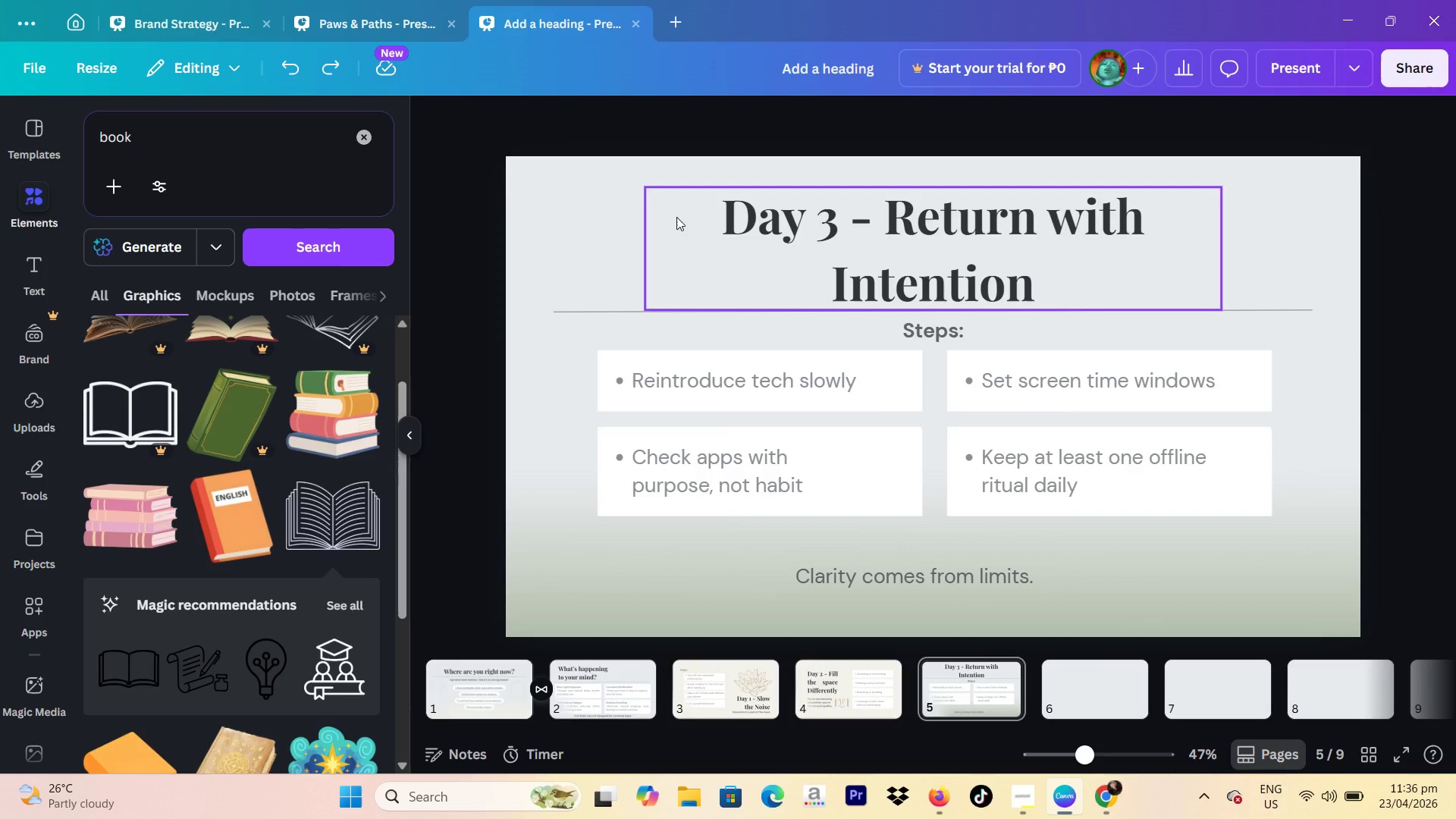 
left_click_drag(start_coordinate=[578, 337], to_coordinate=[711, 372])
 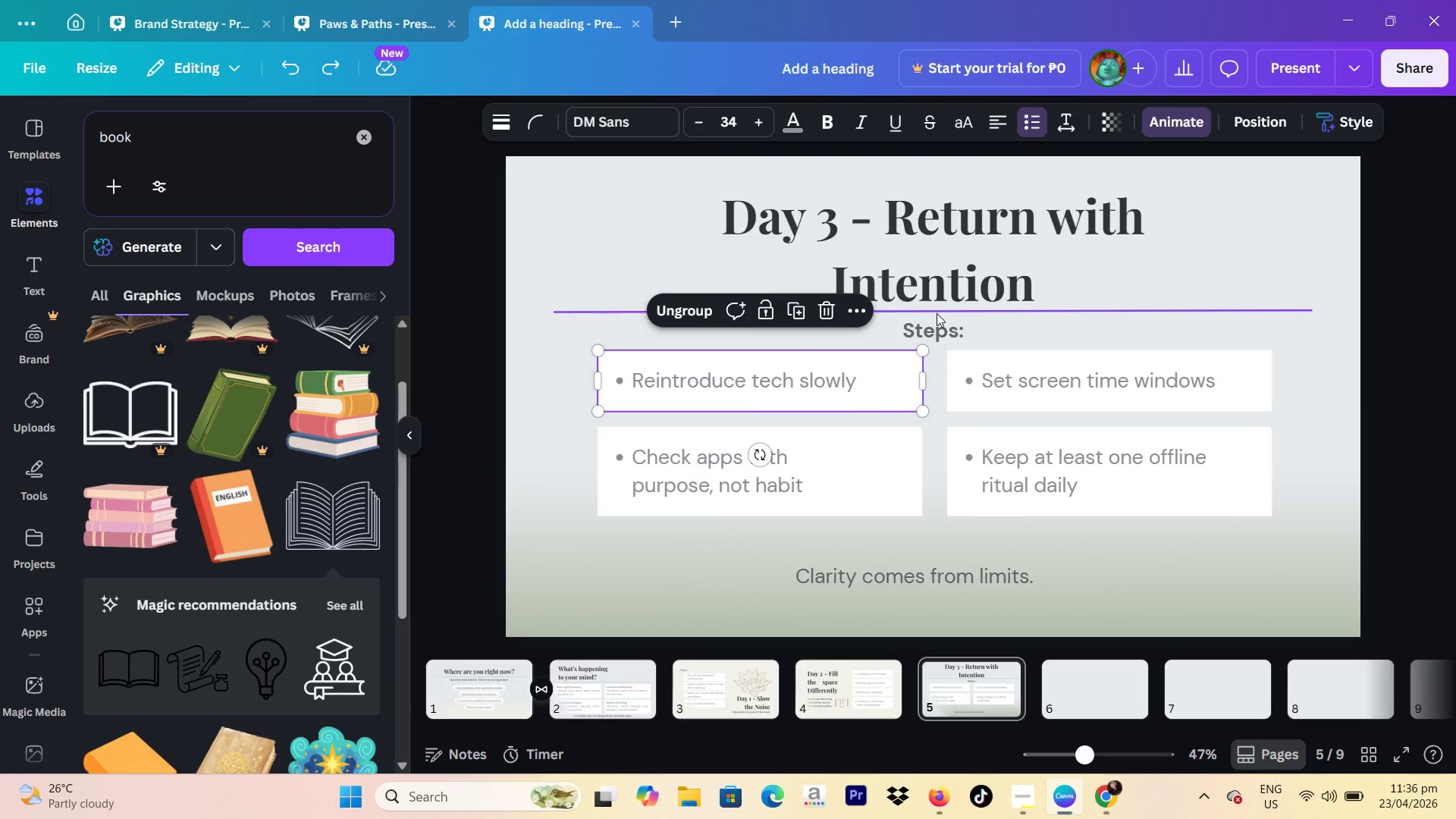 
left_click_drag(start_coordinate=[939, 325], to_coordinate=[627, 326])
 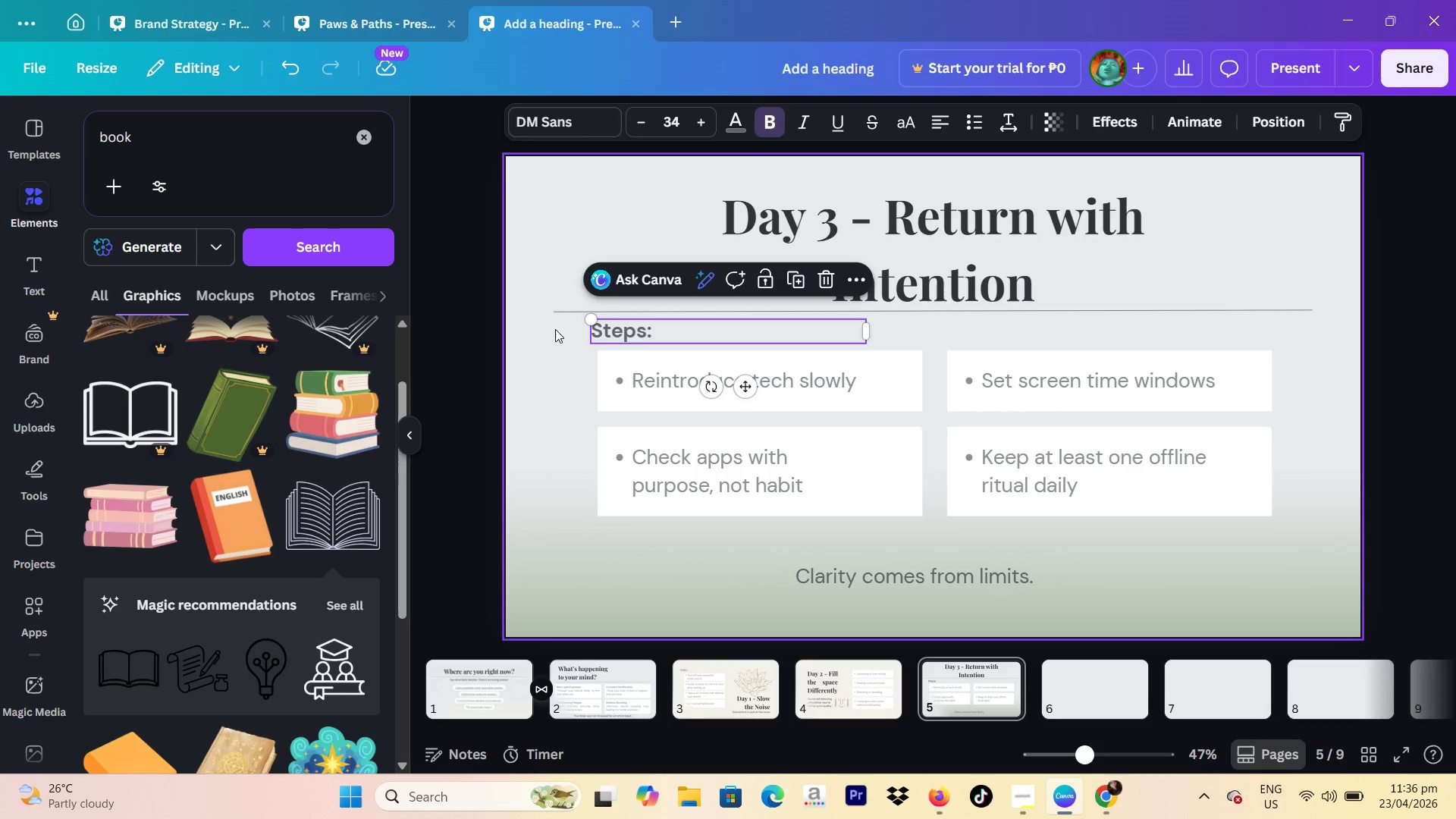 
left_click_drag(start_coordinate=[555, 329], to_coordinate=[1126, 466])
 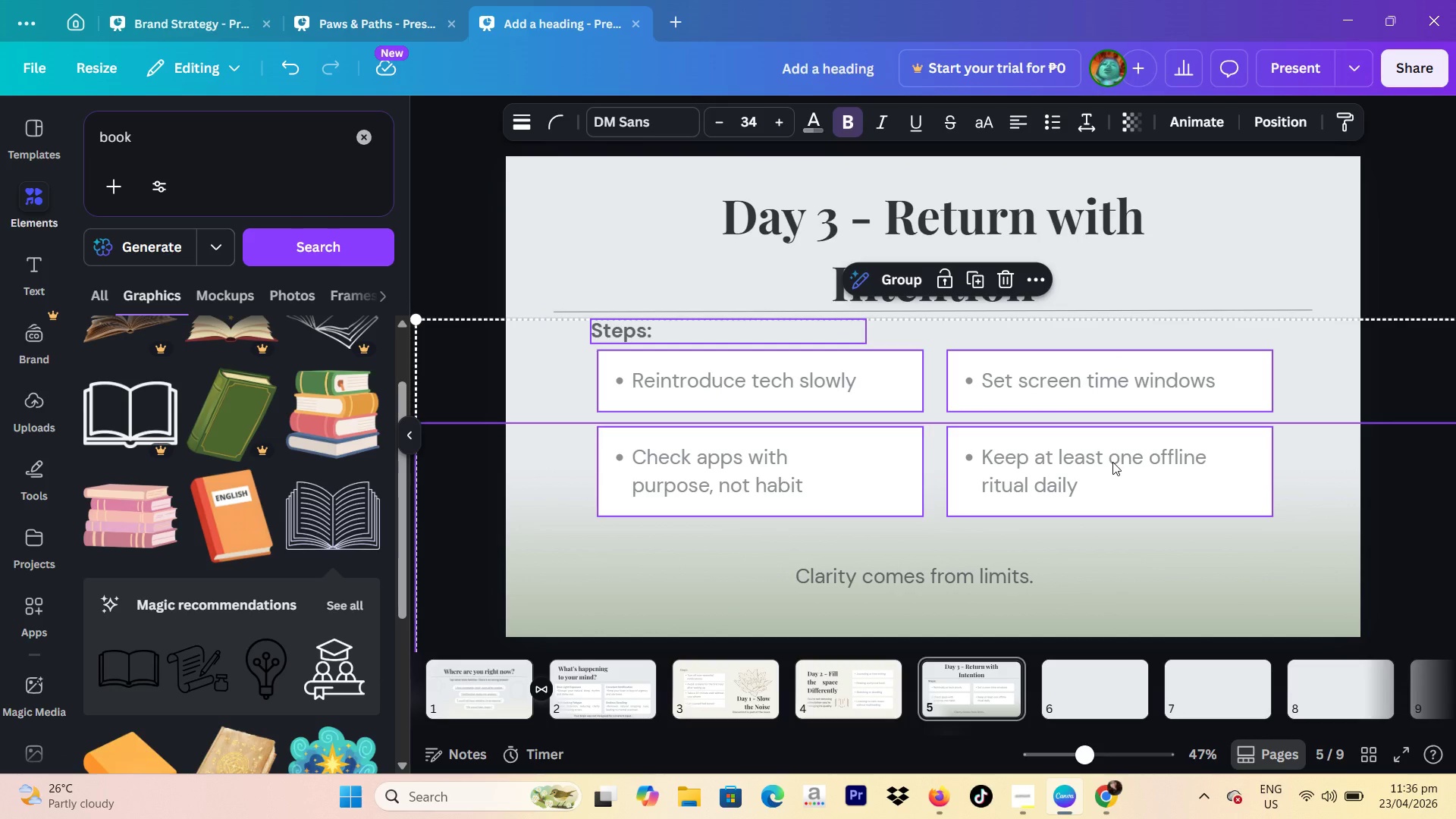 
hold_key(key=ArrowDown, duration=1.38)
 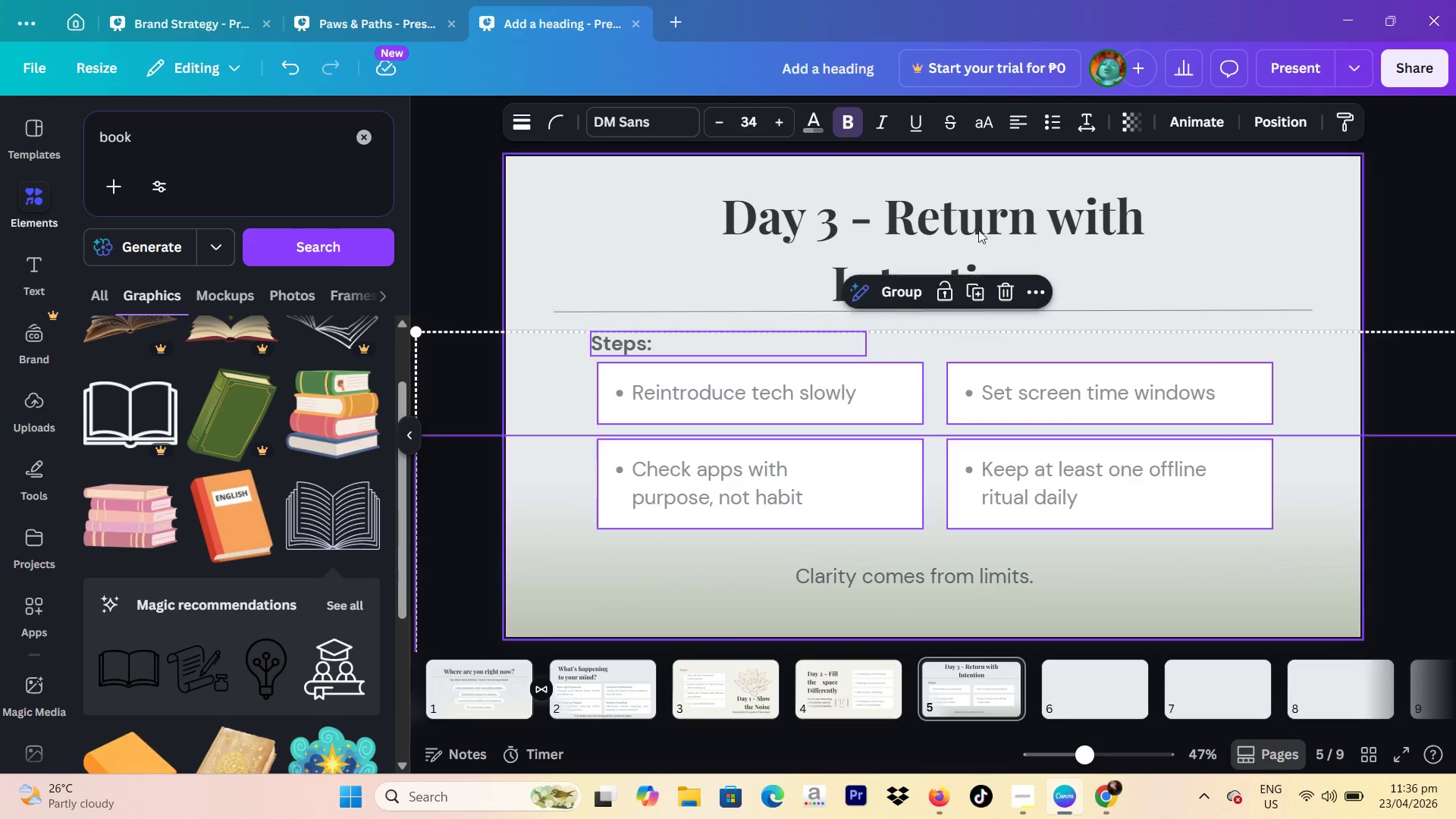 
hold_key(key=ArrowDown, duration=1.22)
 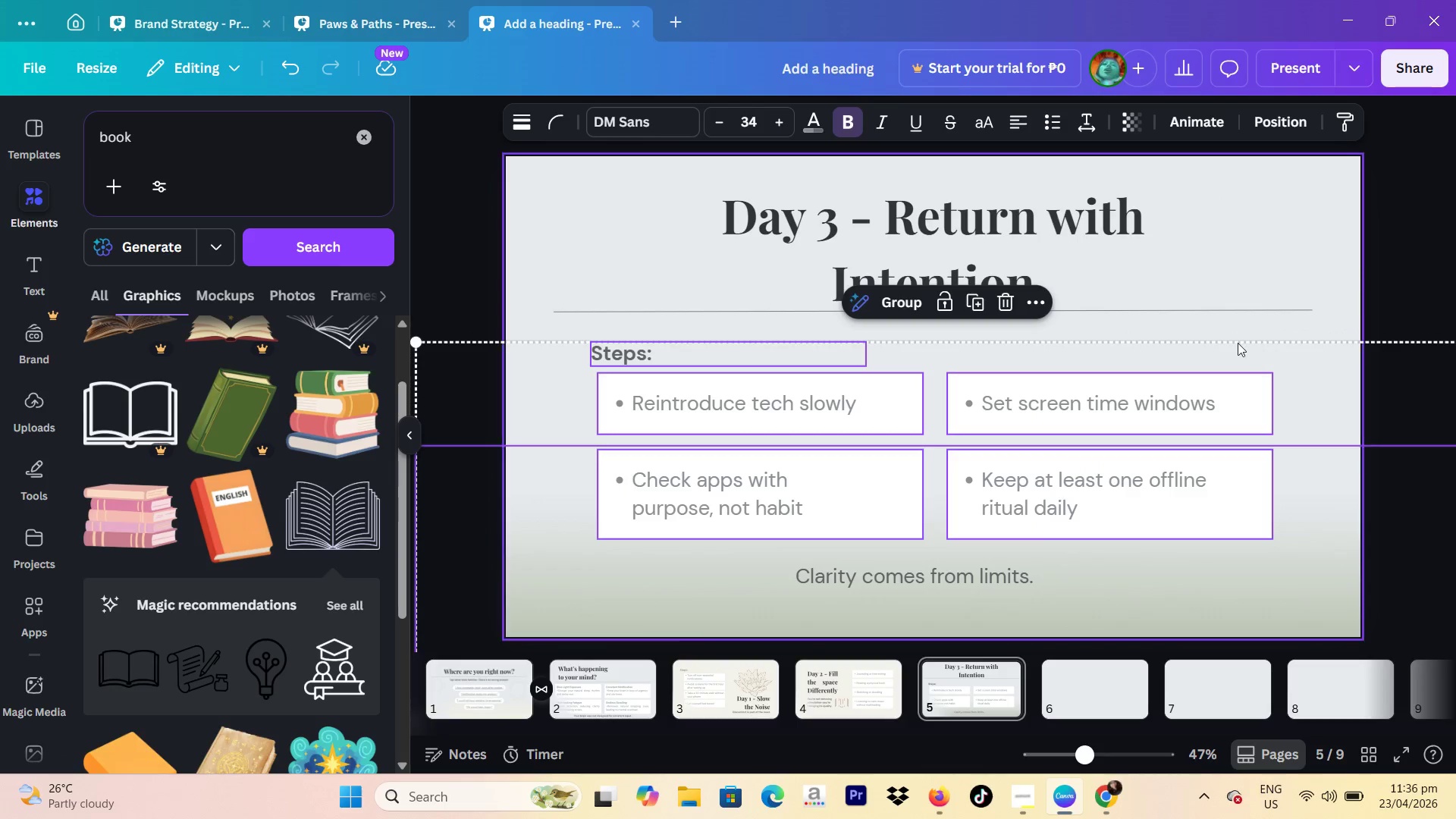 
left_click([1455, 299])
 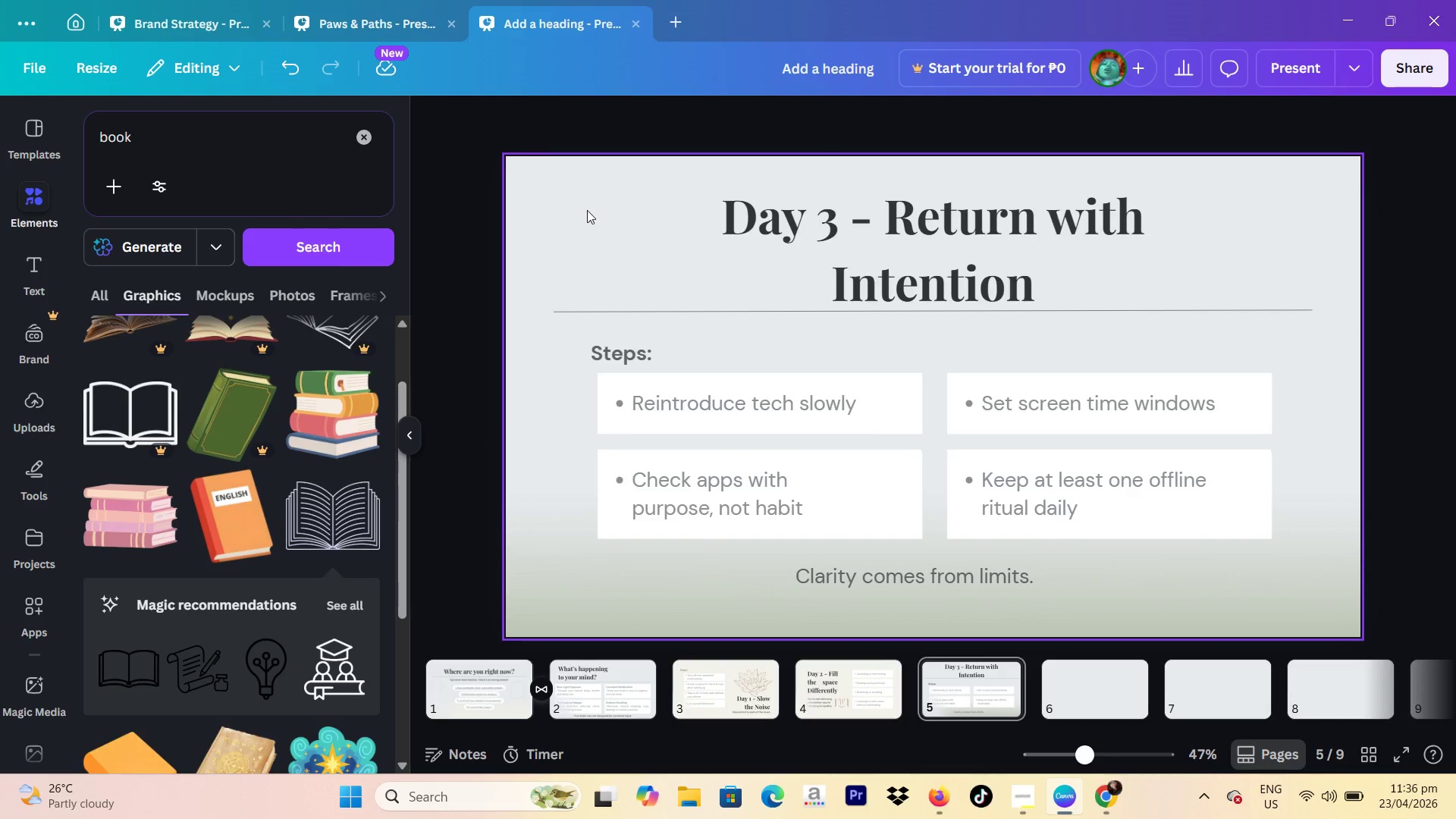 
left_click_drag(start_coordinate=[607, 199], to_coordinate=[867, 284])
 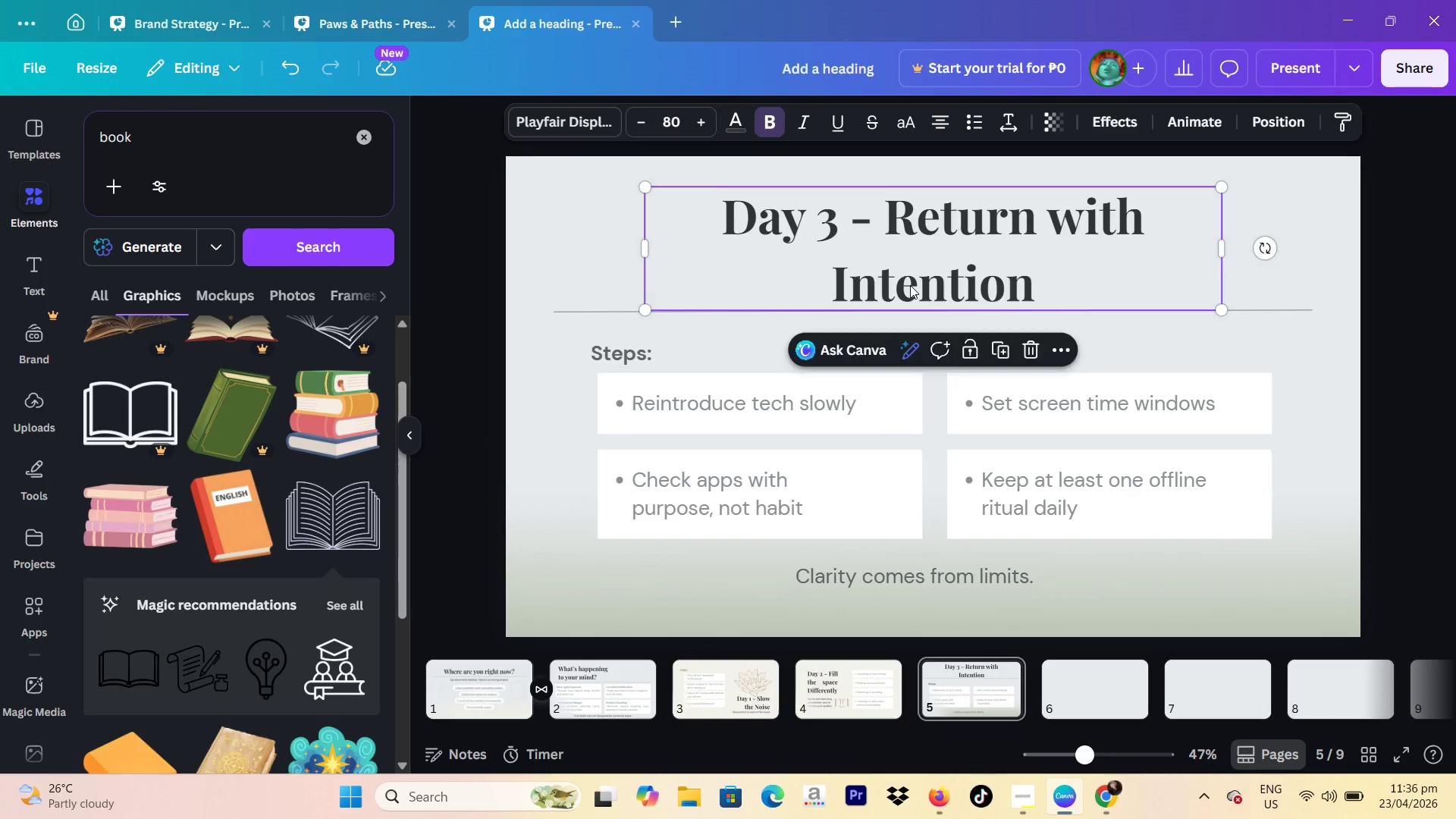 
hold_key(key=ArrowDown, duration=0.97)
 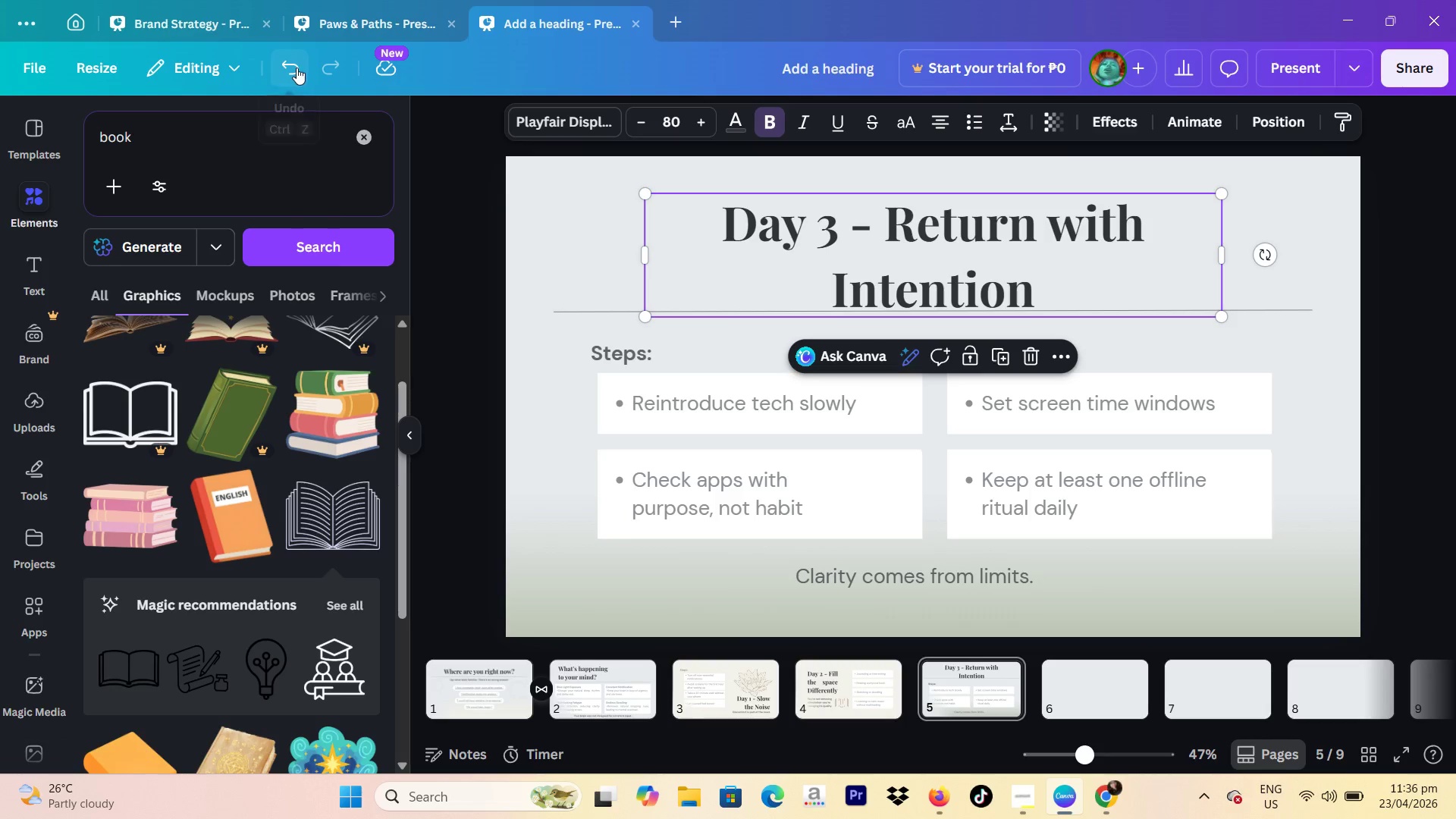 
double_click([297, 69])
 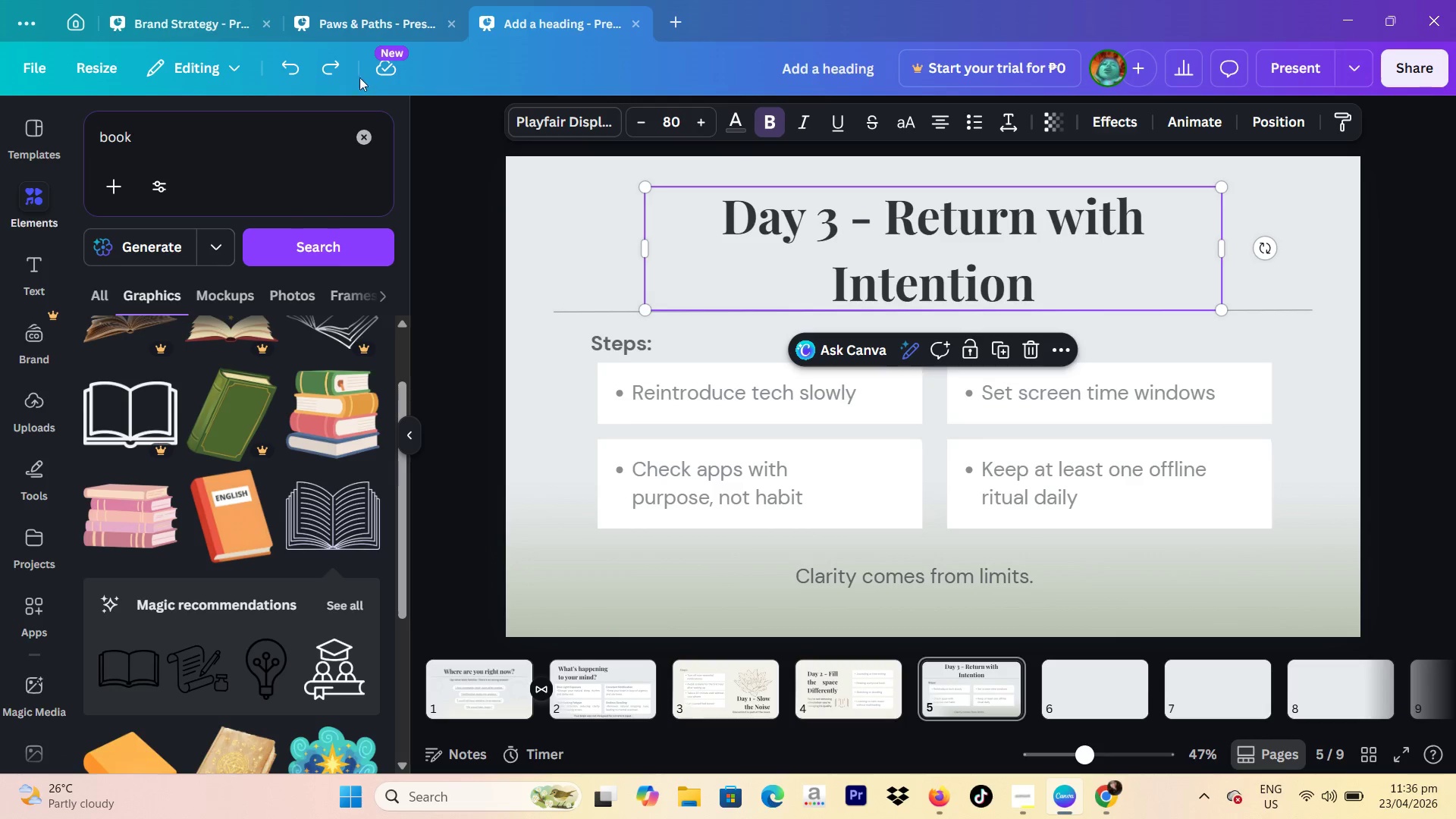 
left_click([347, 74])
 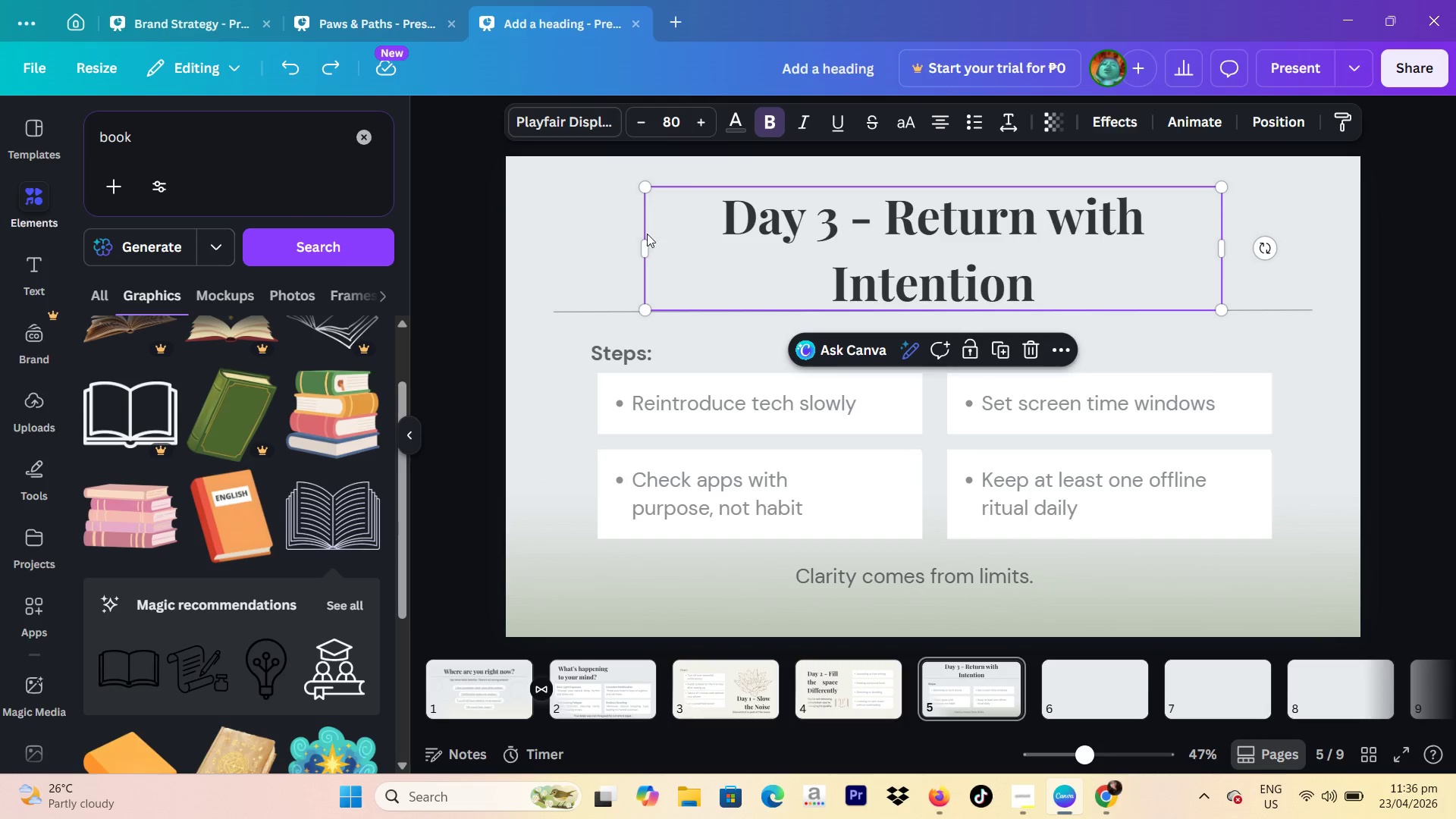 
left_click([551, 220])
 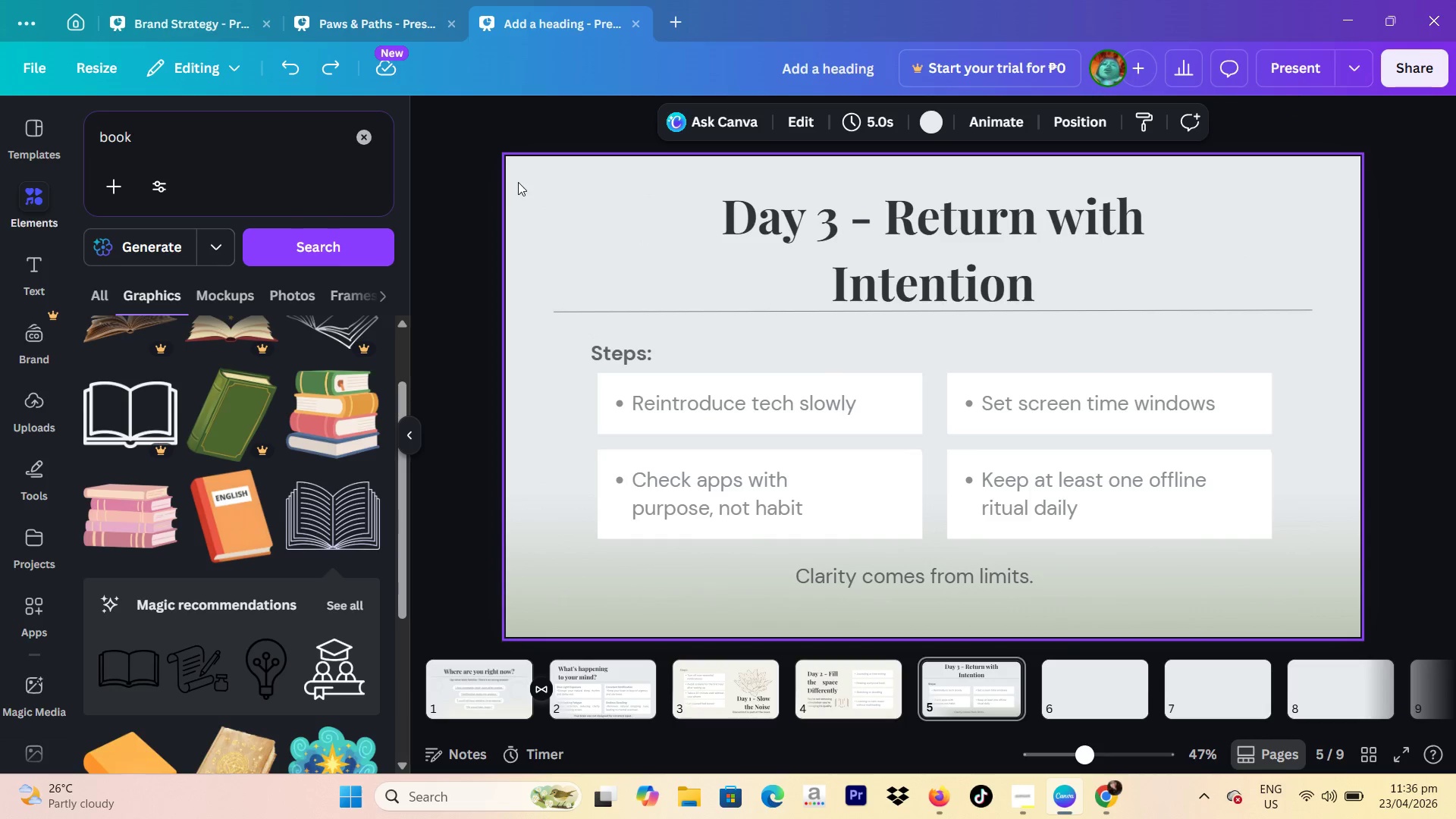 
left_click_drag(start_coordinate=[518, 181], to_coordinate=[852, 310])
 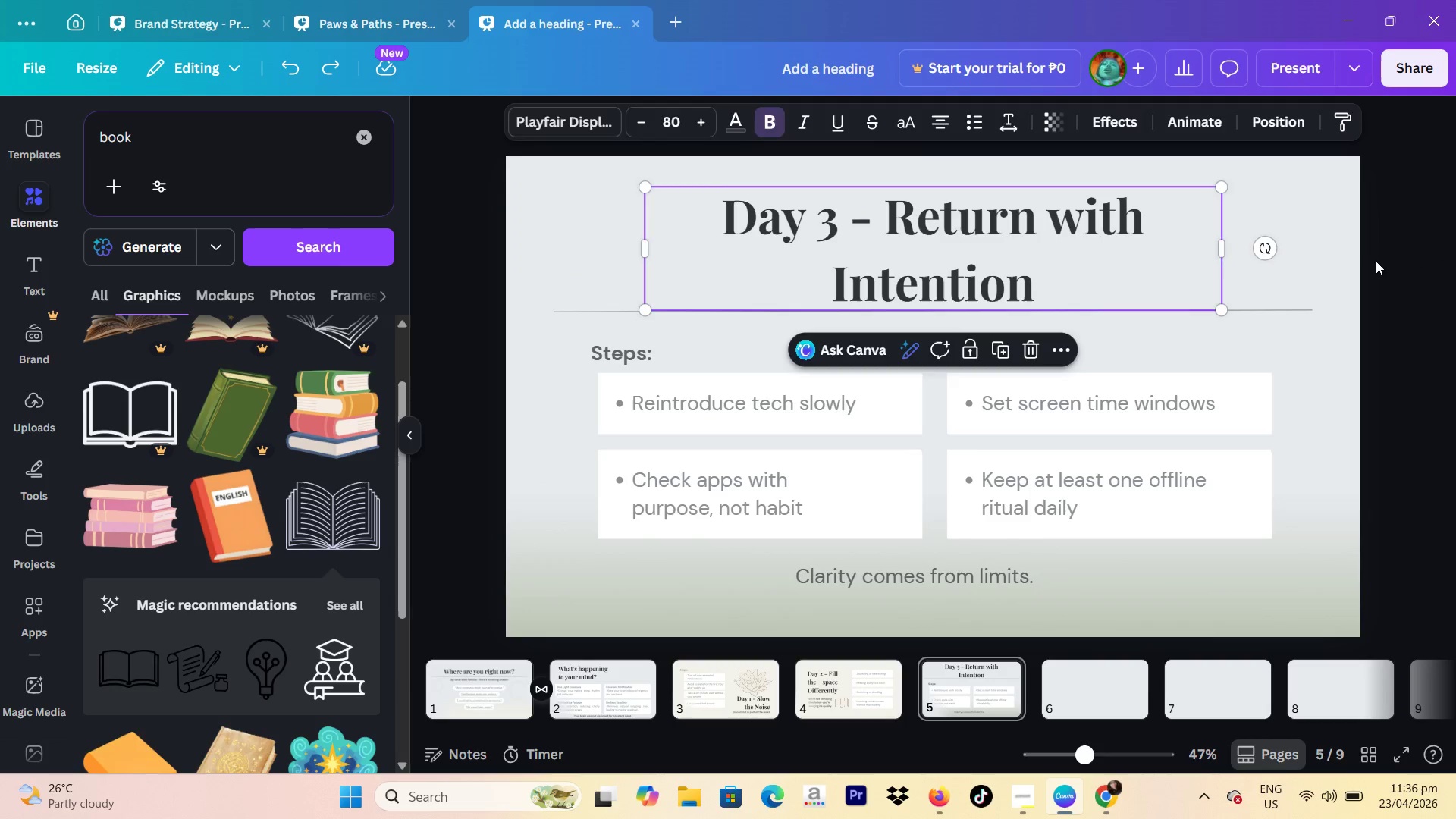 
left_click_drag(start_coordinate=[1382, 254], to_coordinate=[868, 330])
 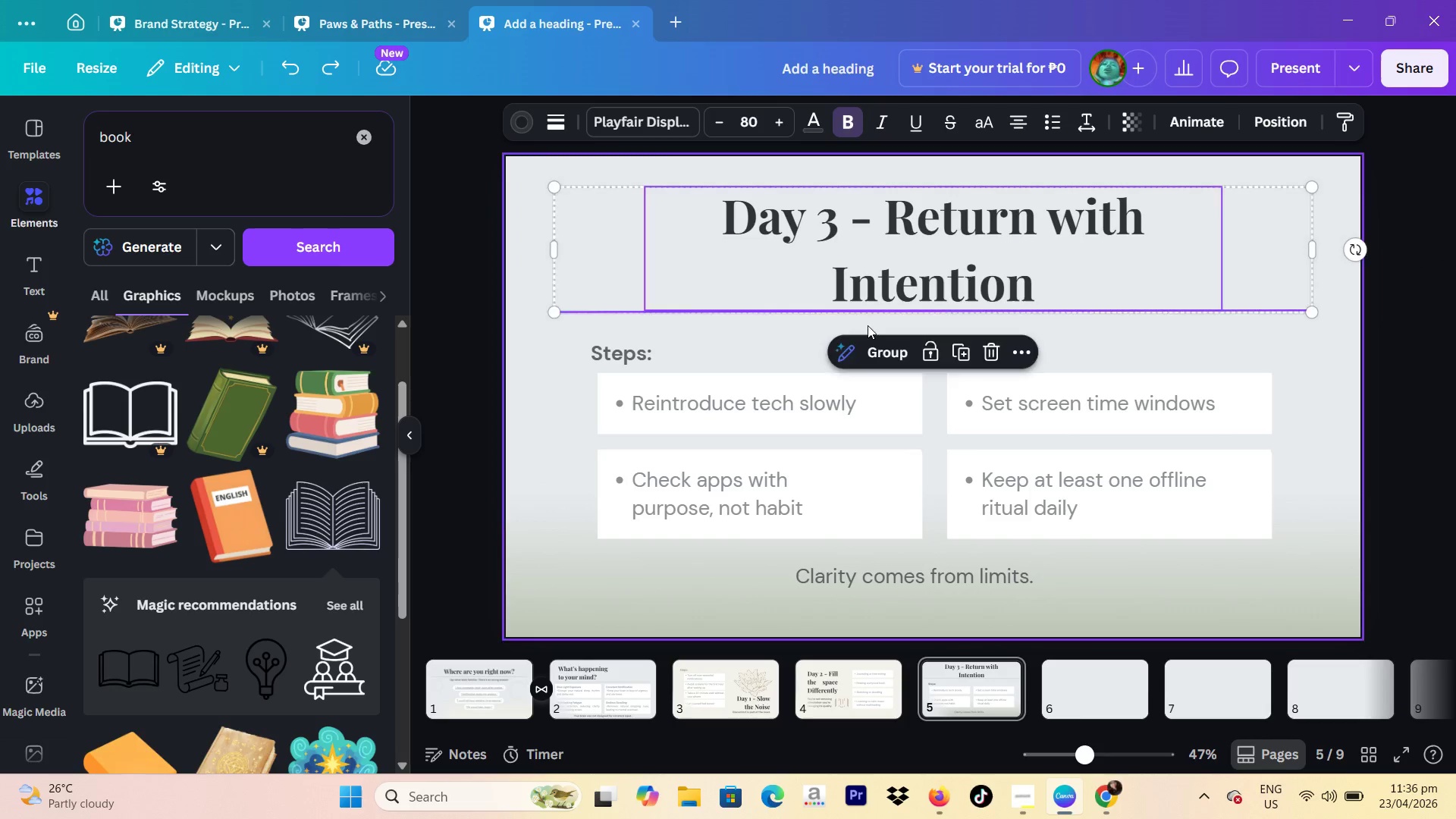 
hold_key(key=ArrowDown, duration=1.53)
 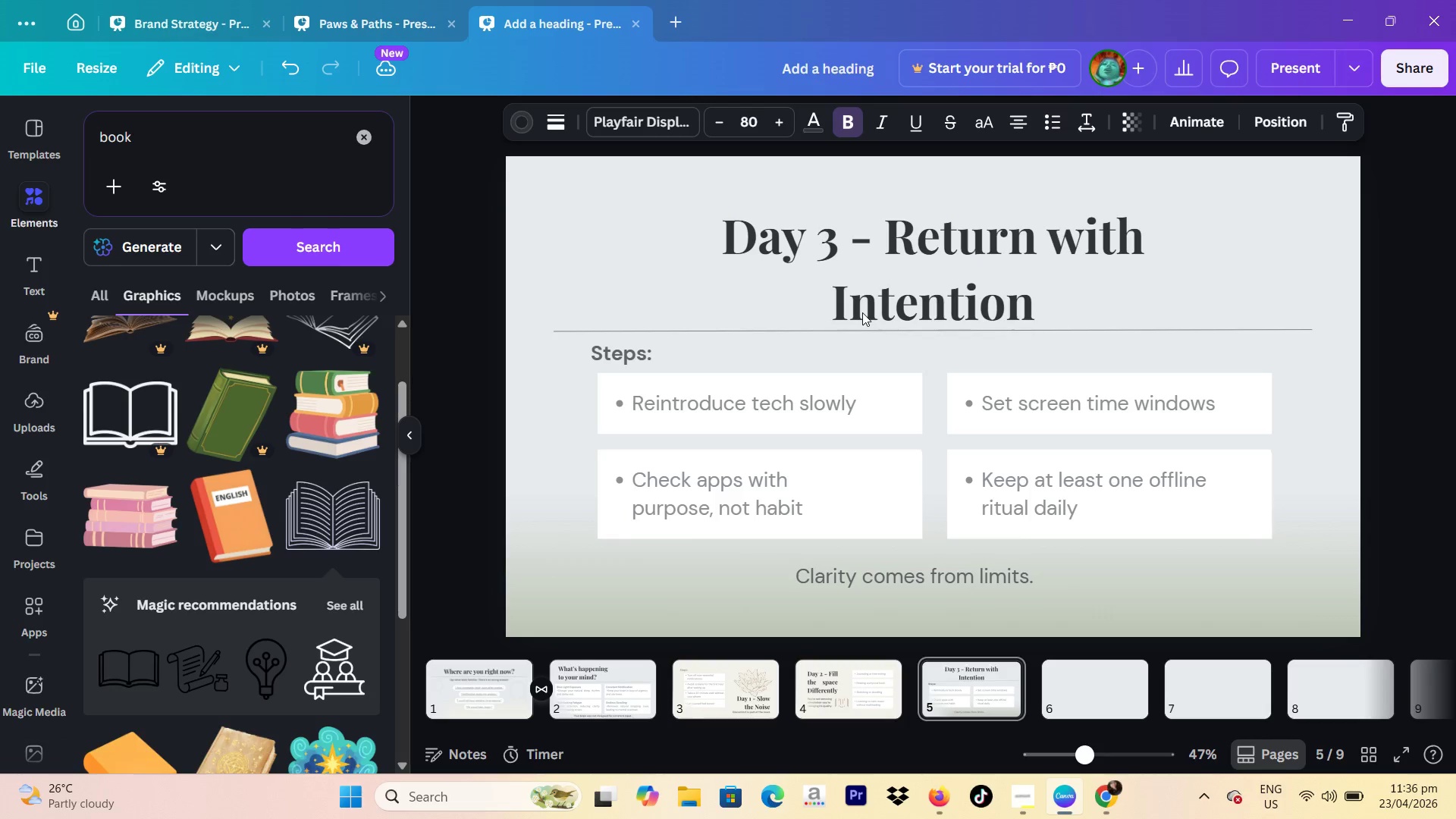 
hold_key(key=ArrowDown, duration=0.36)
 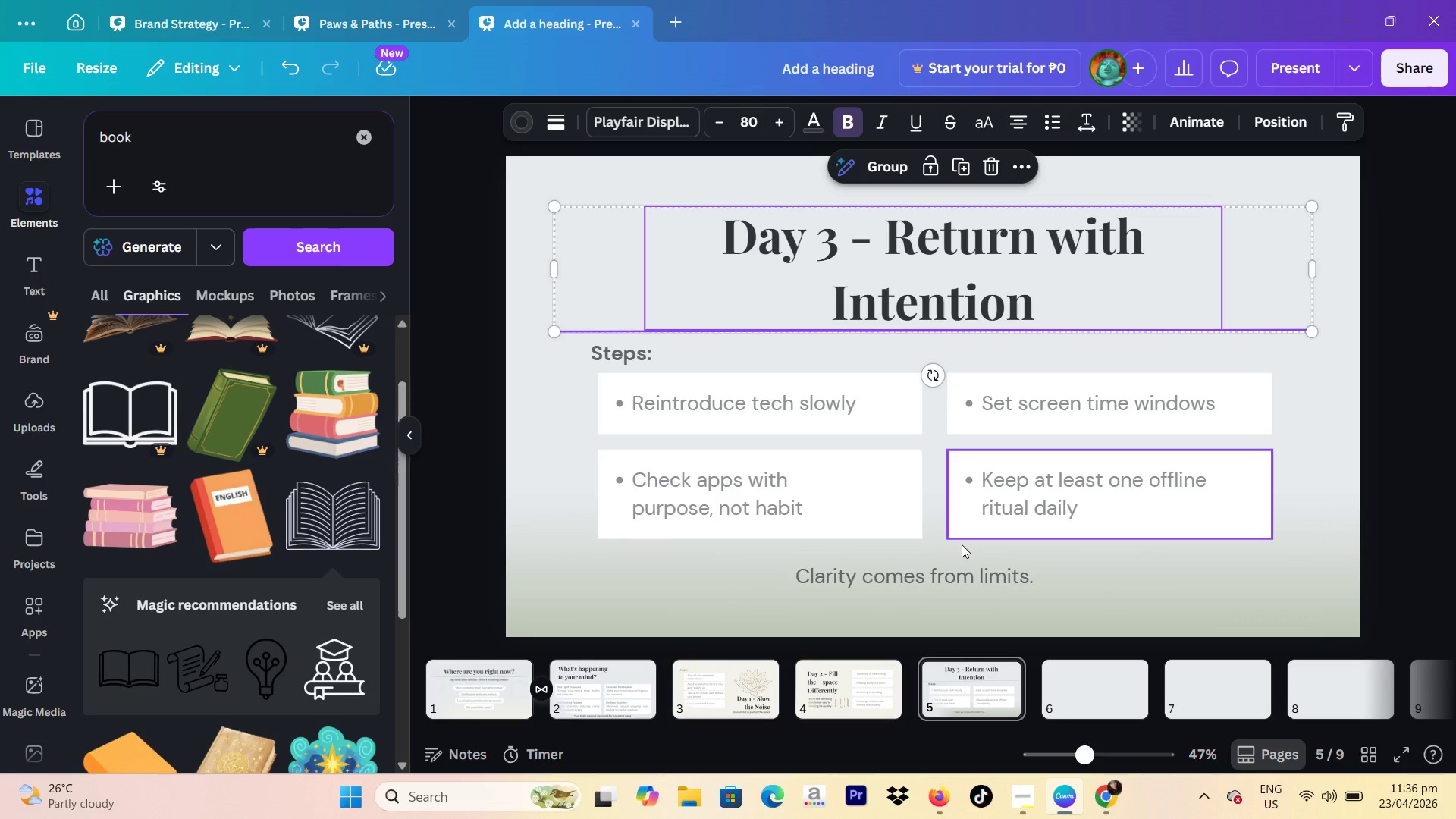 
left_click([952, 568])
 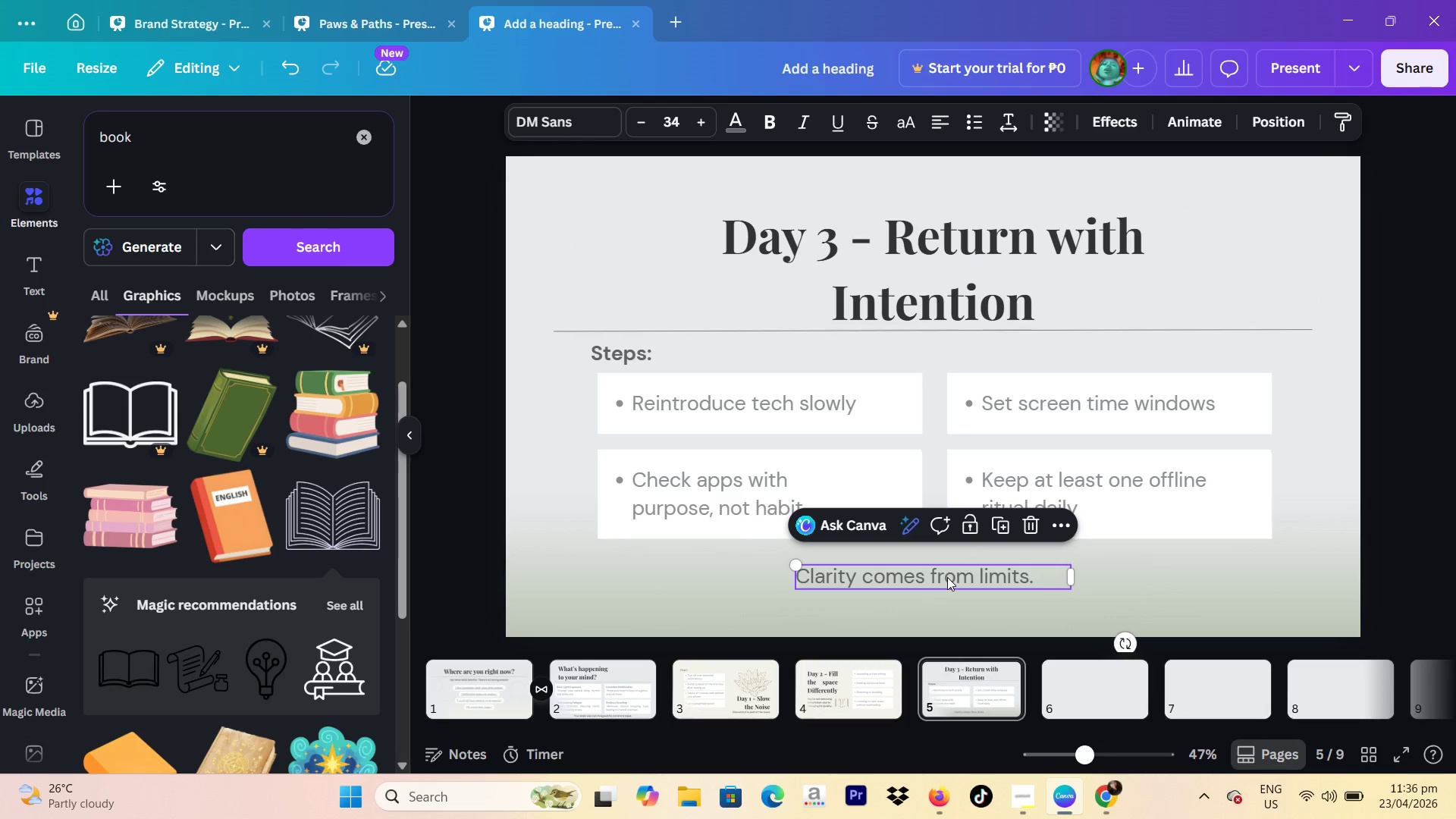 
left_click_drag(start_coordinate=[947, 577], to_coordinate=[961, 582])
 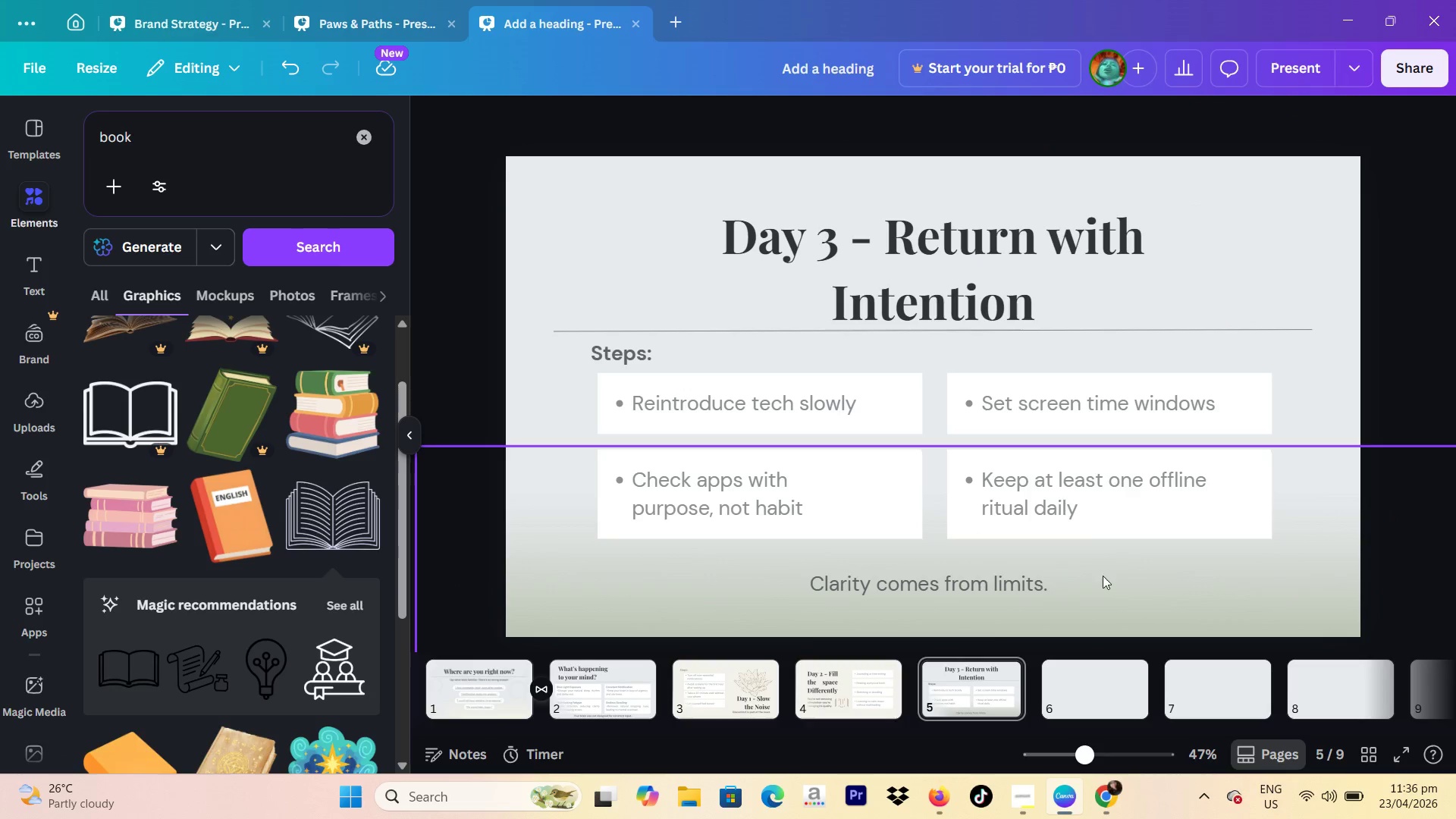 
left_click([1021, 576])
 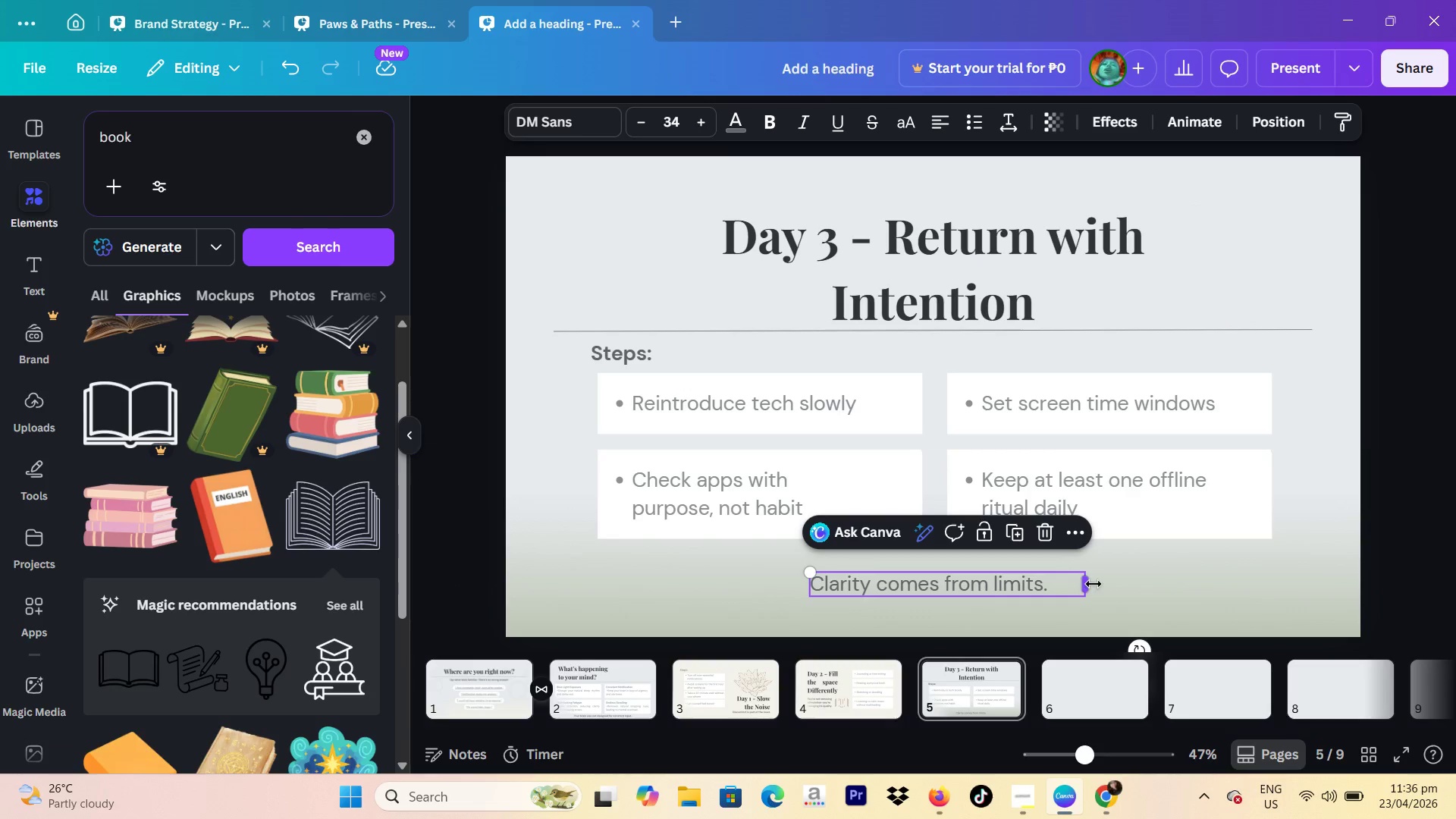 
left_click_drag(start_coordinate=[1094, 584], to_coordinate=[1057, 587])
 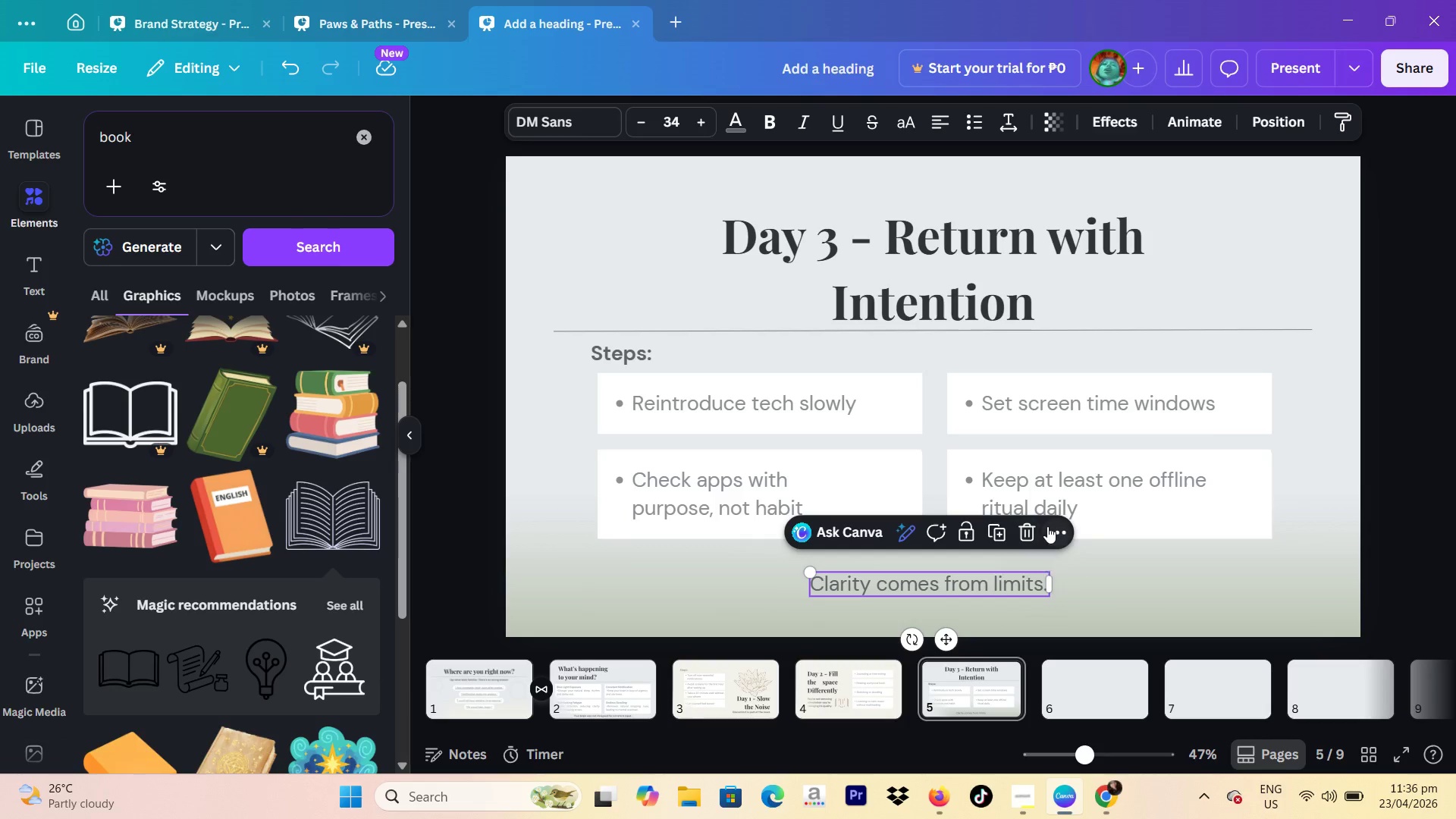 
left_click([1047, 526])
 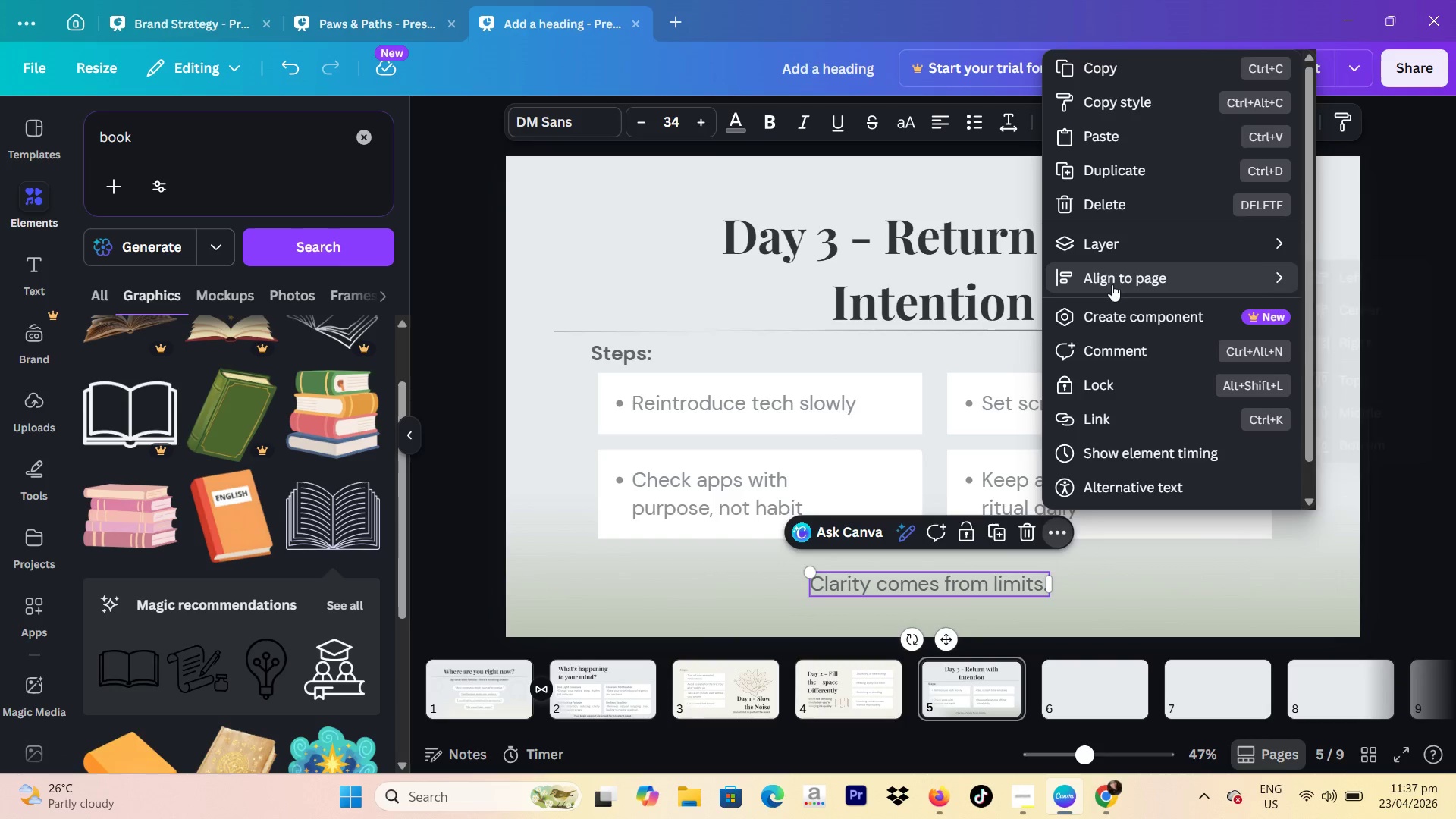 
left_click([1349, 298])
 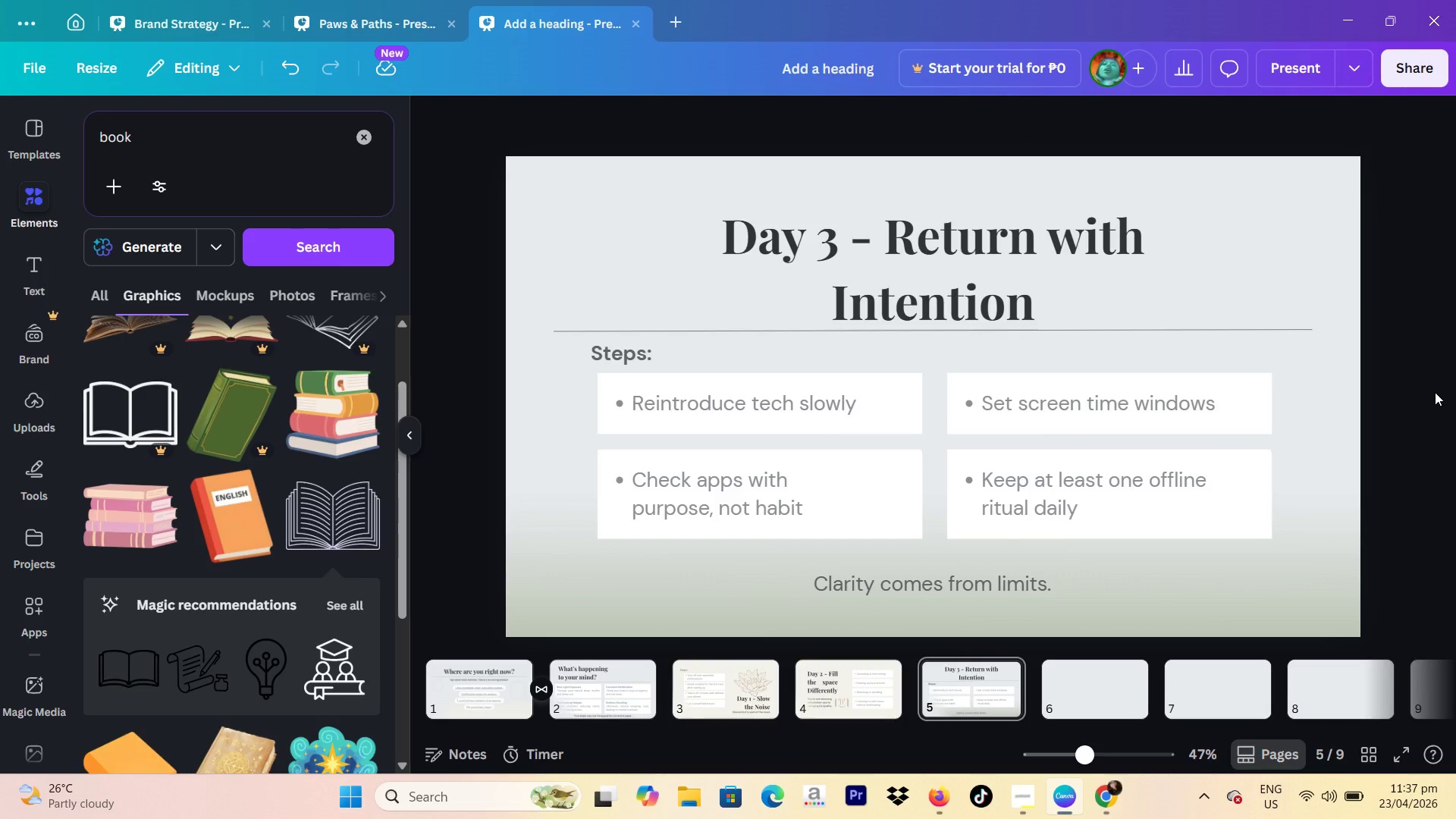 
wait(19.31)
 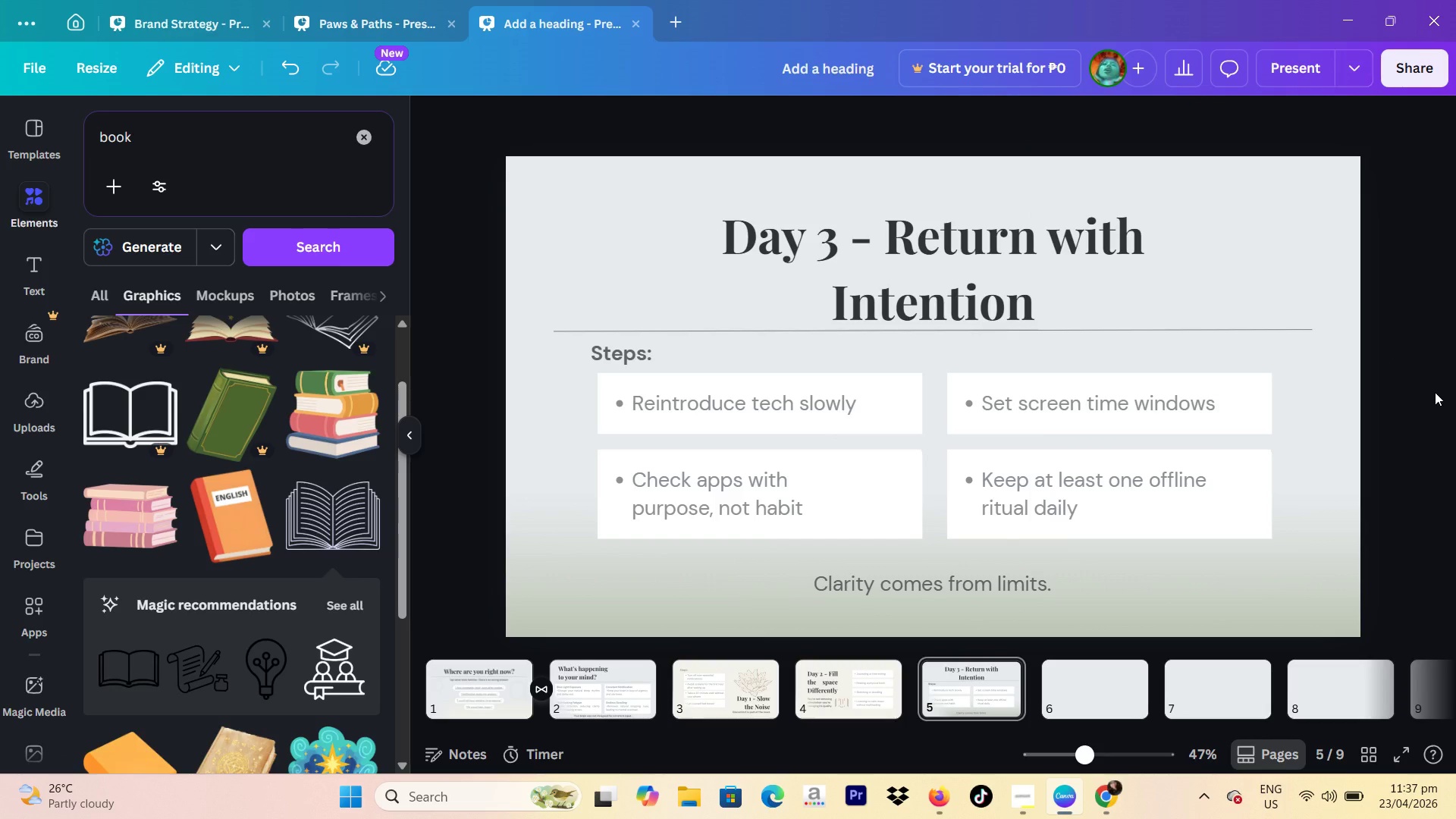 
left_click([1123, 685])
 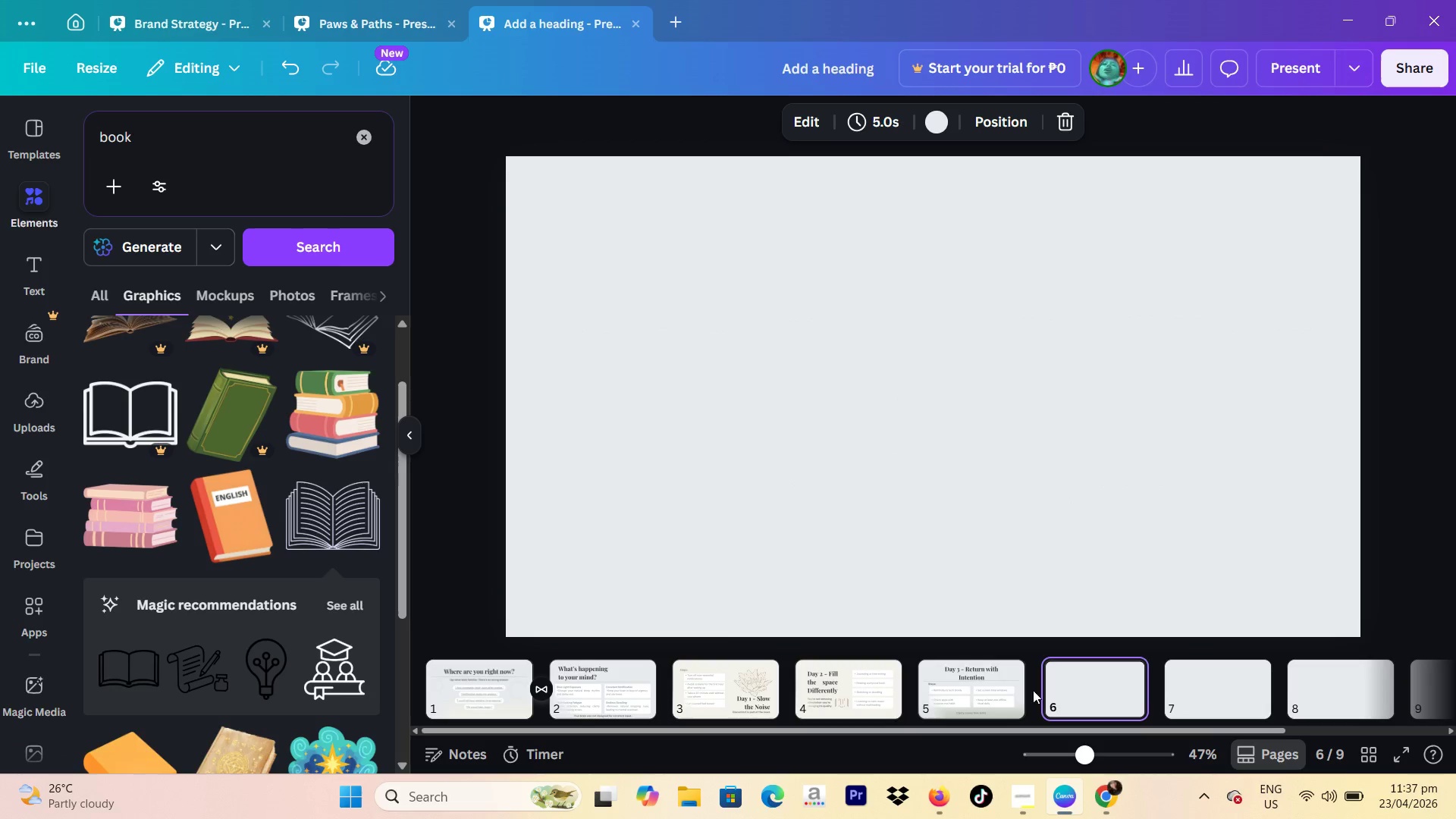 
left_click([998, 699])
 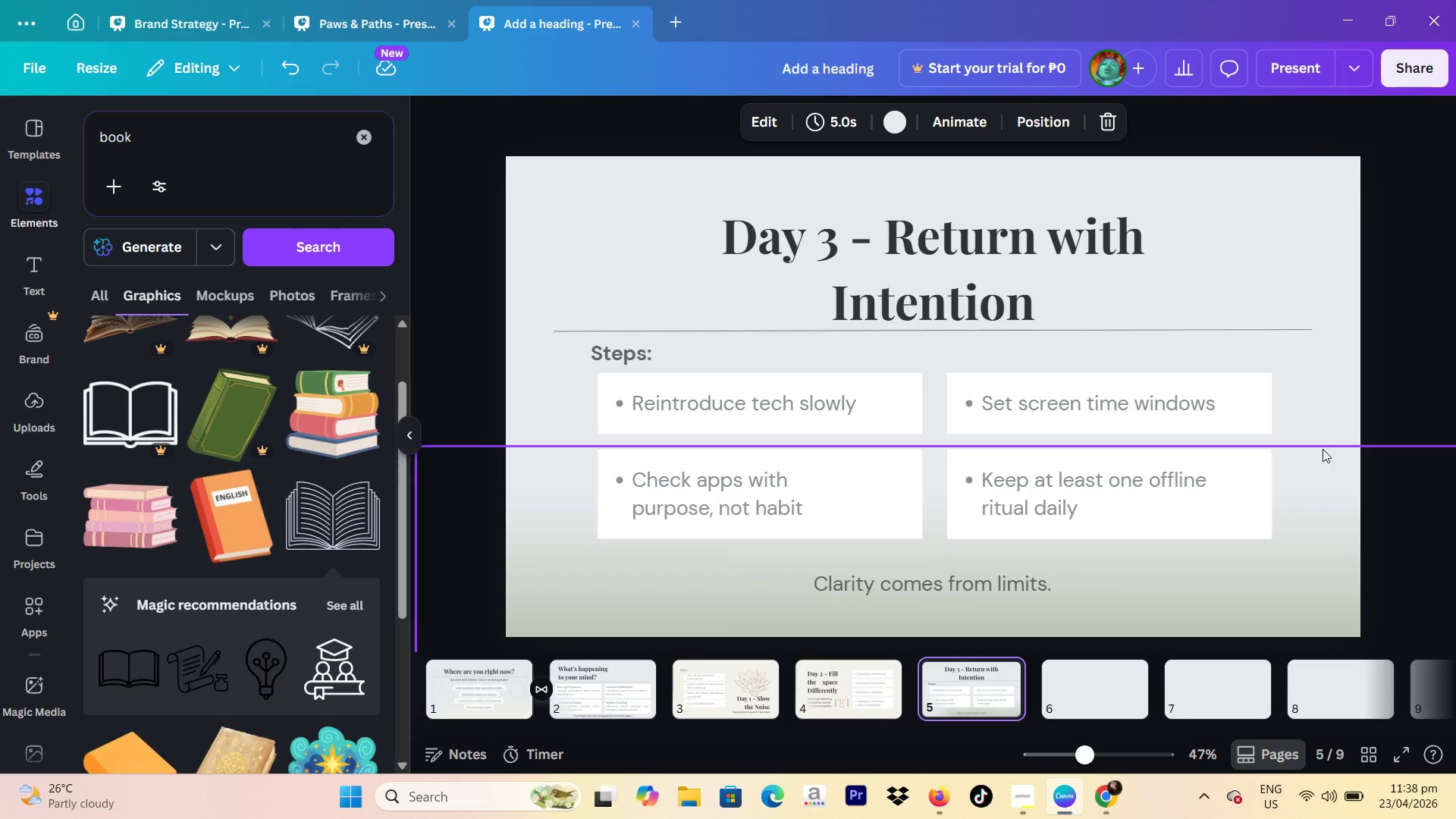 
wait(52.38)
 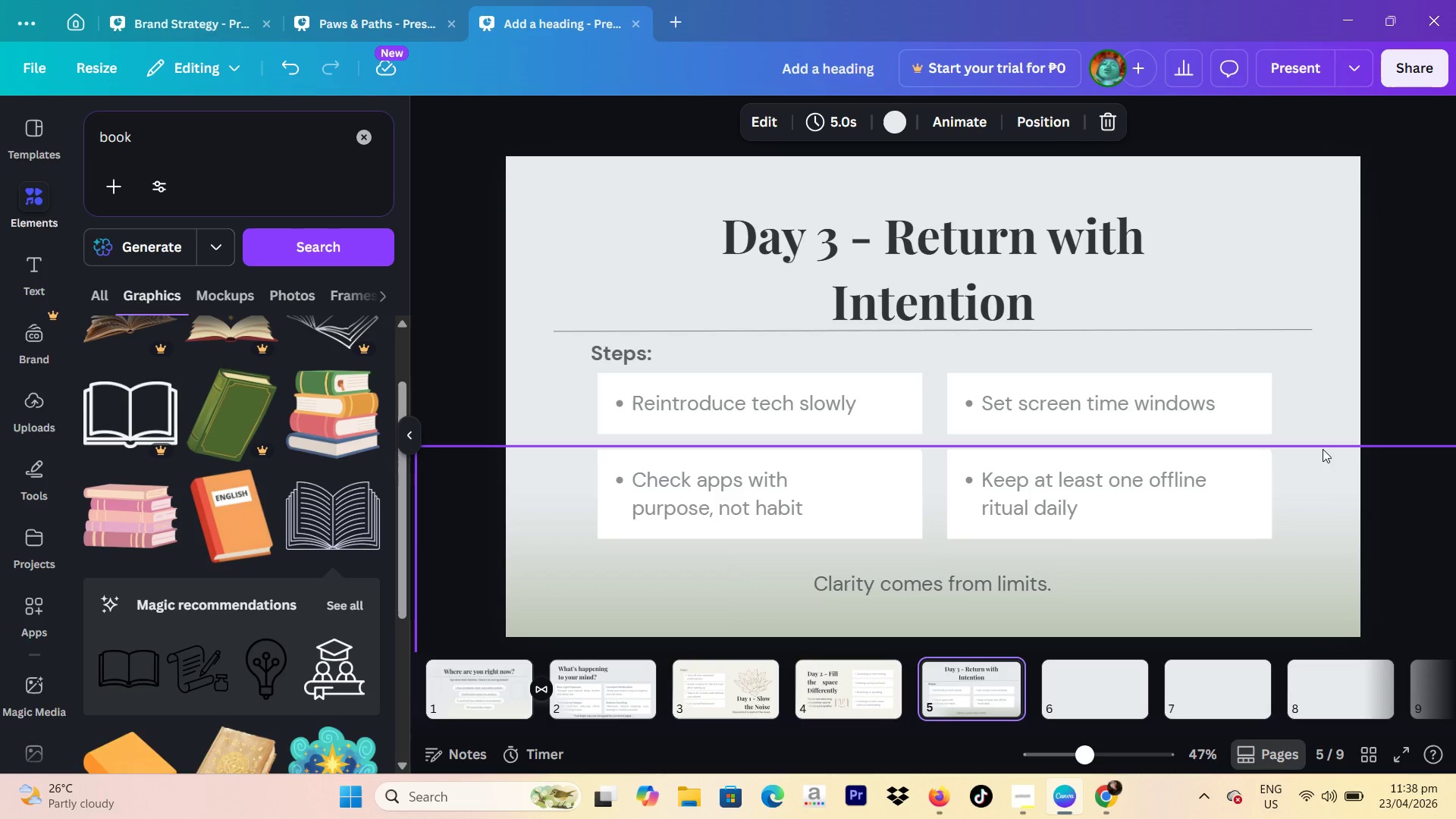 
left_click([1015, 801])